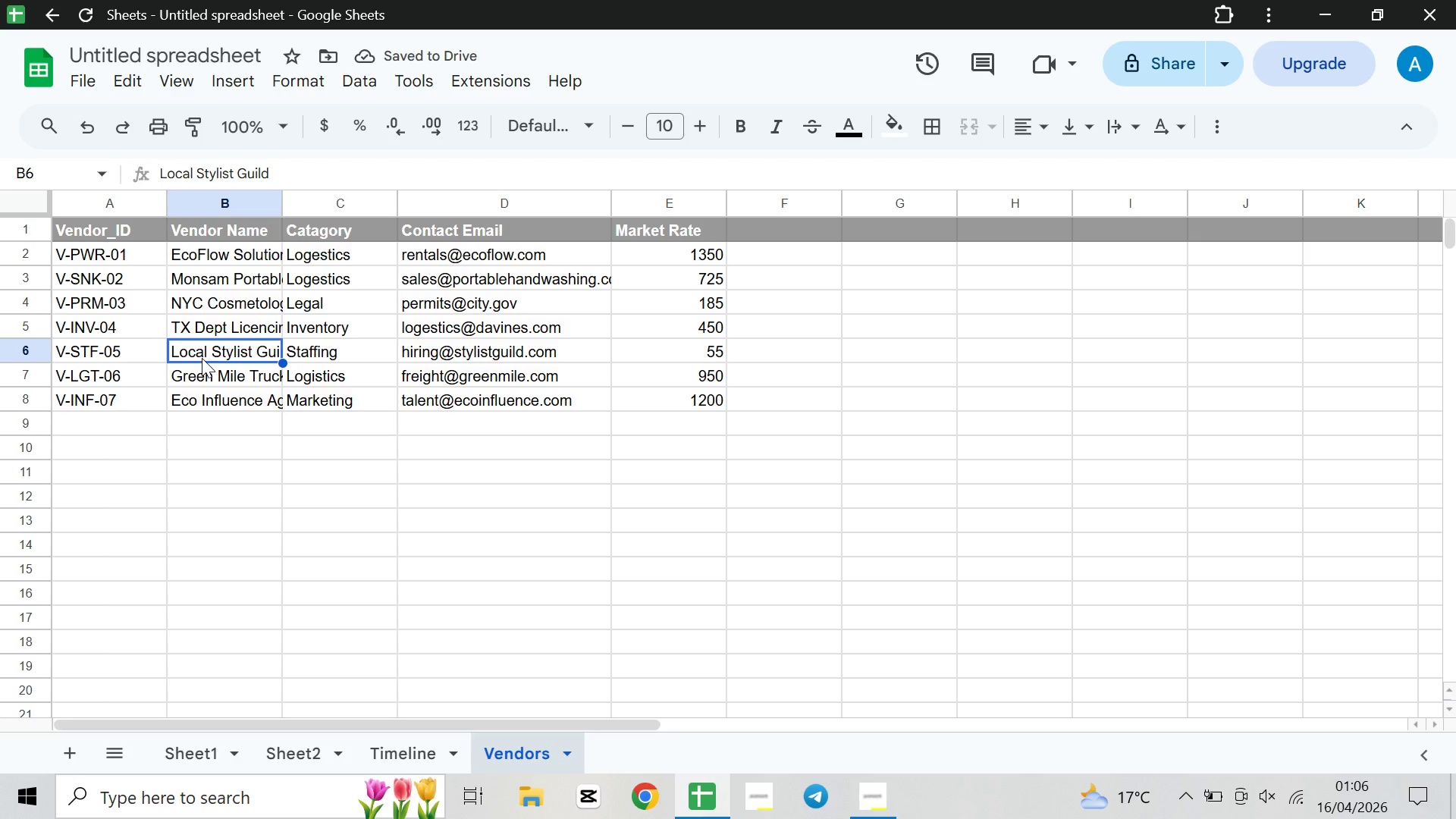 
wait(8.95)
 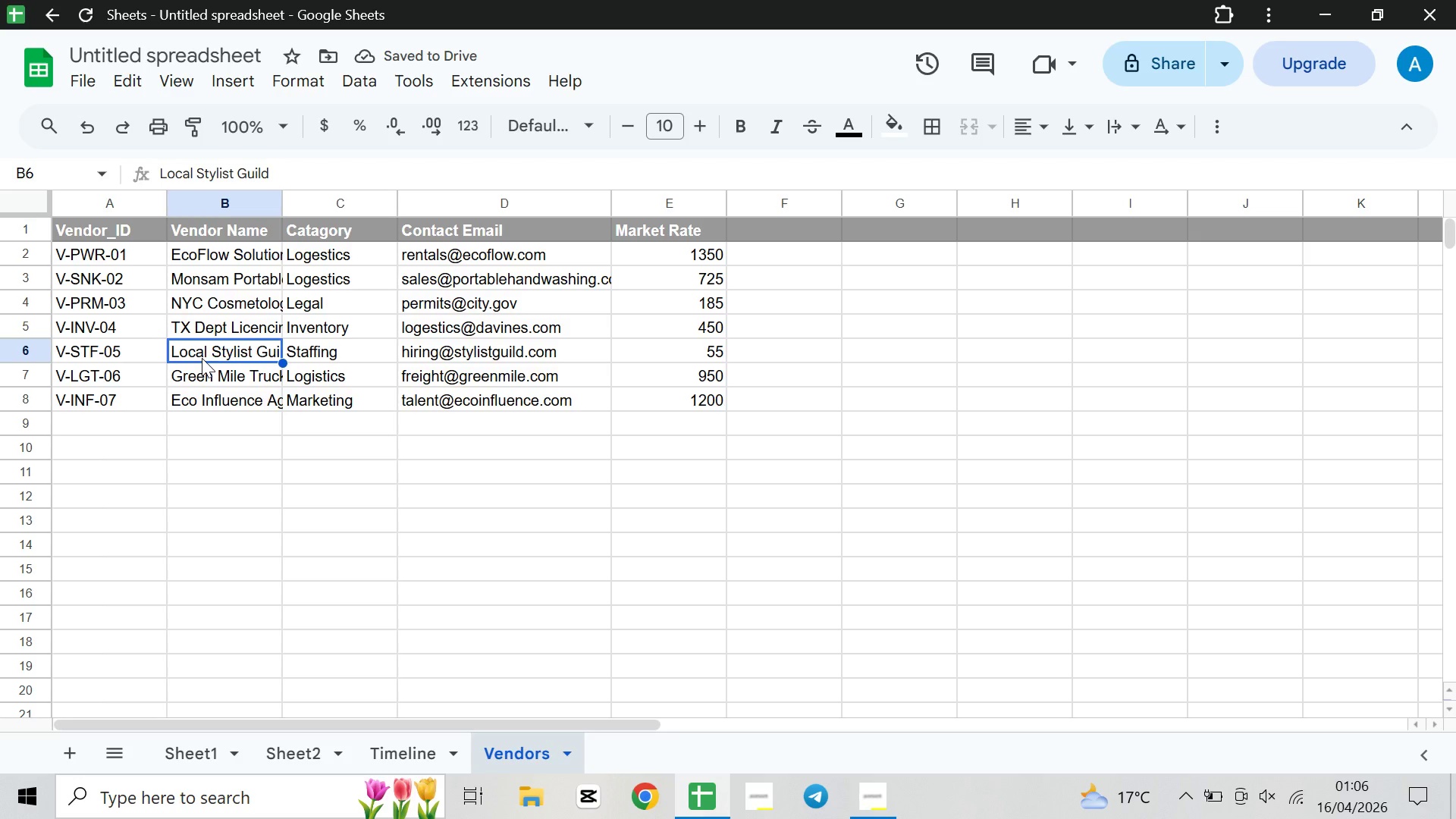 
double_click([228, 354])
 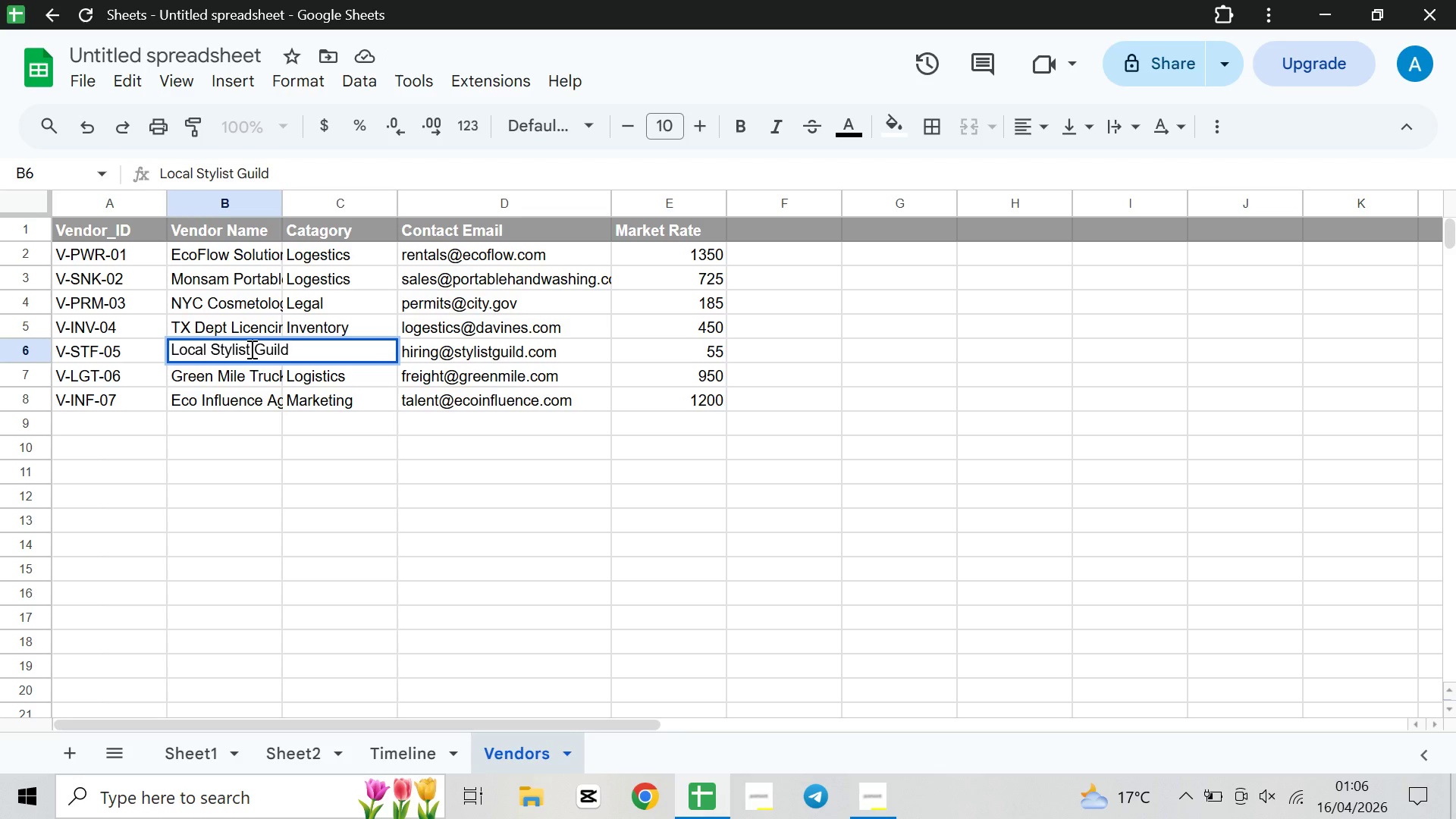 
hold_key(key=Backspace, duration=0.5)
 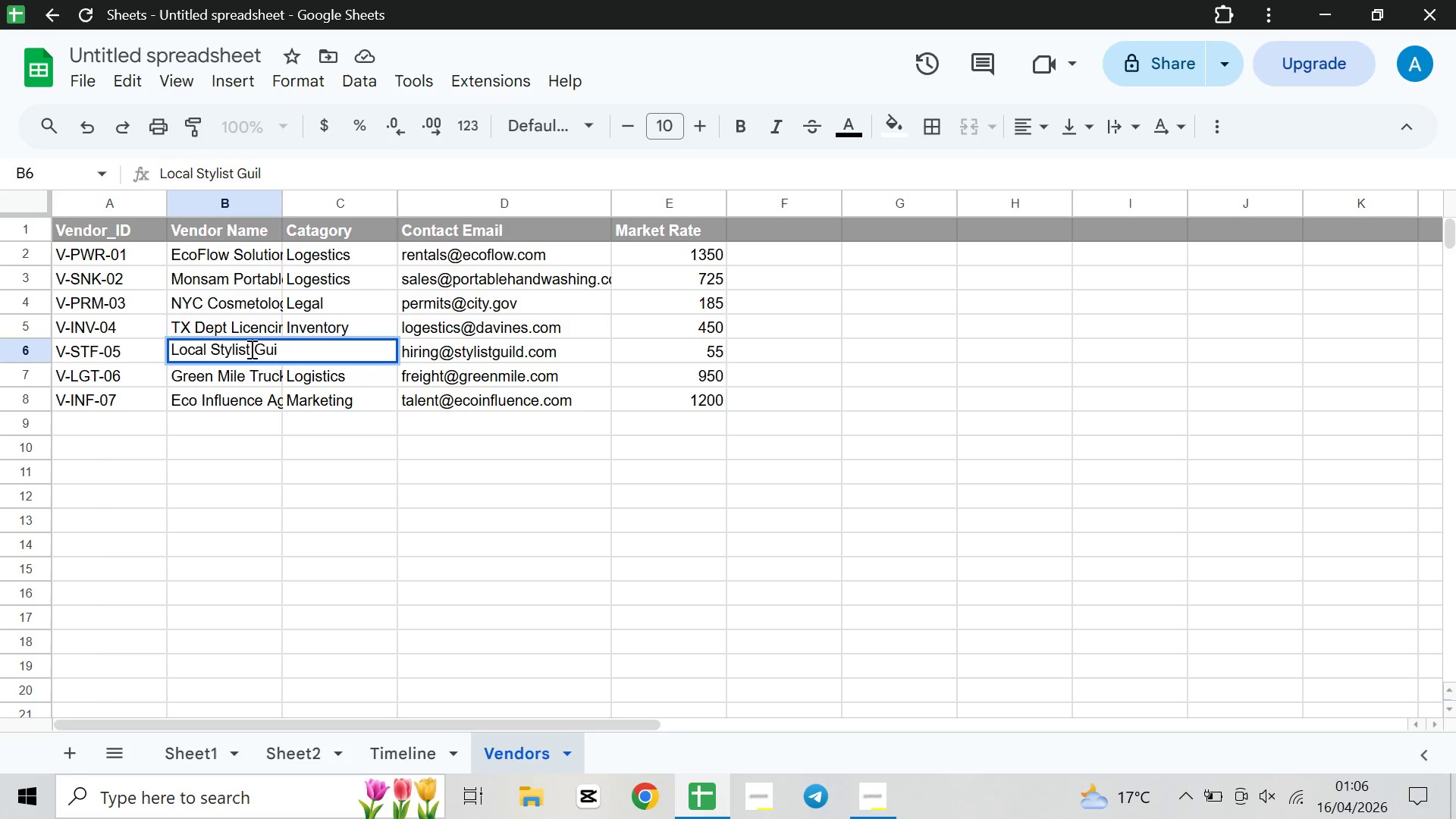 
key(Backspace)
key(Backspace)
key(Backspace)
key(Backspace)
key(Backspace)
key(Backspace)
key(Backspace)
type(CA )
 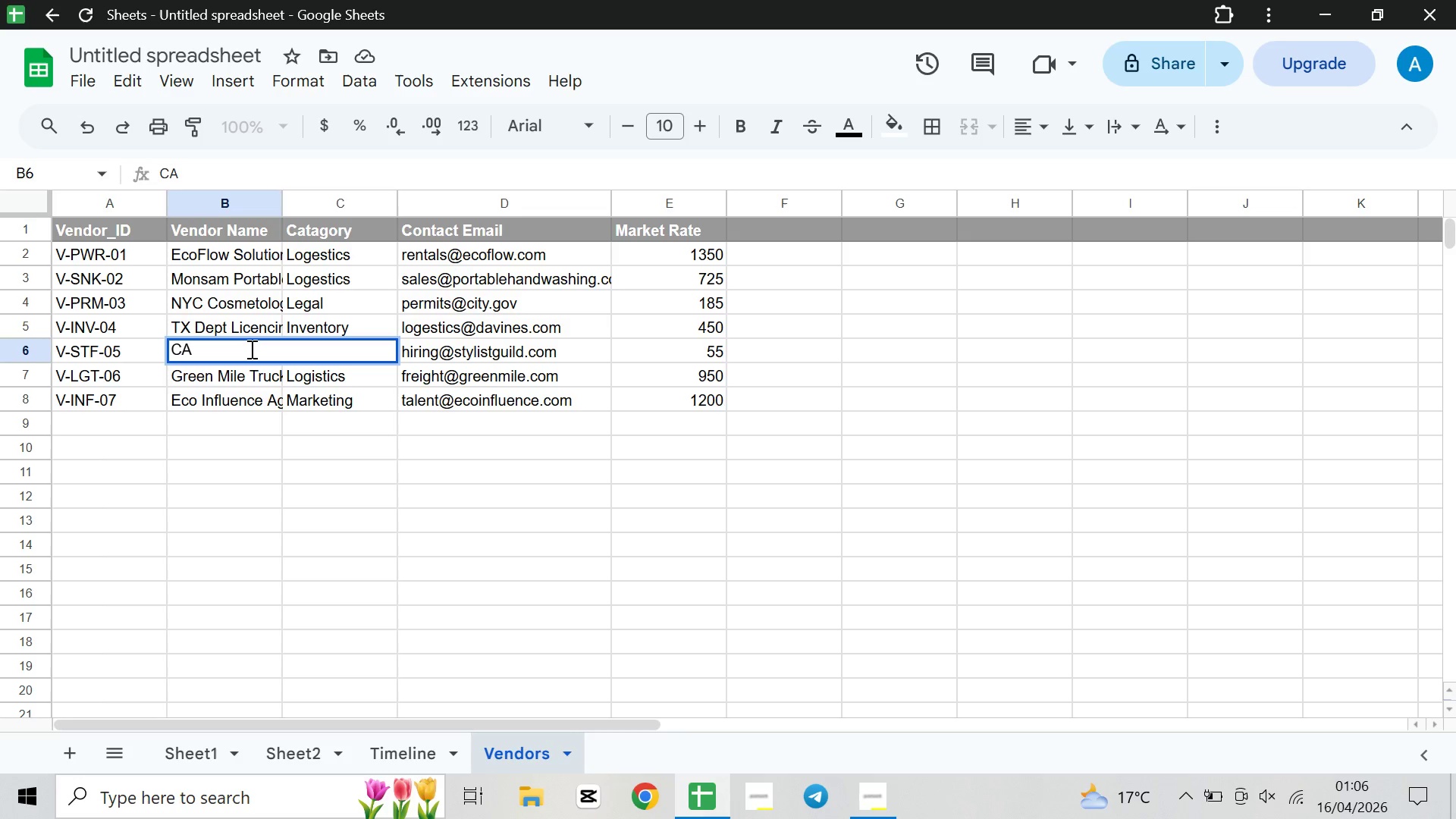 
key(Shift+ShiftLeft)
 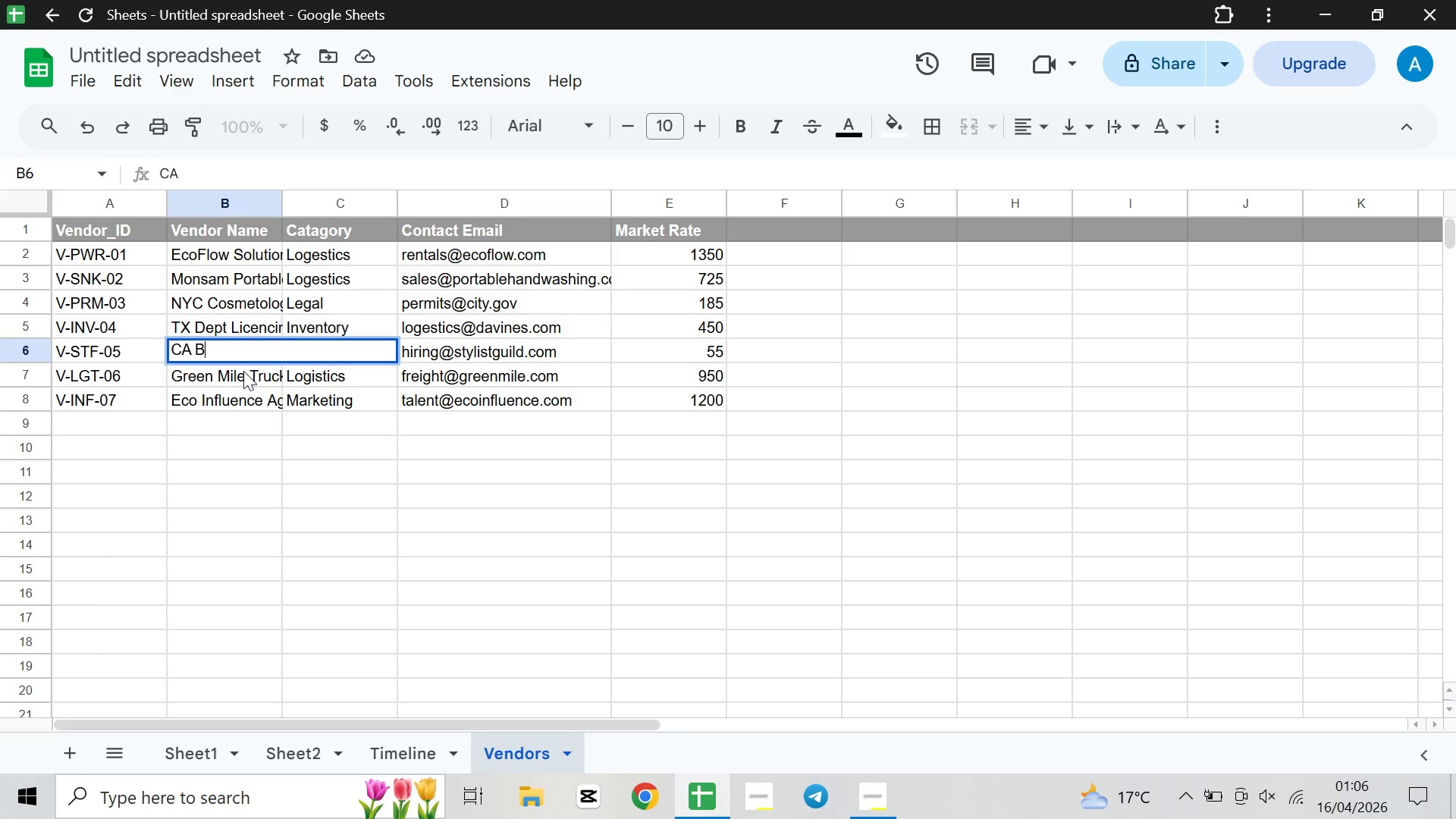 
key(Shift+B)
 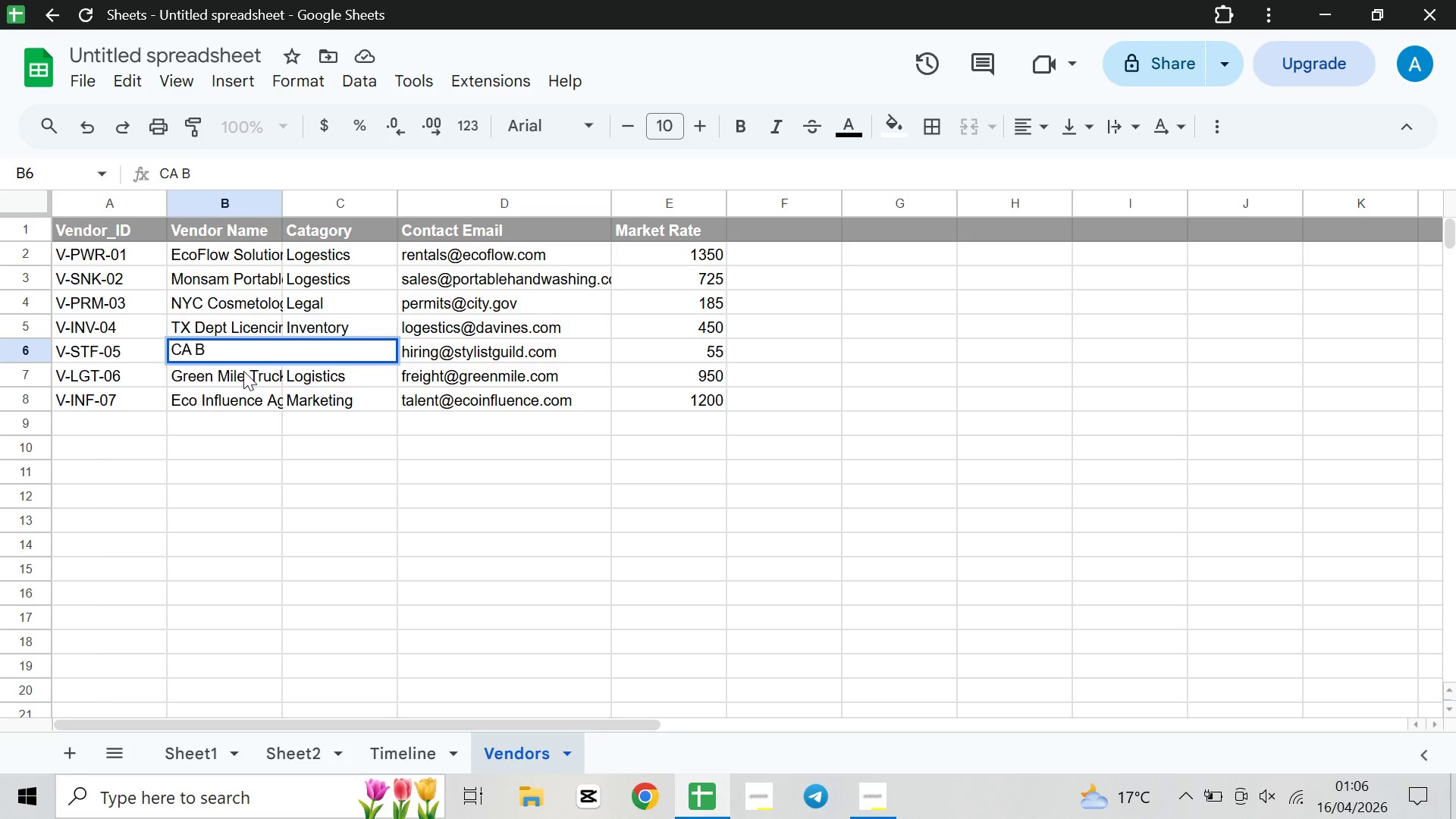 
type(oard Barbering)
 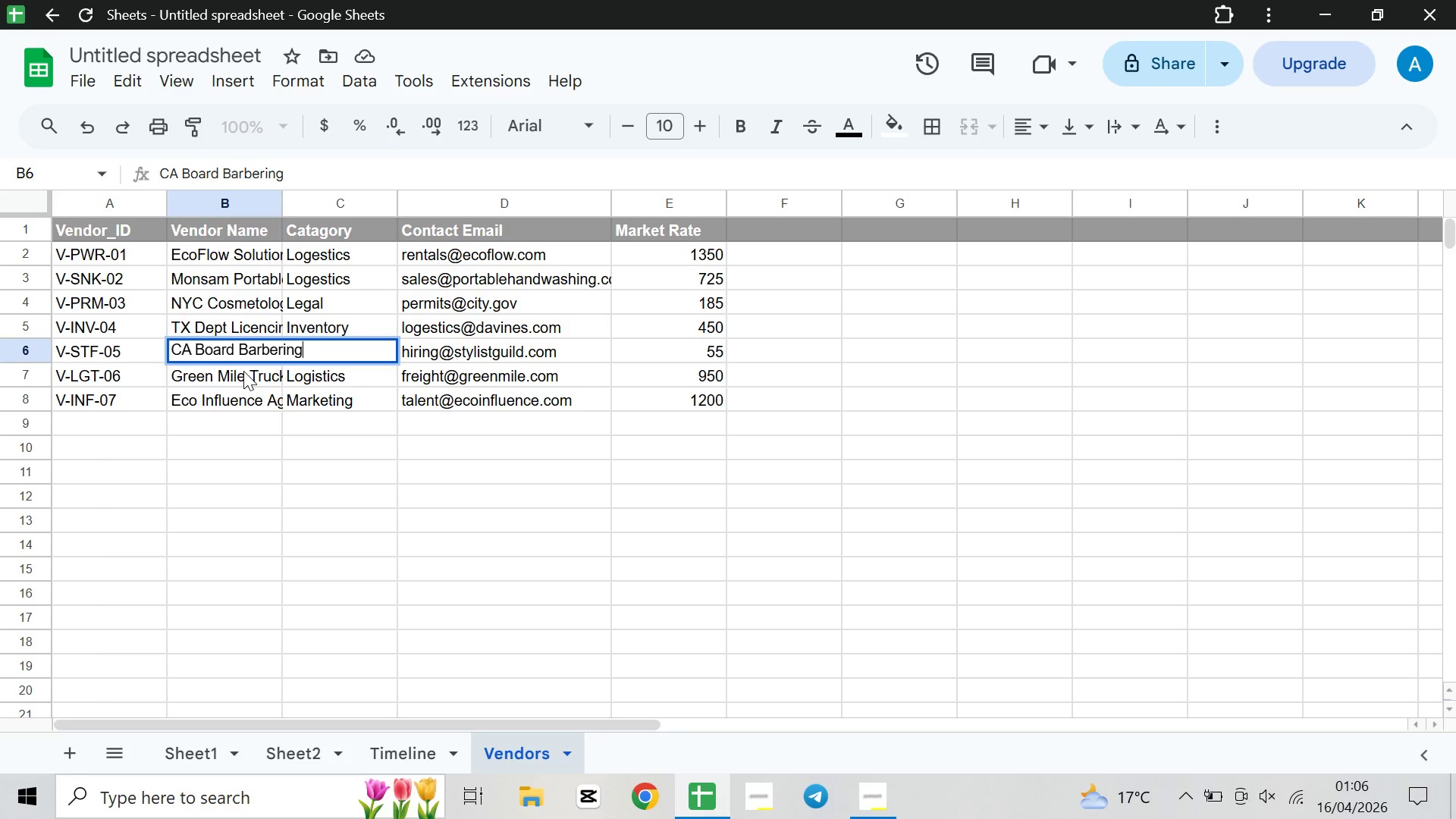 
key(ArrowDown)
 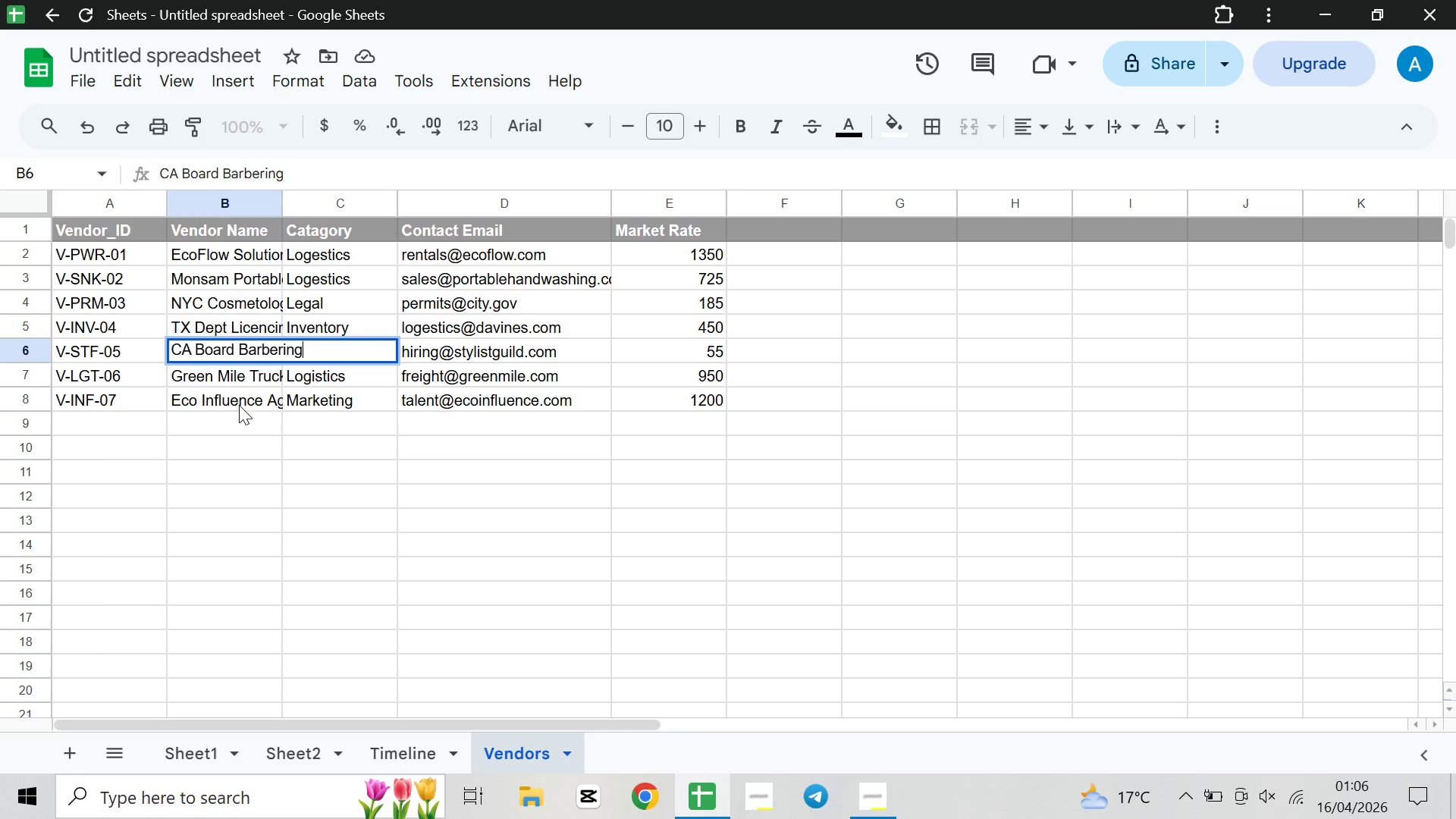 
double_click([229, 384])
 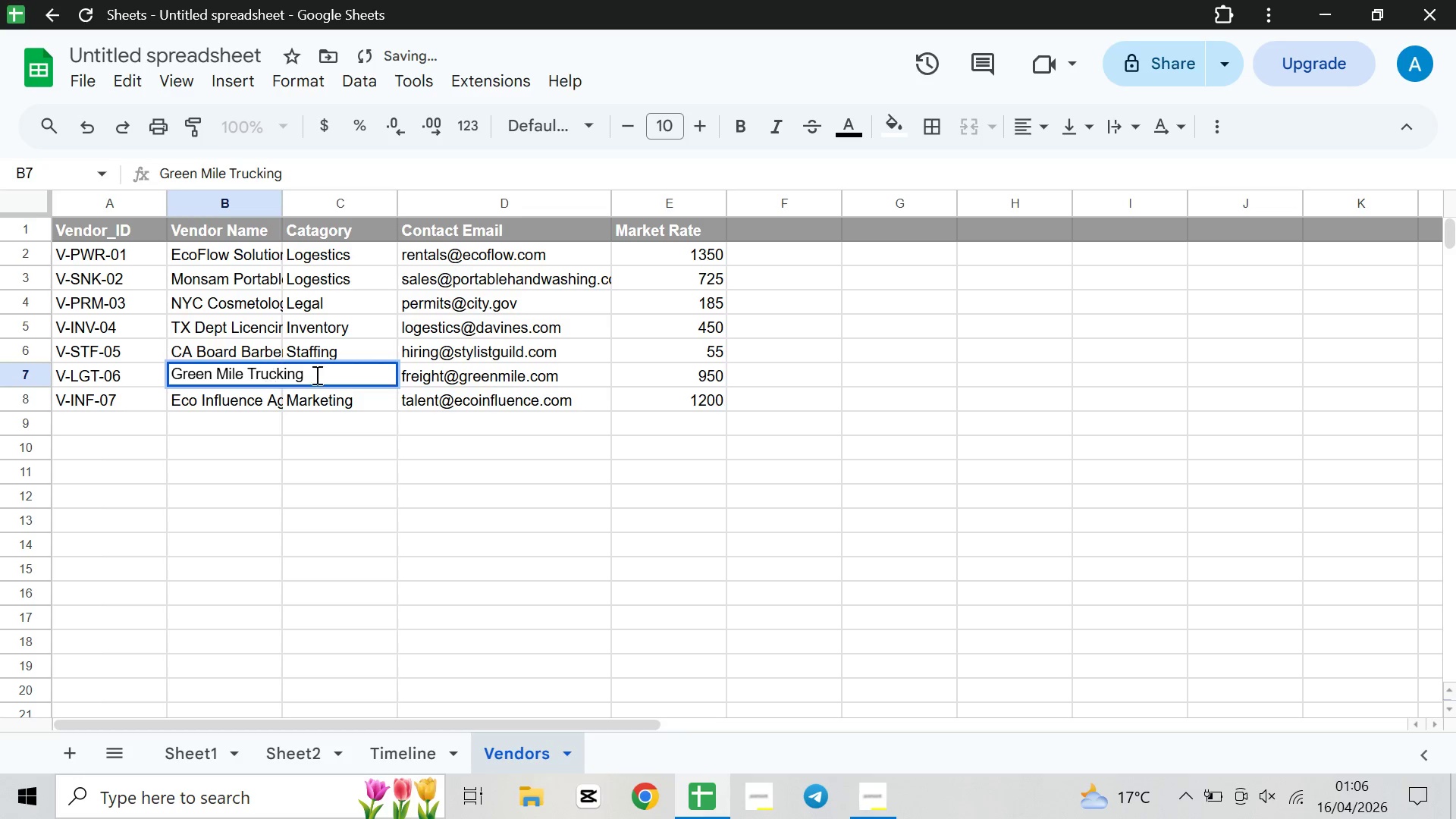 
left_click_drag(start_coordinate=[317, 375], to_coordinate=[97, 367])
 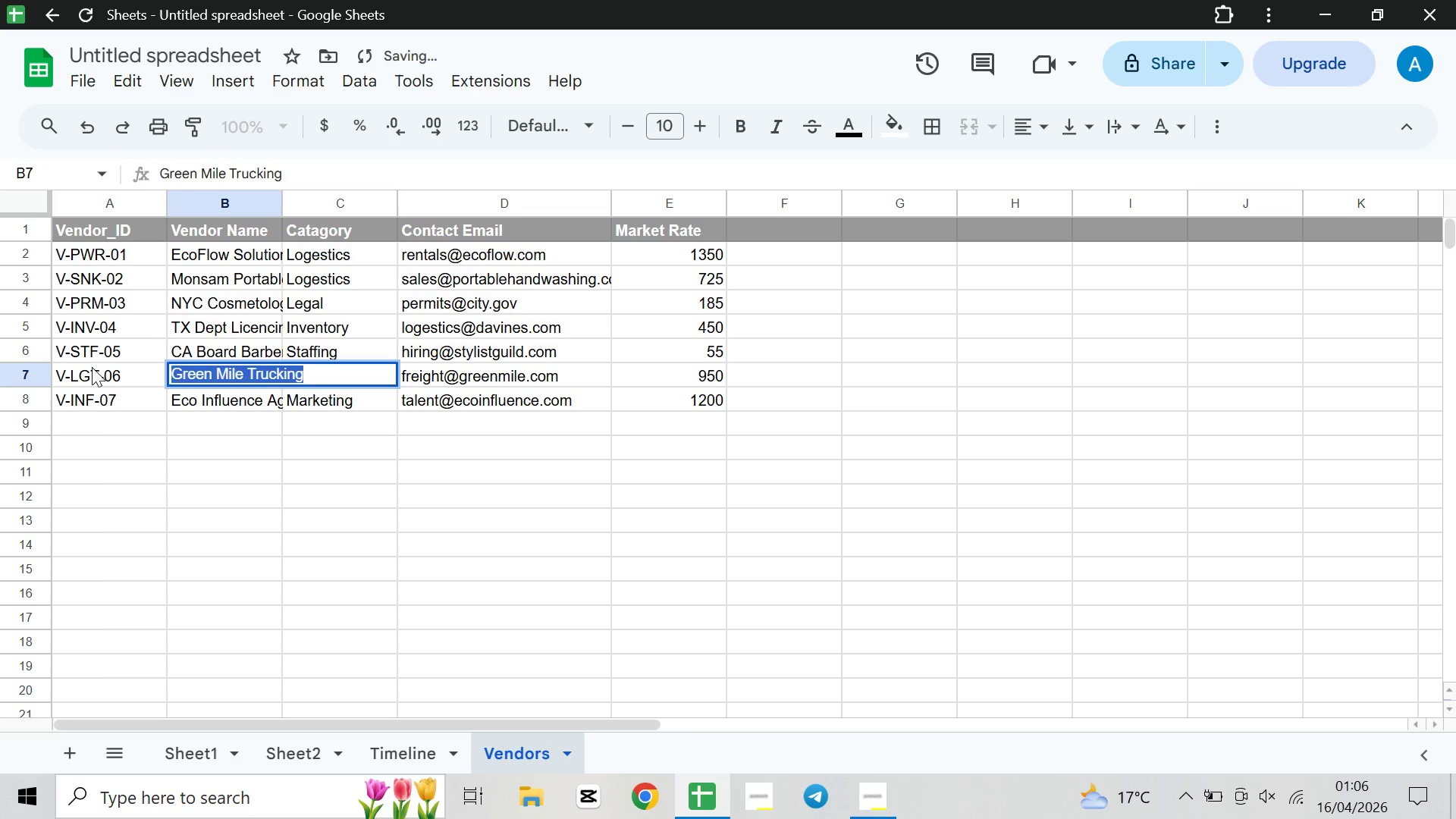 
key(Backspace)
 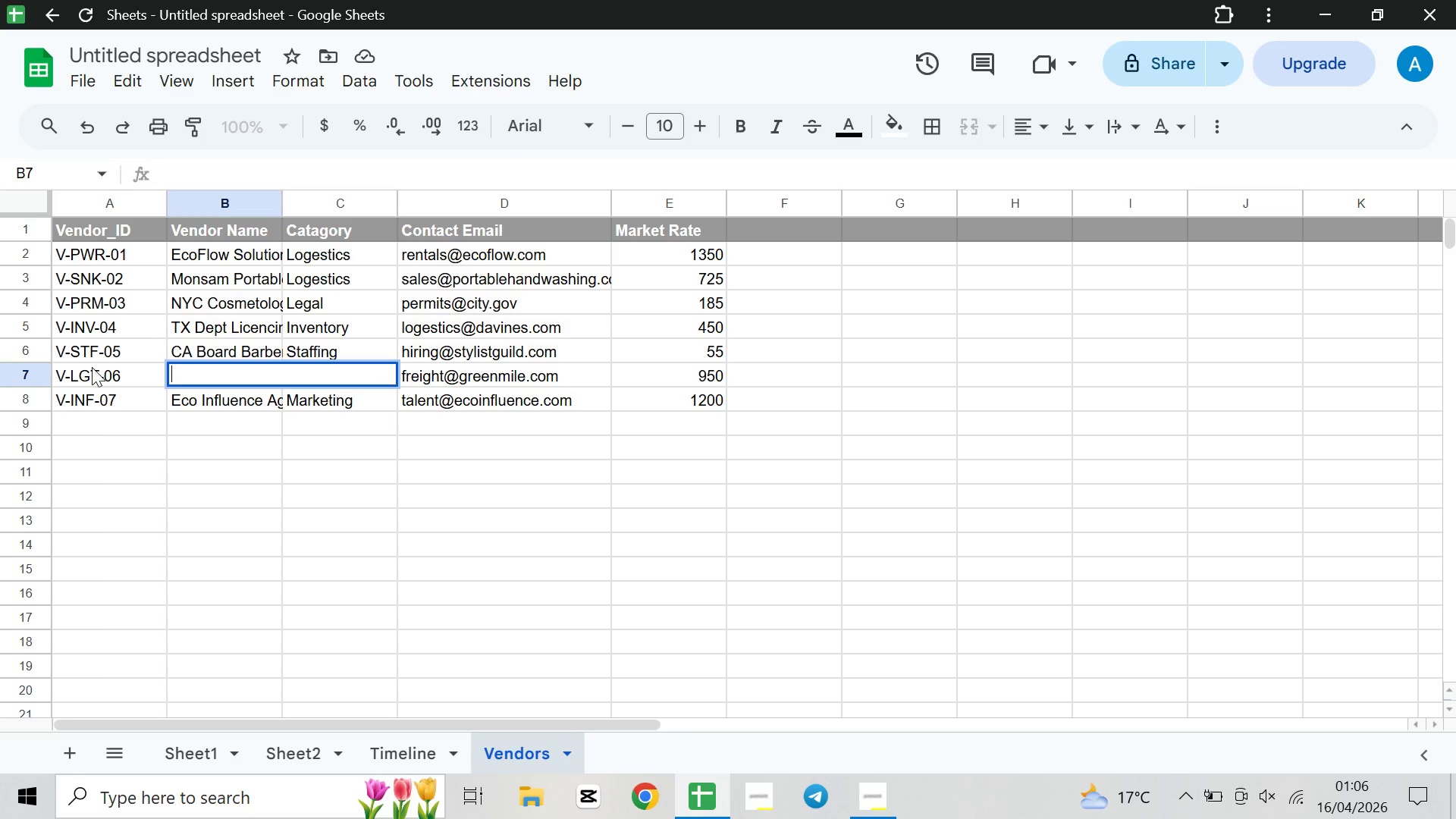 
type(Davines Sustainable)
 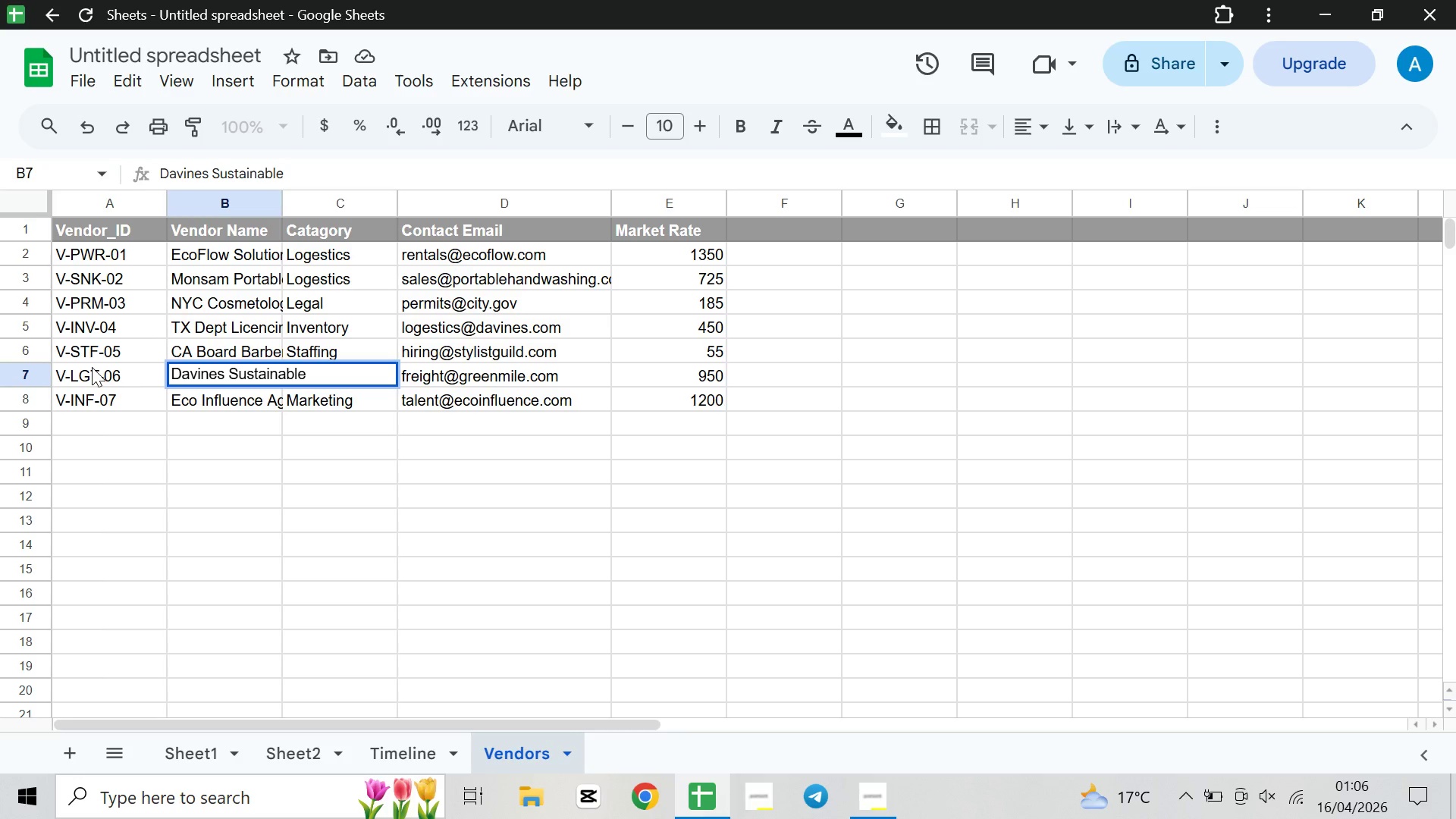 
double_click([239, 398])
 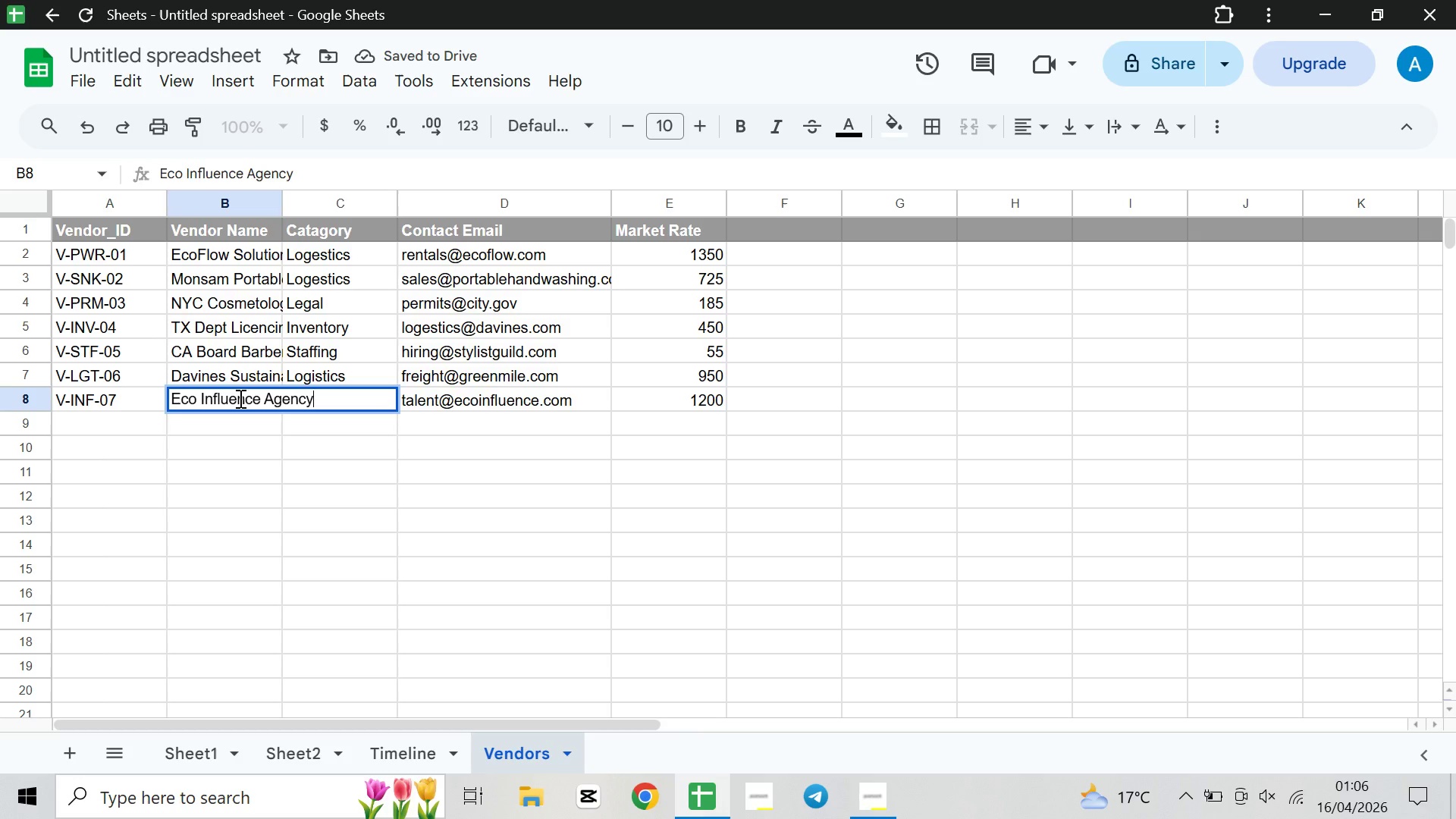 
left_click_drag(start_coordinate=[337, 399], to_coordinate=[176, 404])
 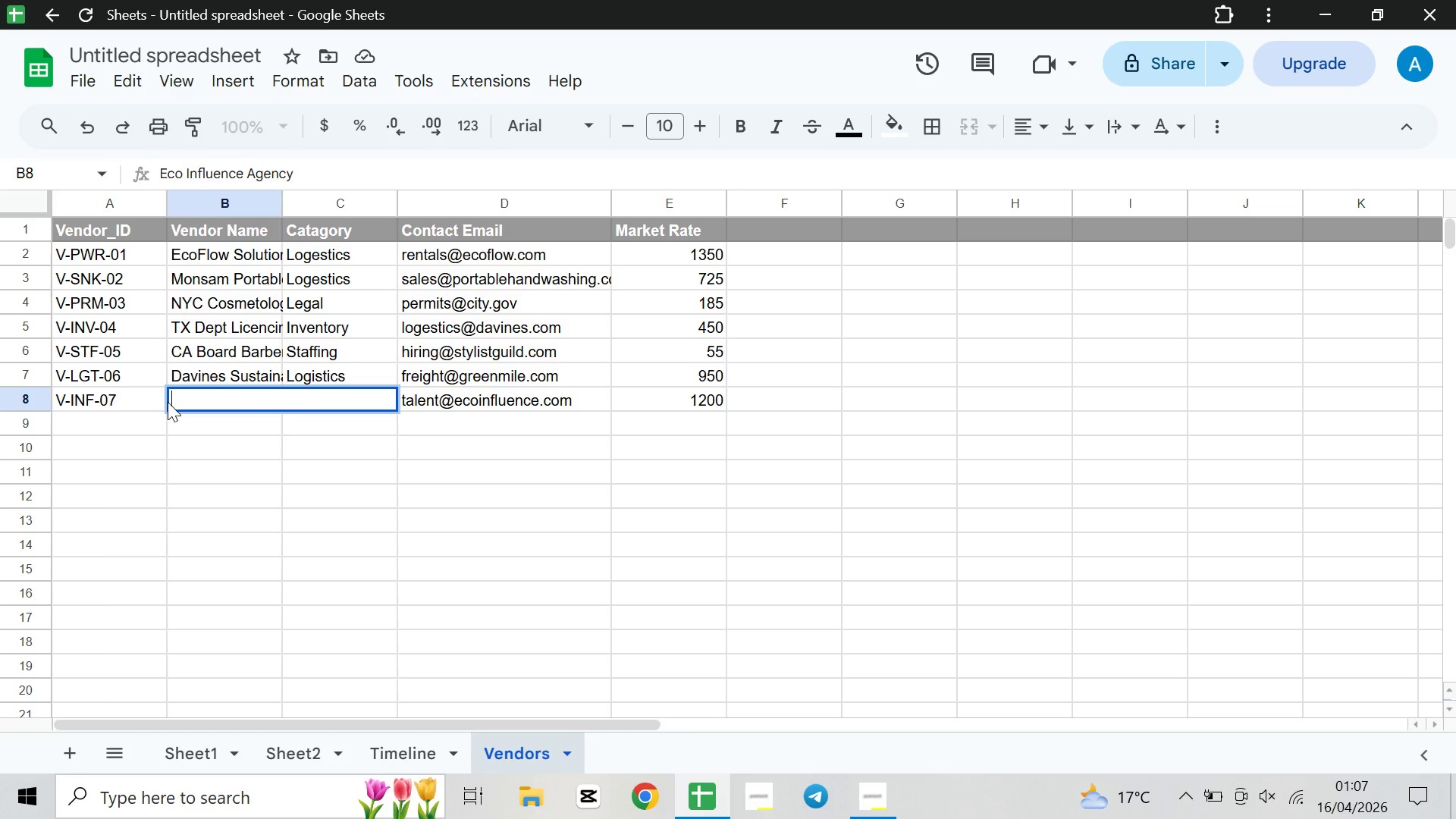 
key(Backspace)
key(Backspace)
type(Stylist Solutions)
 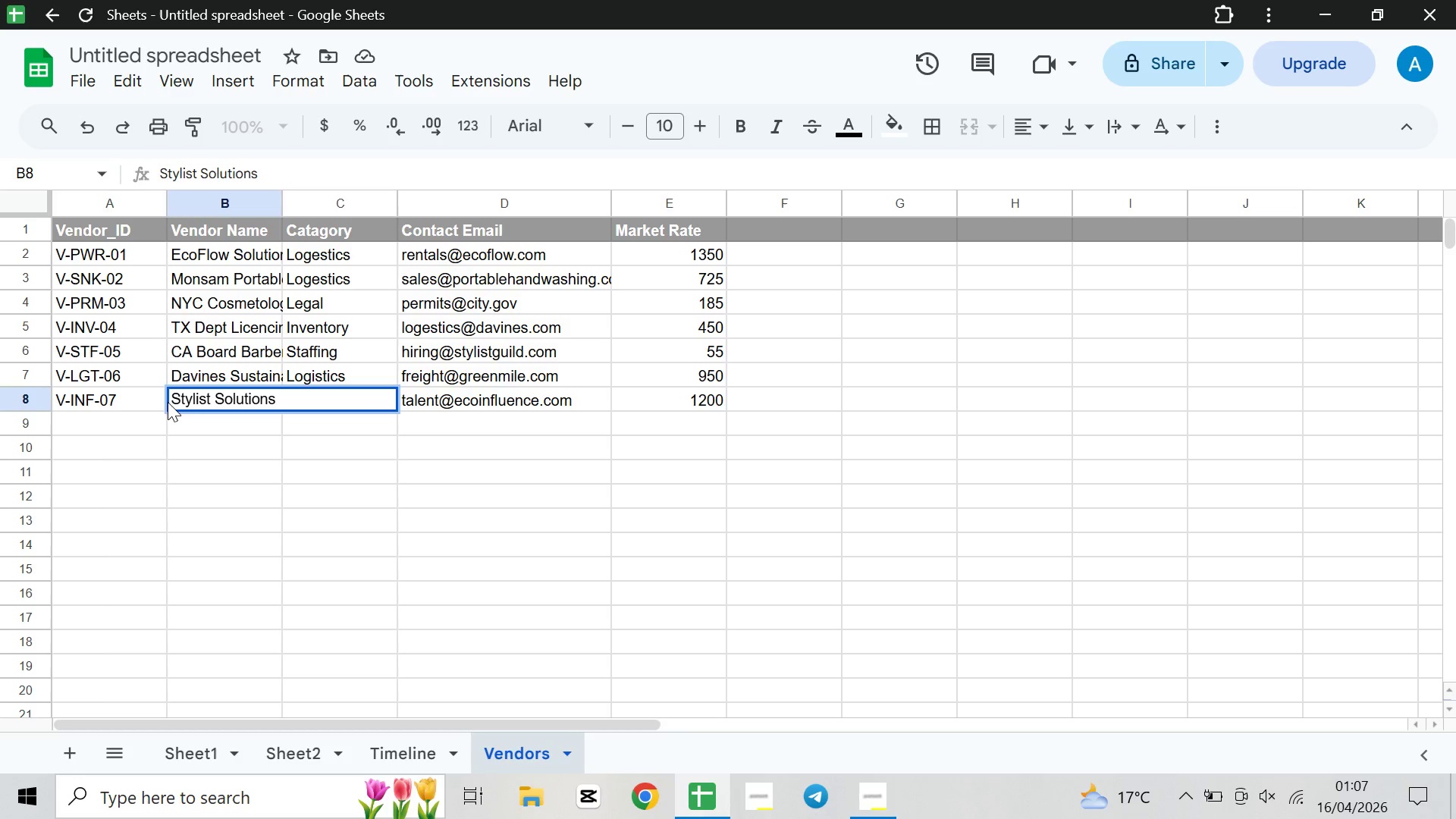 
type( Global)
 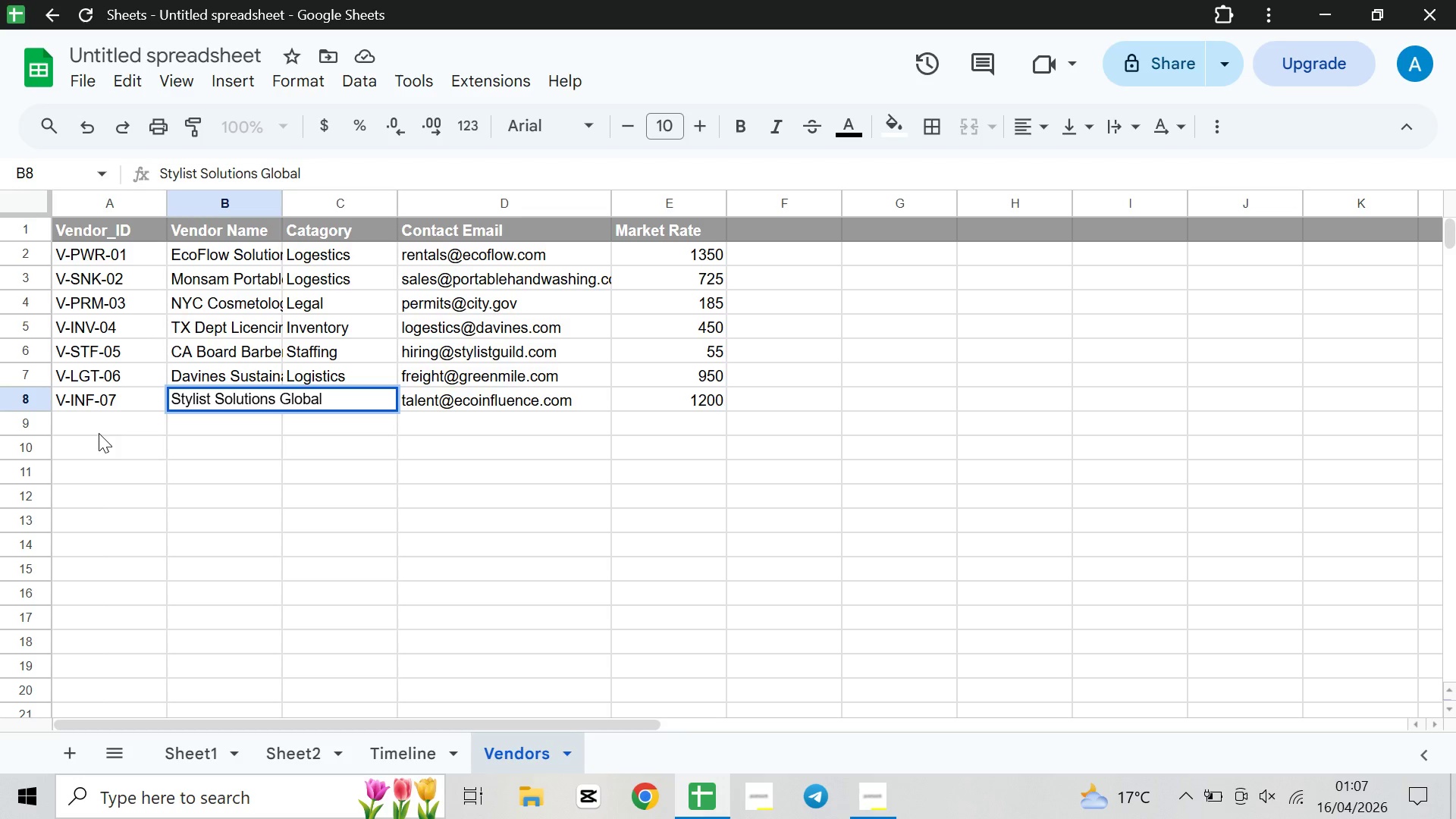 
double_click([99, 422])
 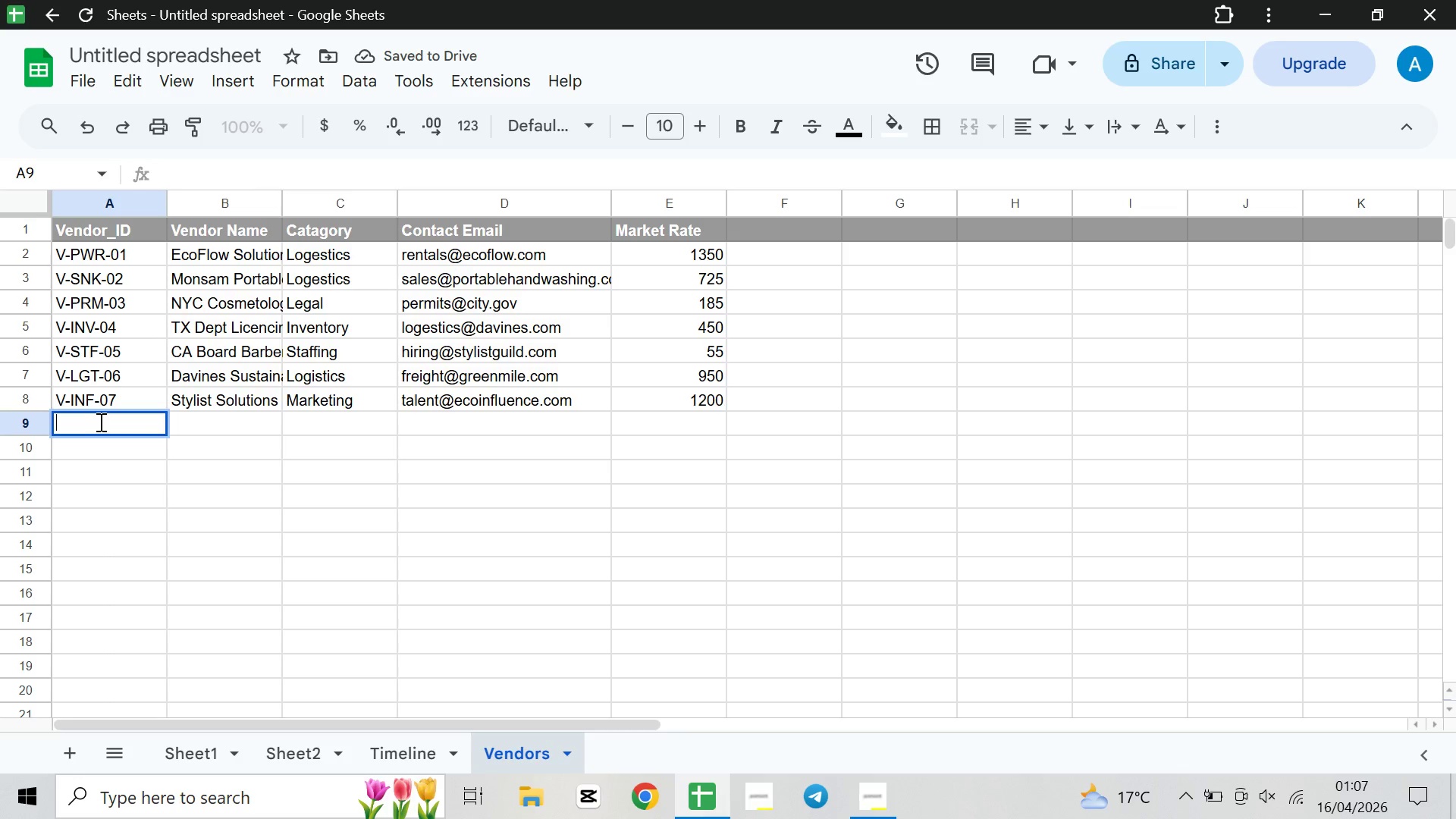 
key(Shift+ShiftLeft)
 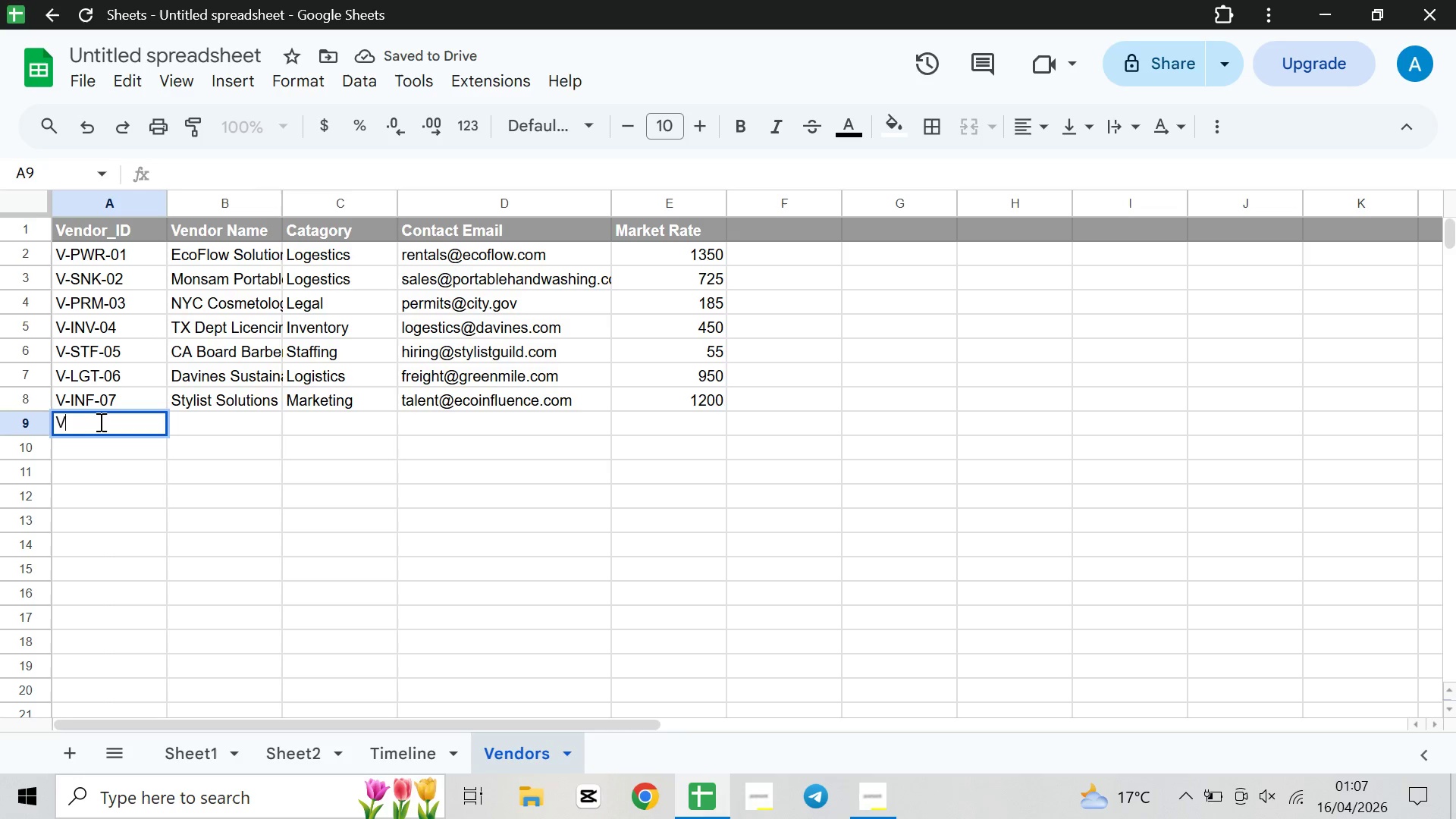 
key(Shift+V)
 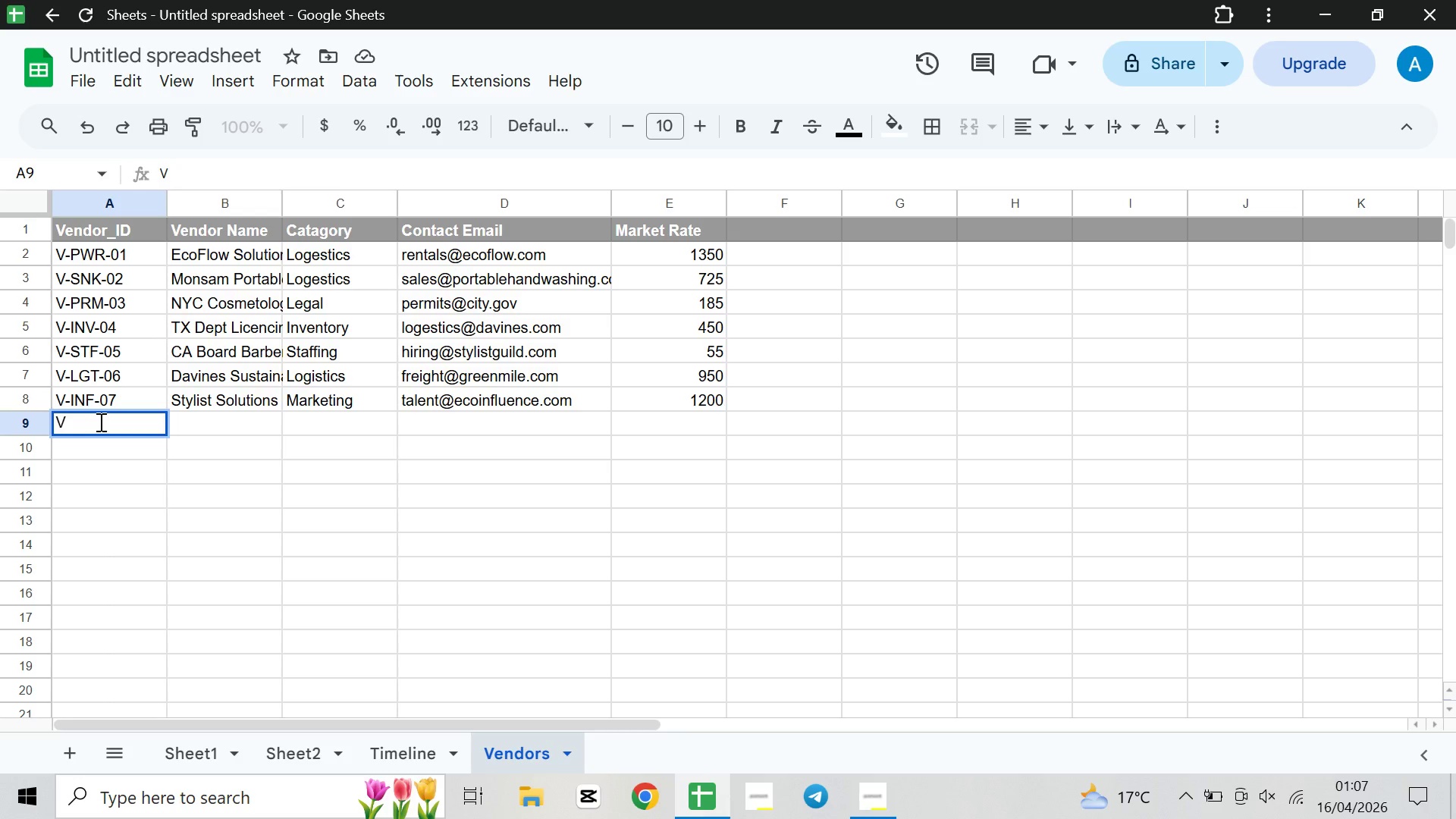 
key(Minus)
 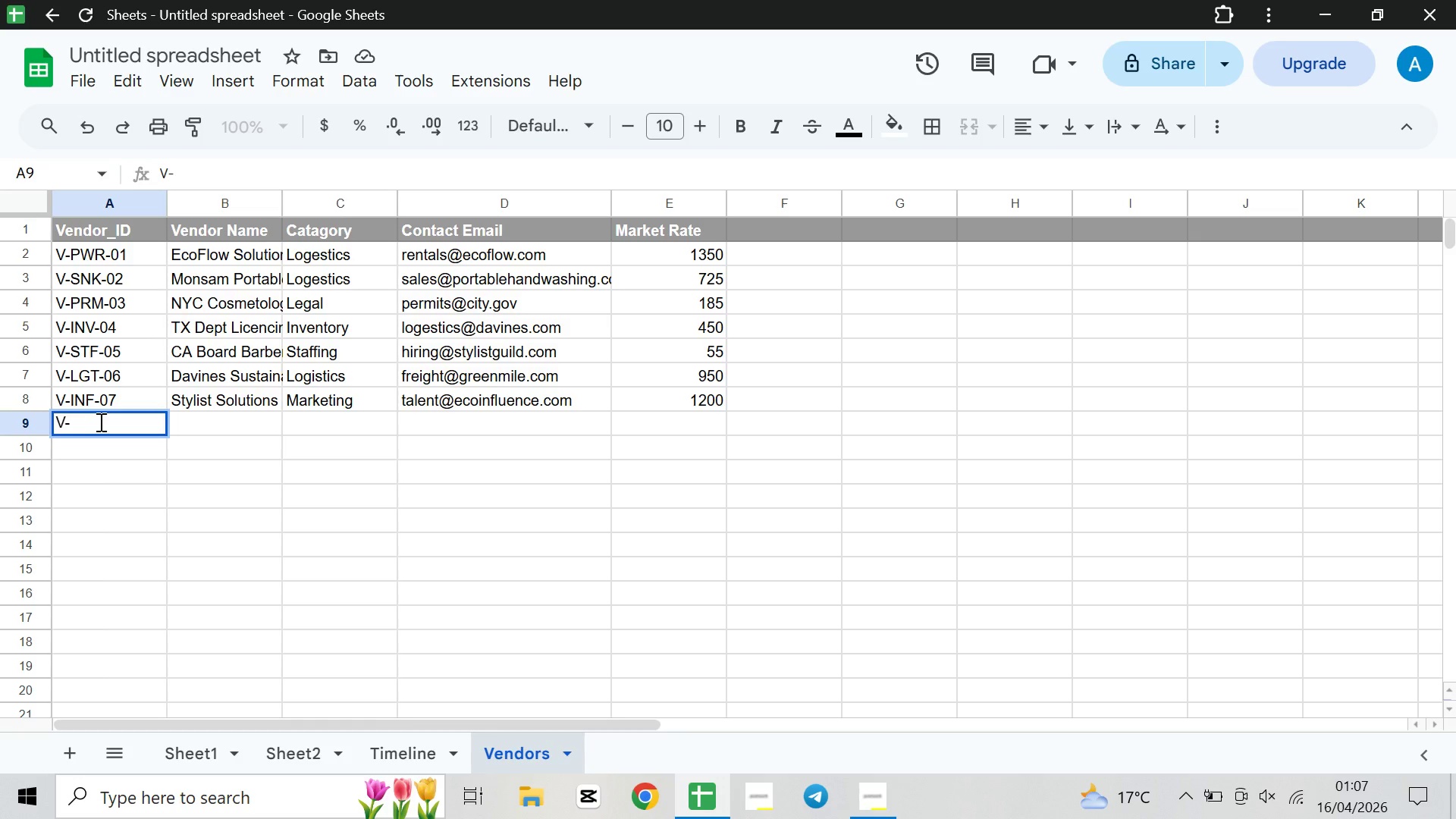 
wait(9.17)
 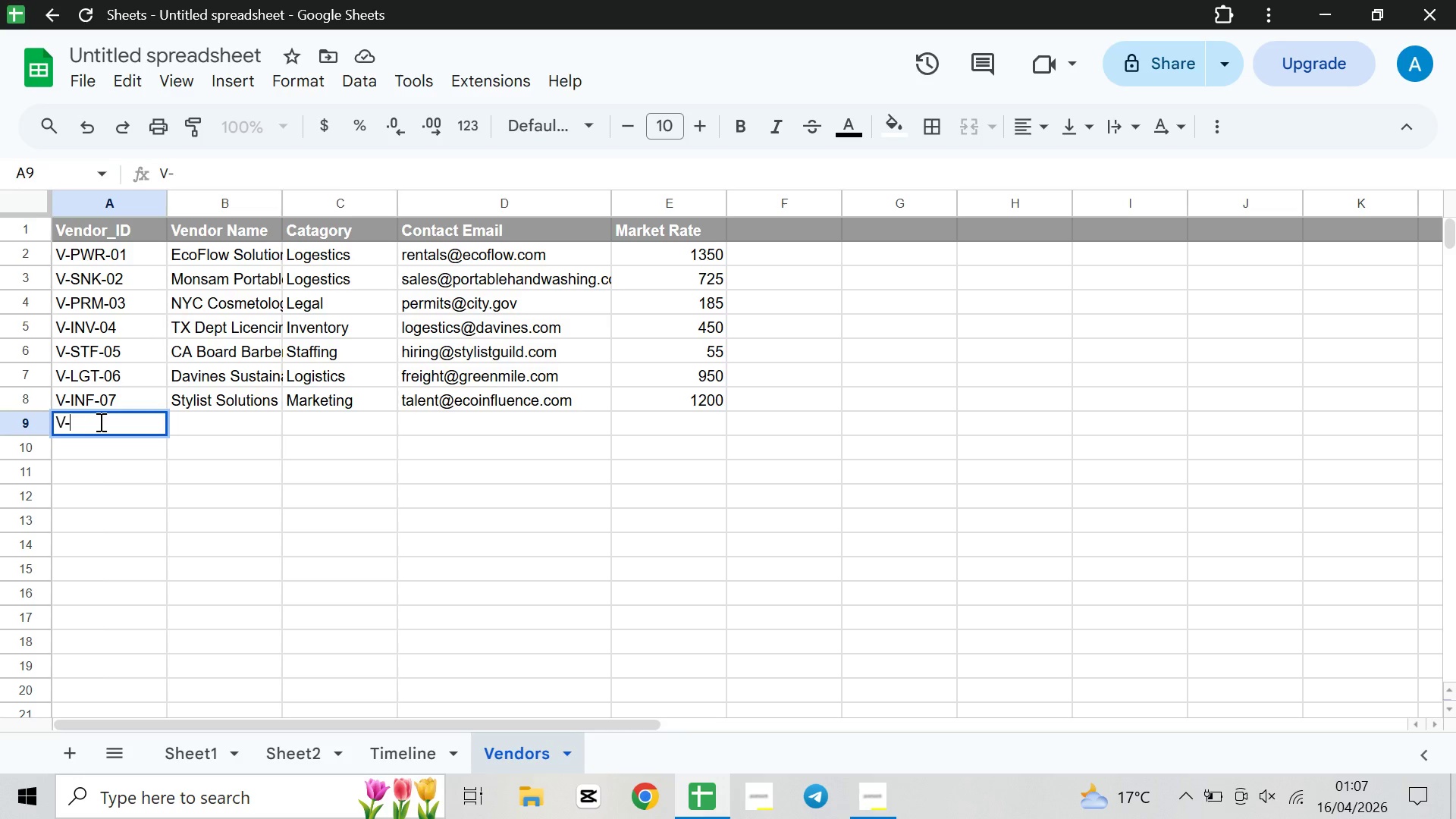 
type(Lgt)
key(Backspace)
key(Backspace)
key(Backspace)
key(Backspace)
type(LGT-08)
 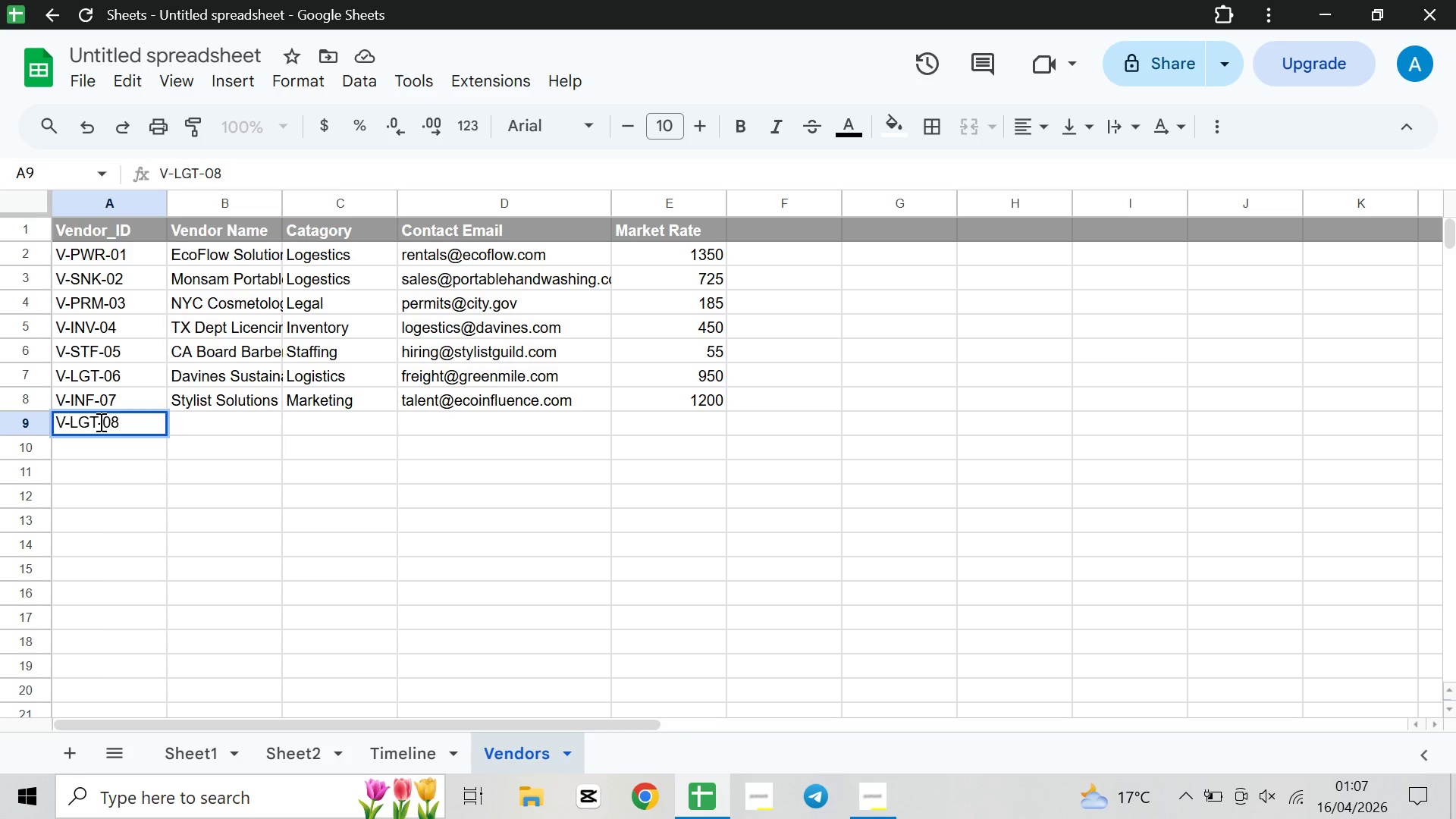 
key(ArrowUp)
 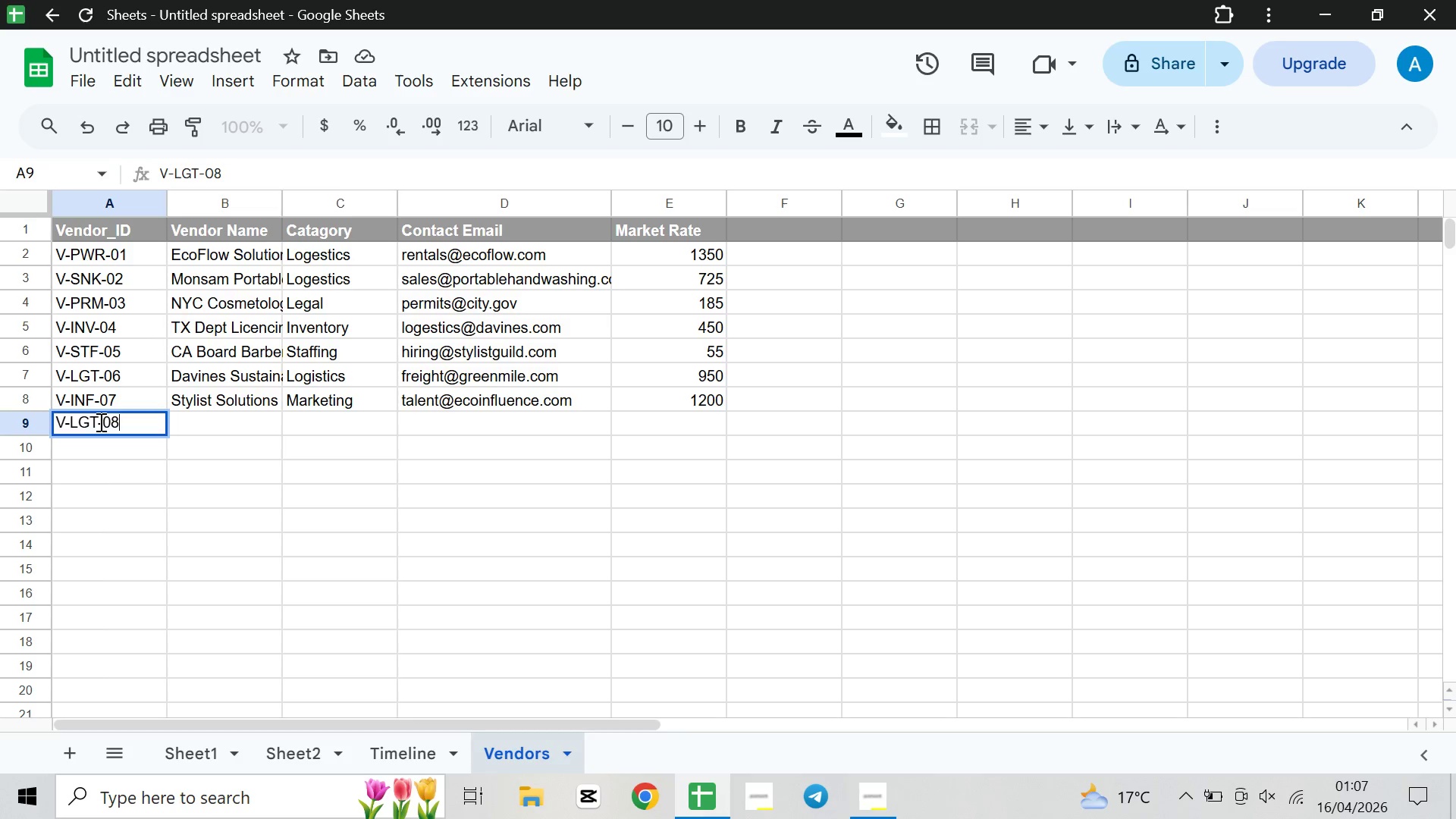 
key(ArrowDown)
 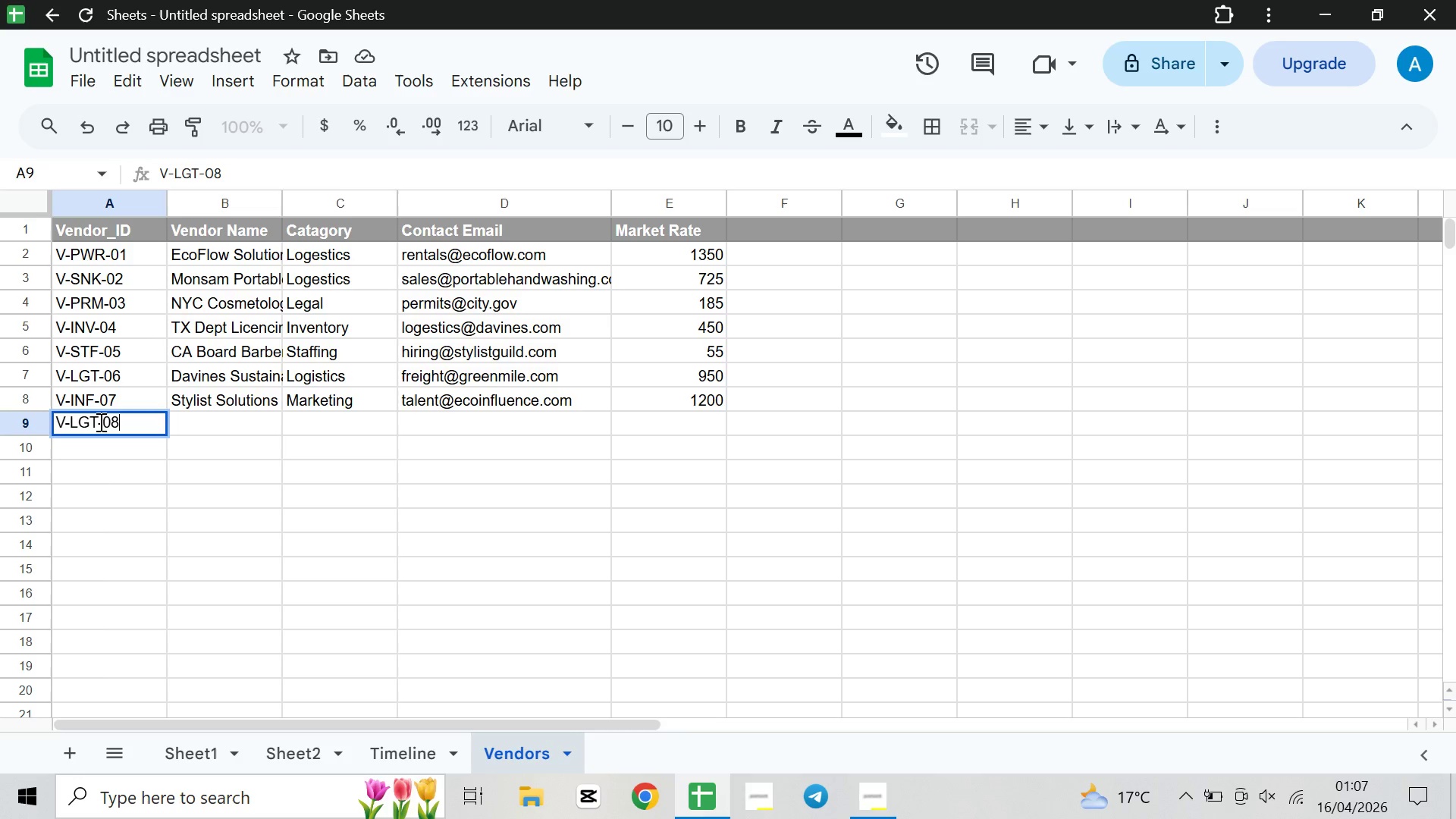 
key(ArrowDown)
 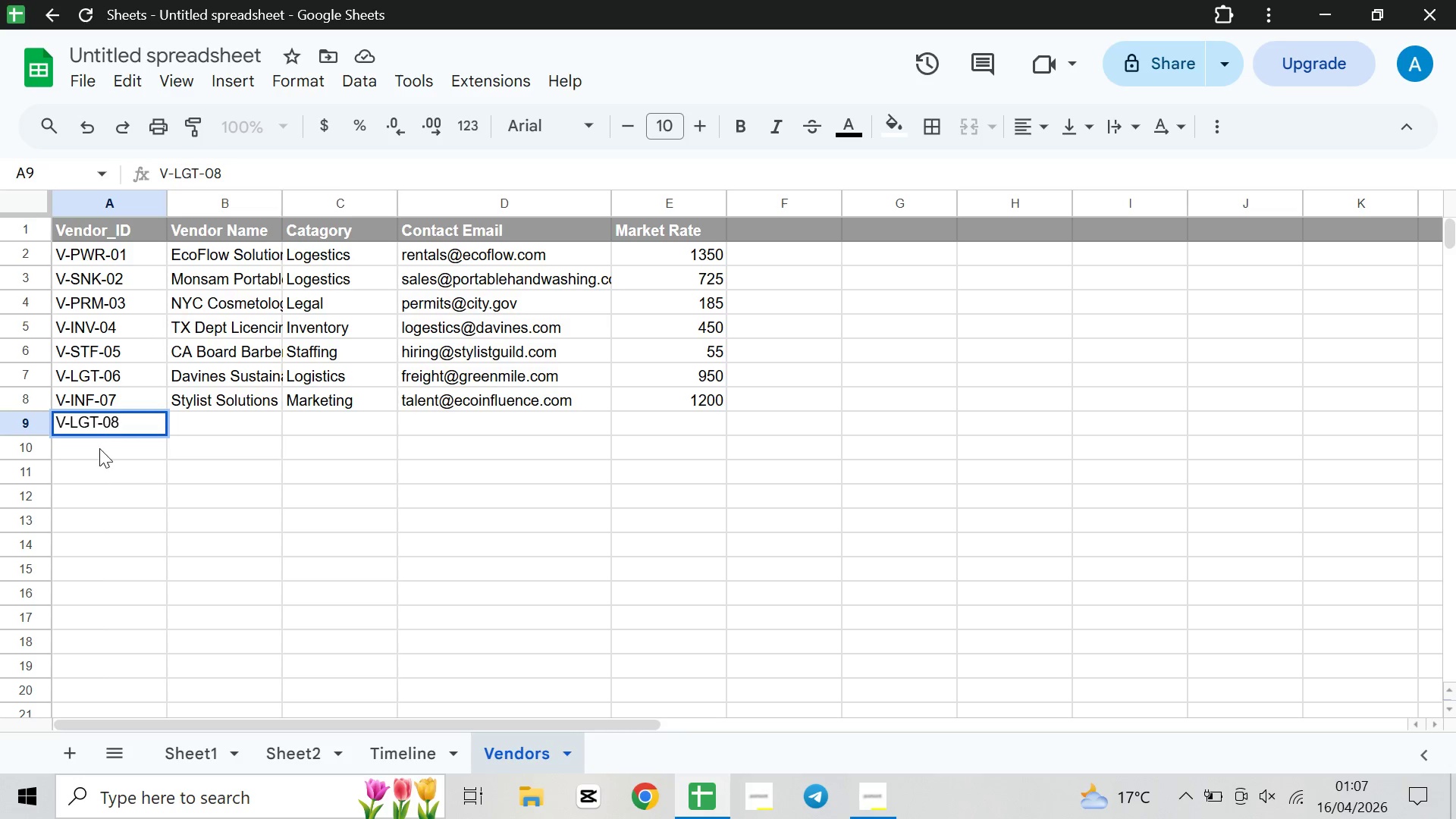 
left_click([102, 443])
 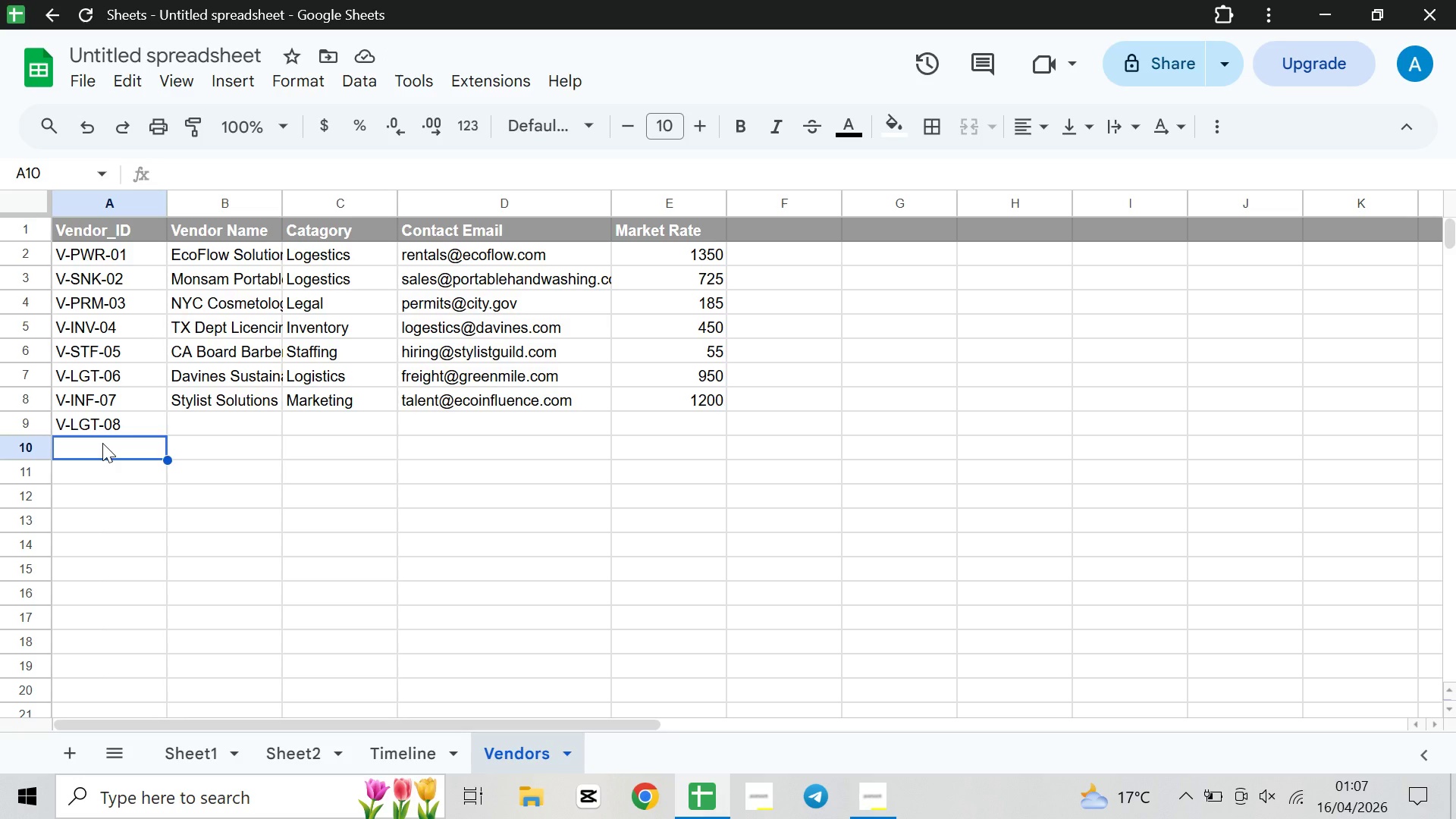 
wait(11.39)
 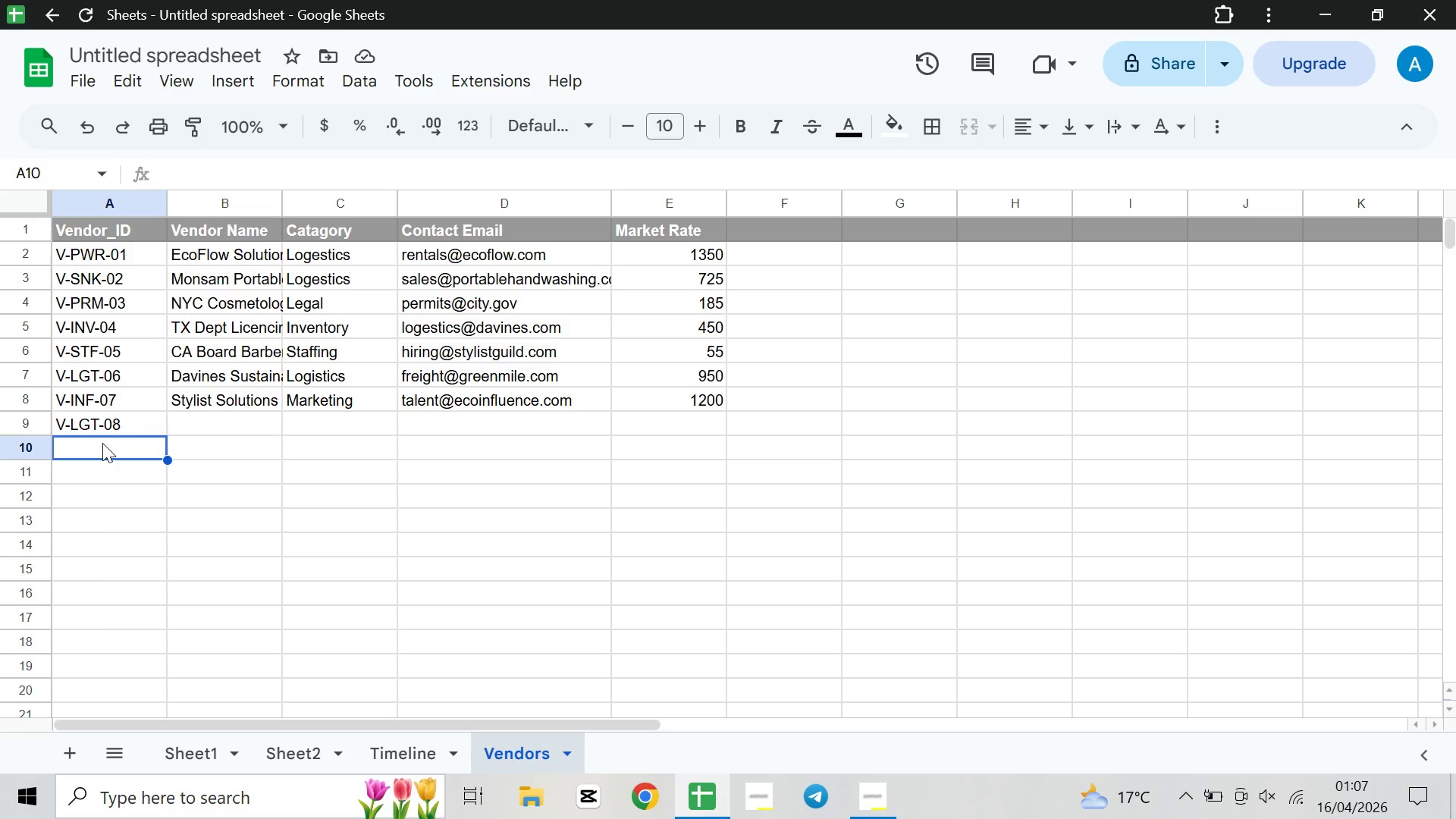 
type(V-INF-09)
 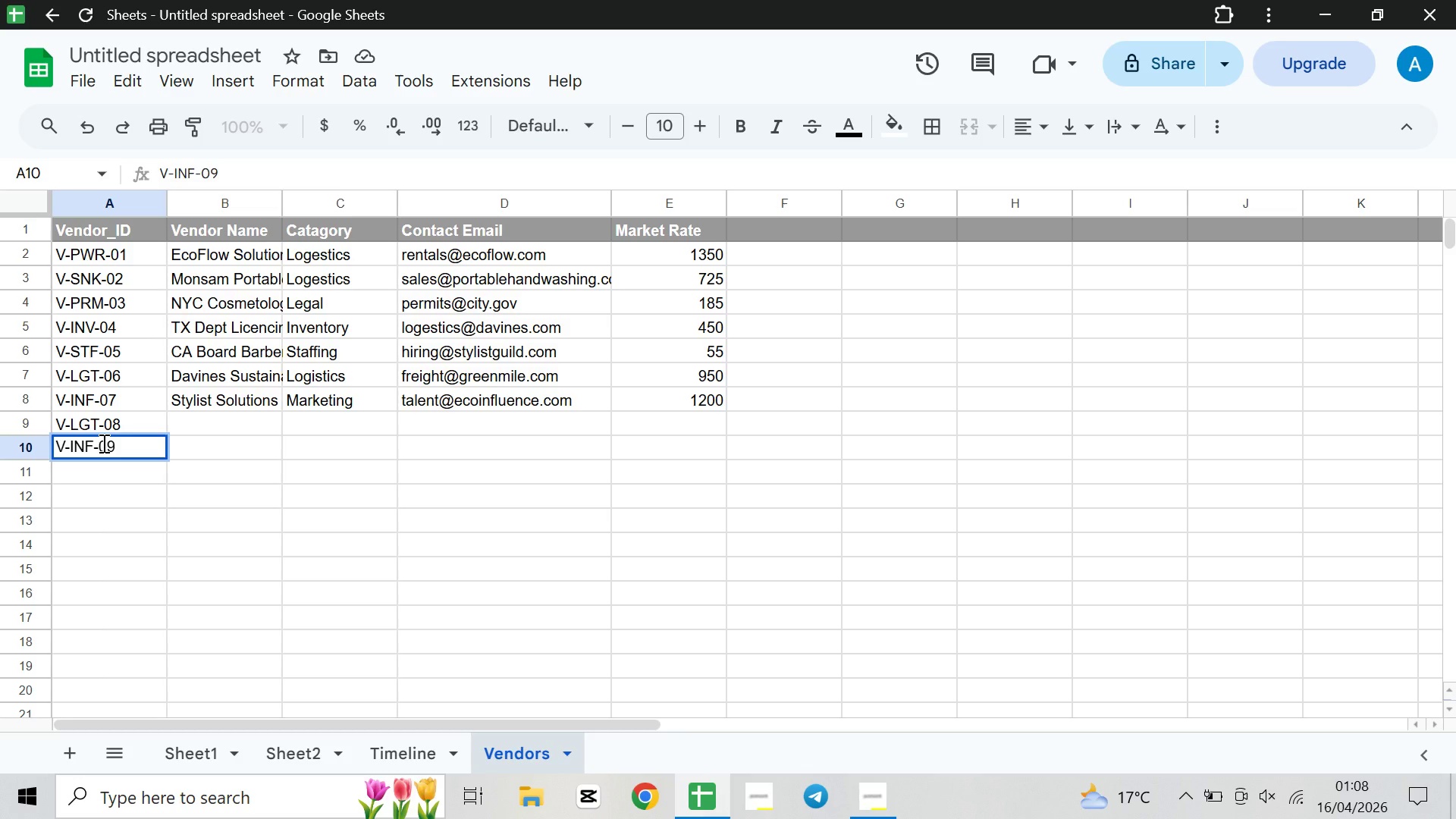 
key(ArrowDown)
 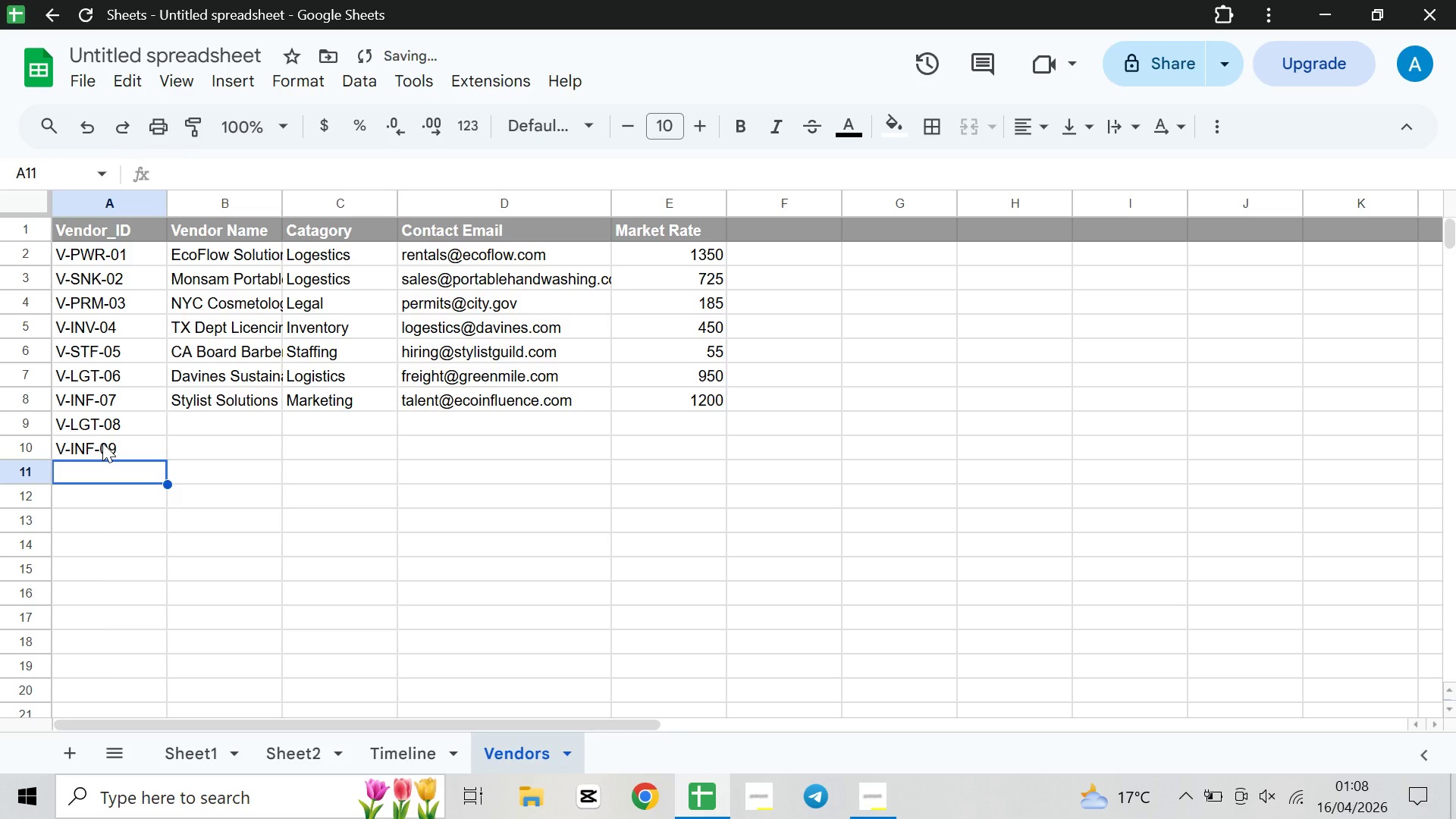 
key(V)
 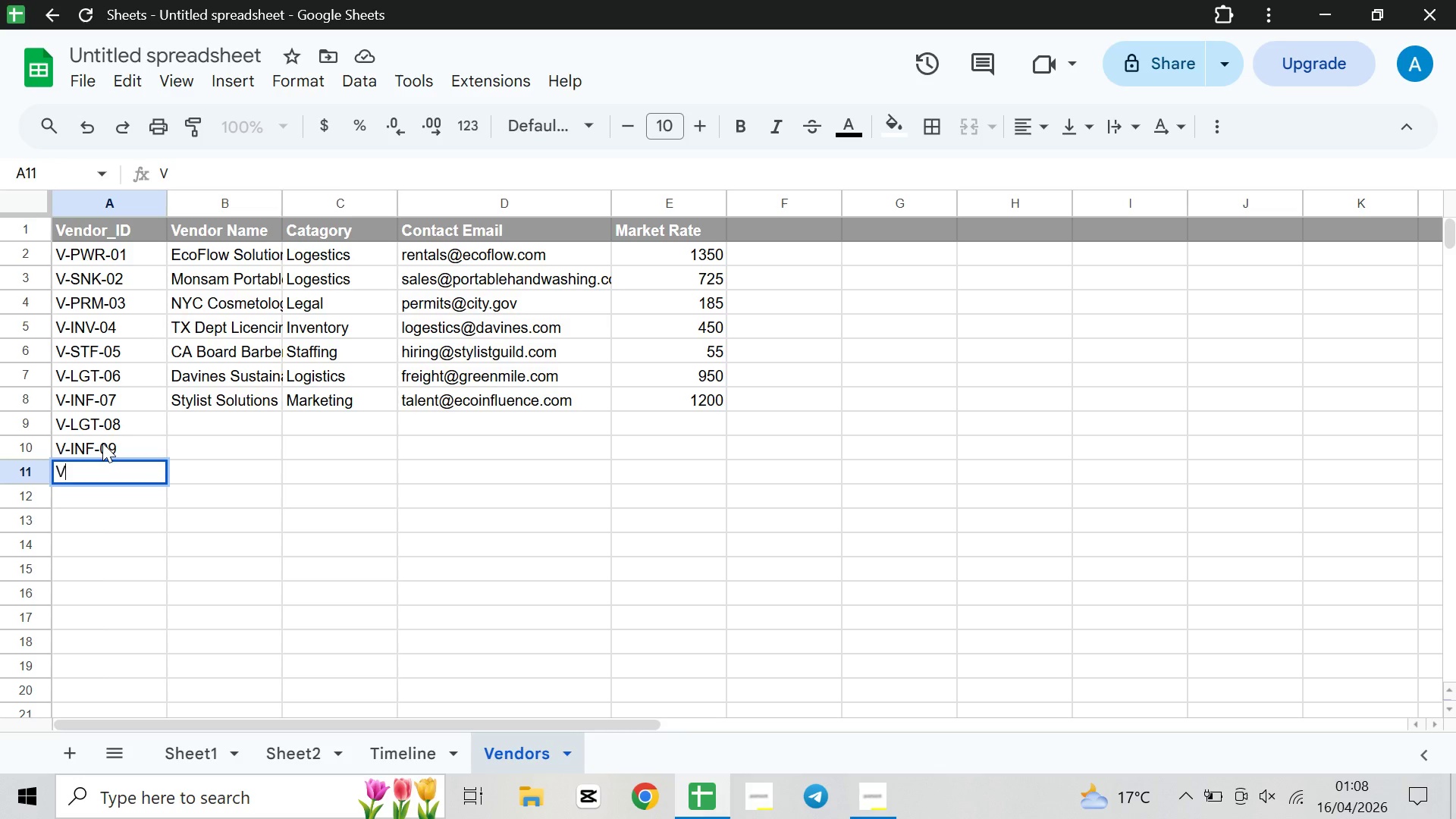 
wait(19.88)
 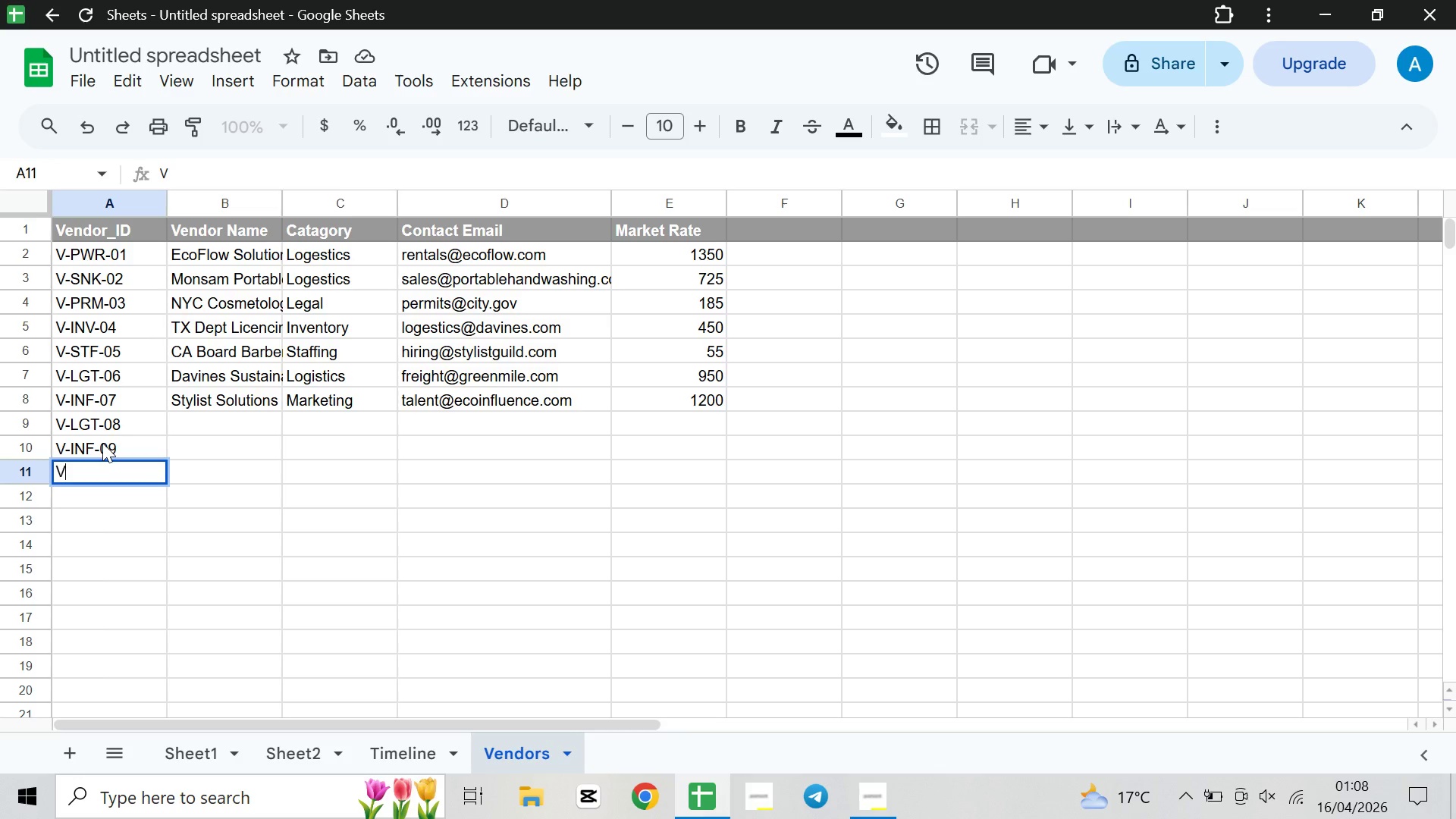 
key(Minus)
 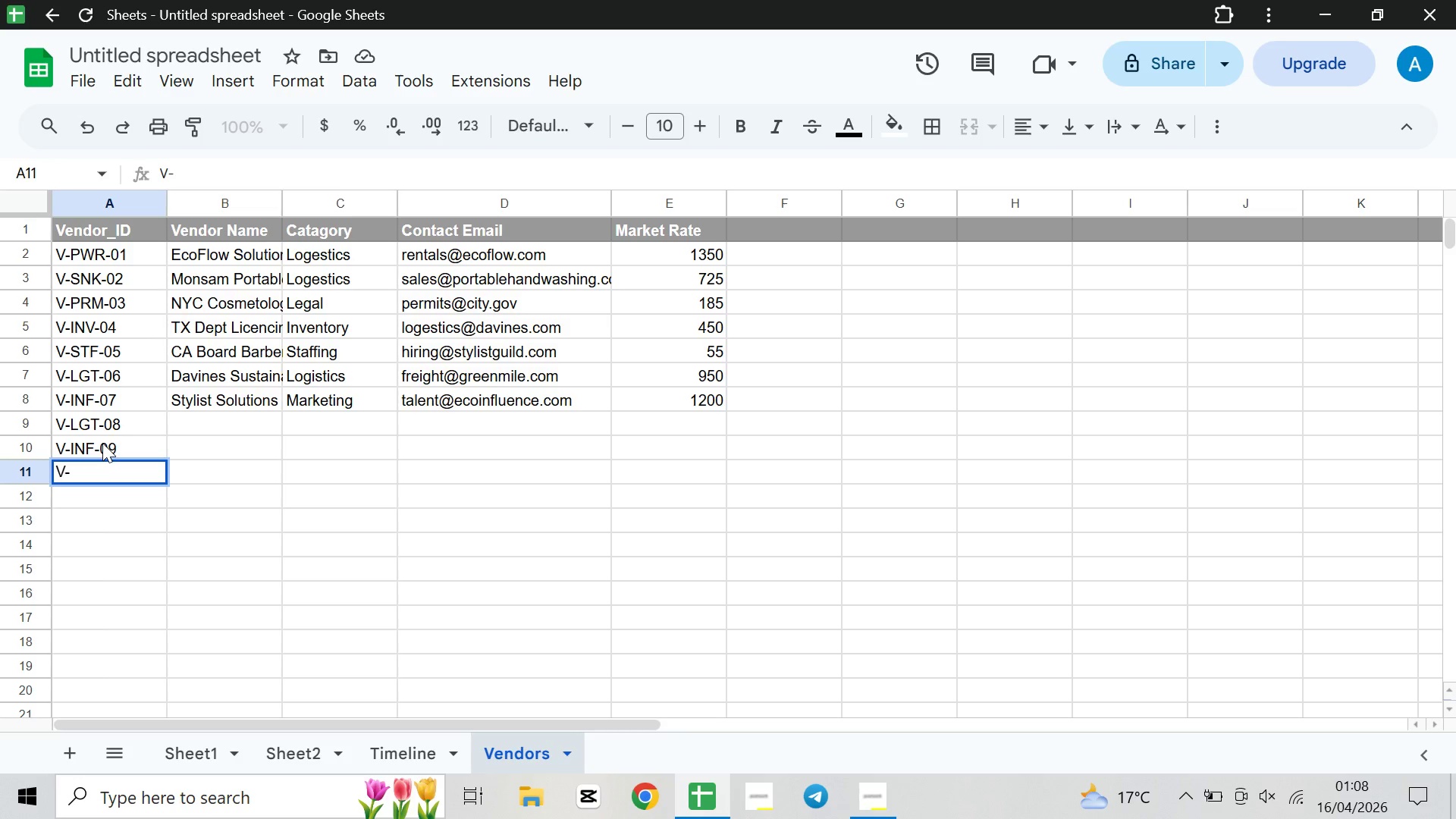 
wait(5.09)
 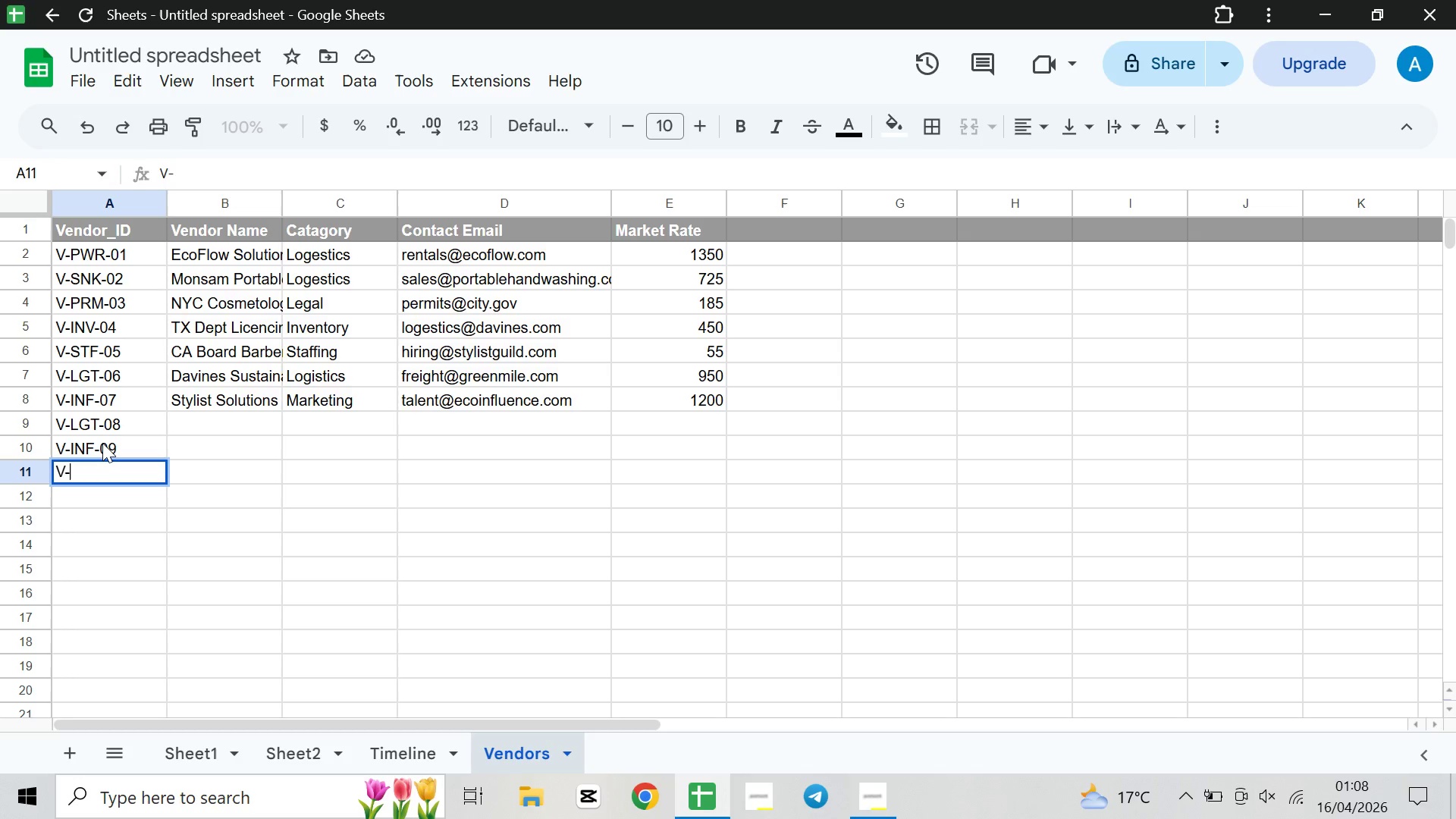 
type(INF-)
 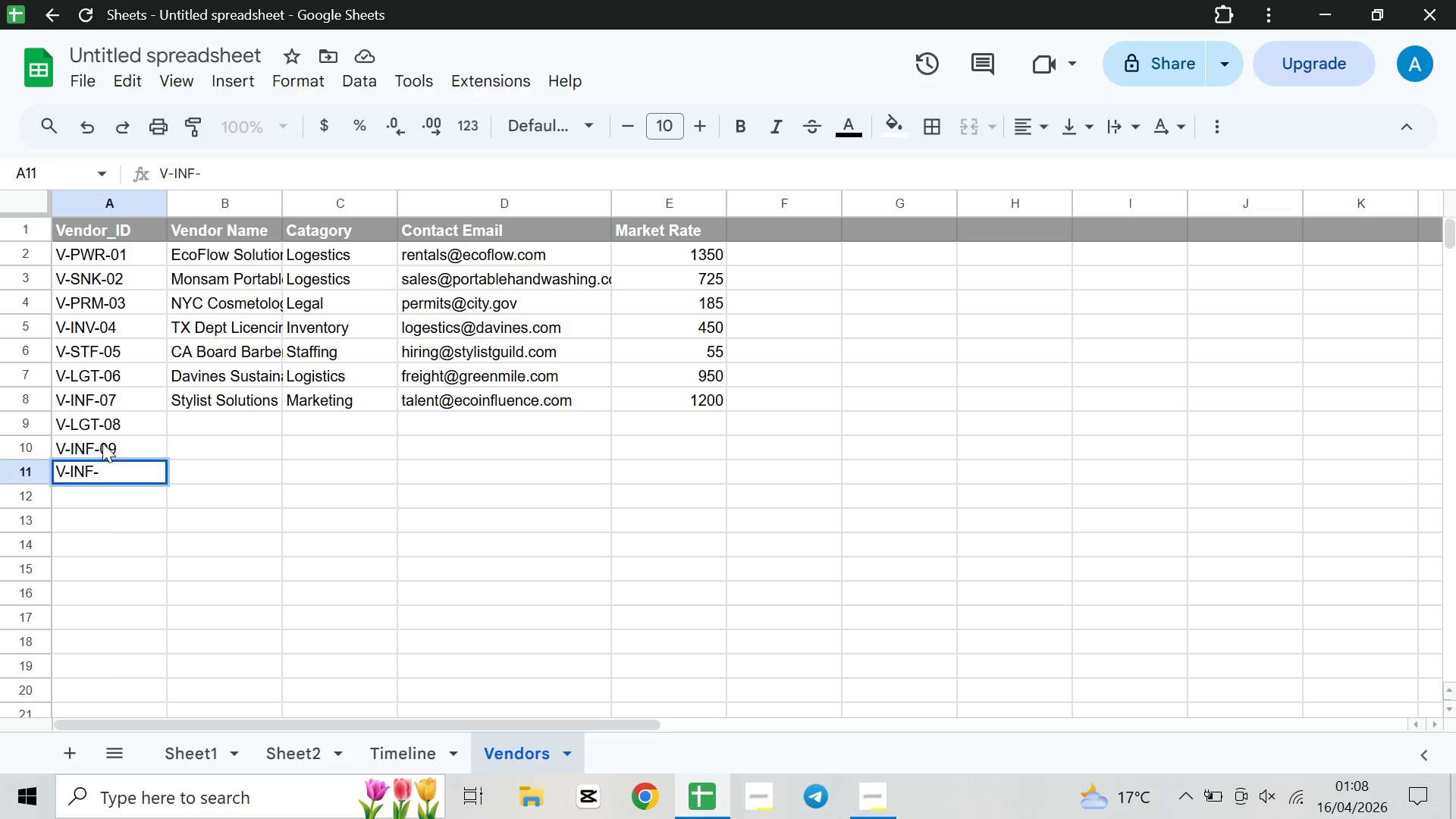 
wait(9.02)
 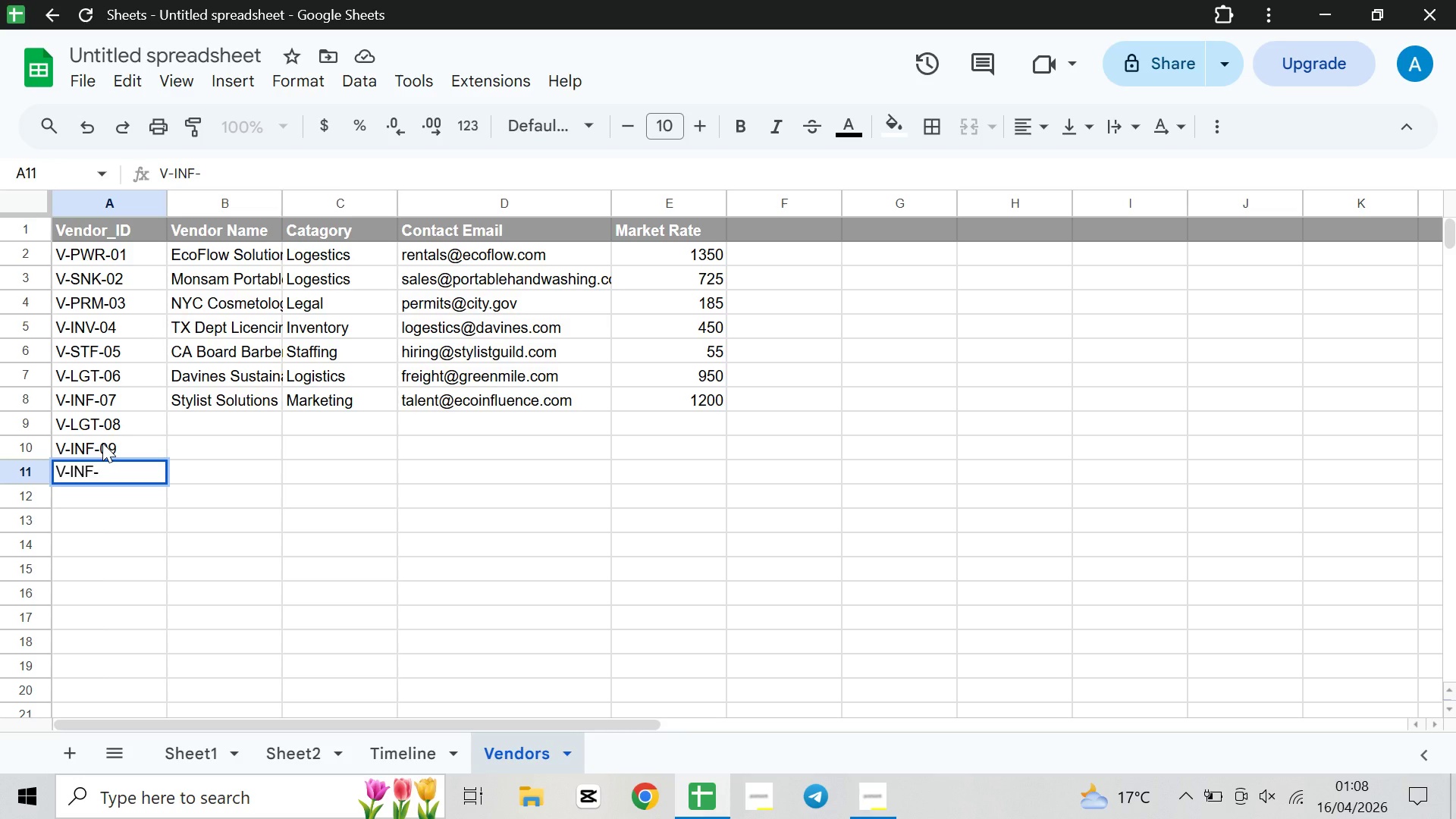 
type(10)
 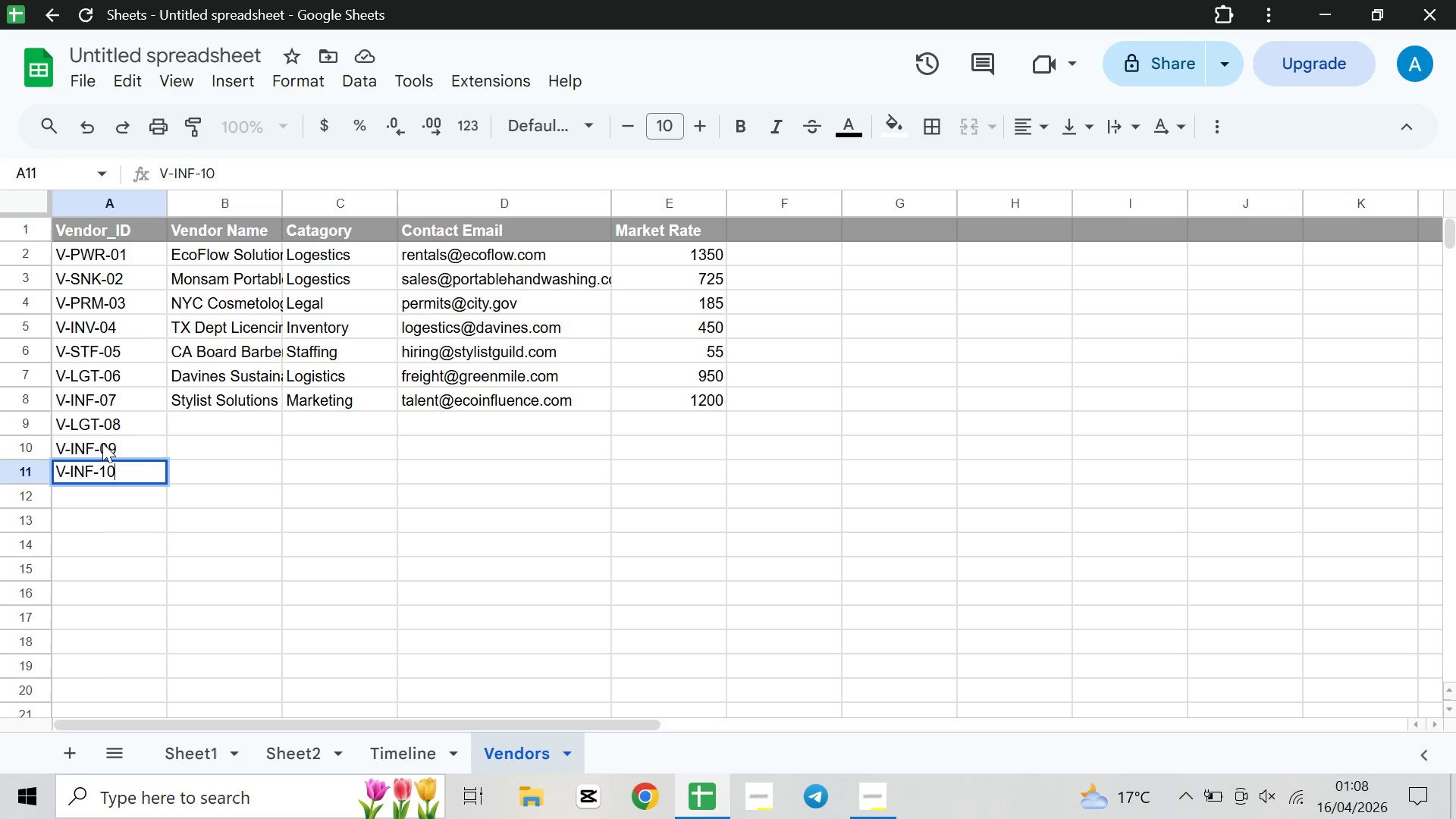 
key(ArrowDown)
 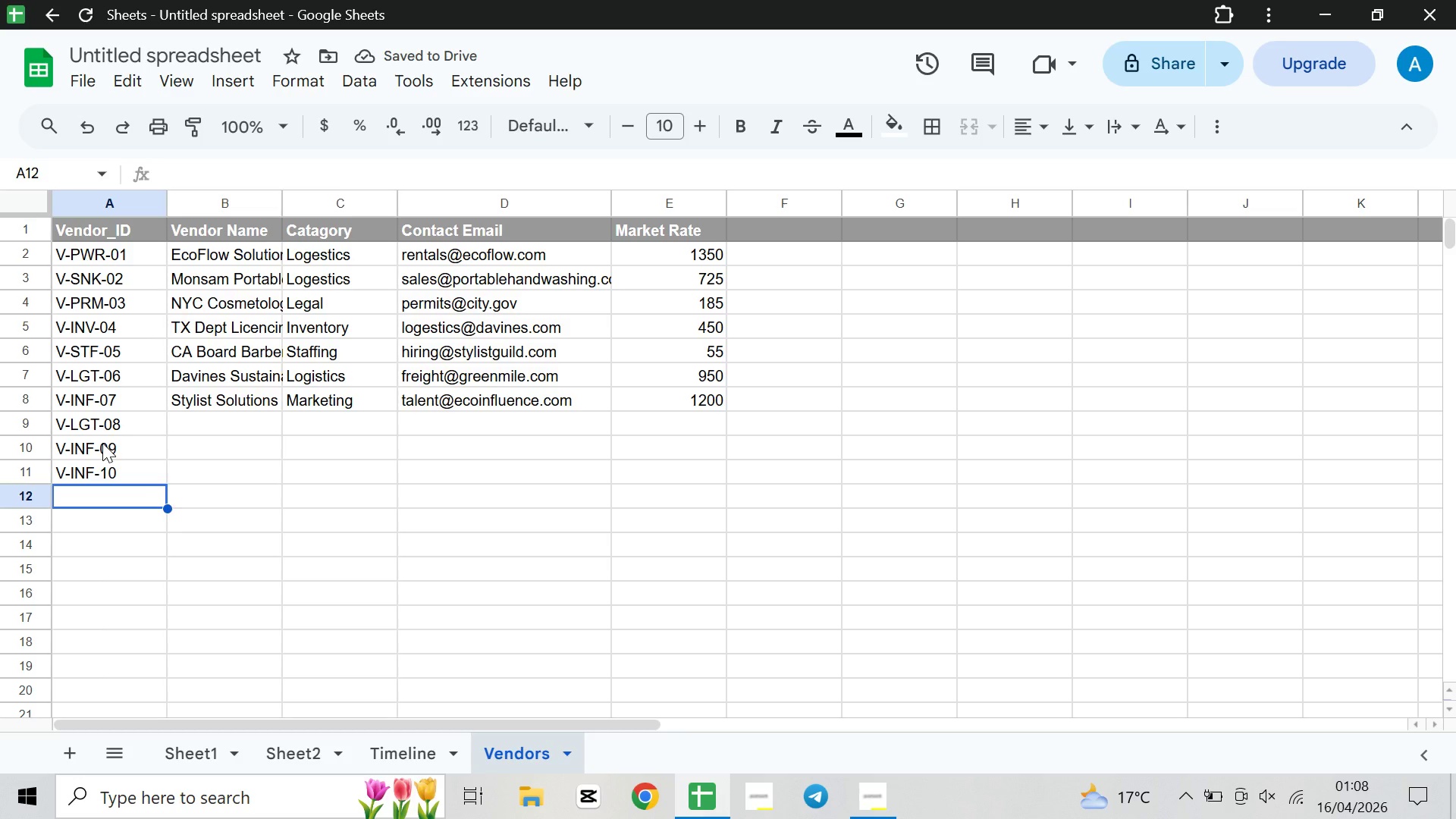 
wait(5.78)
 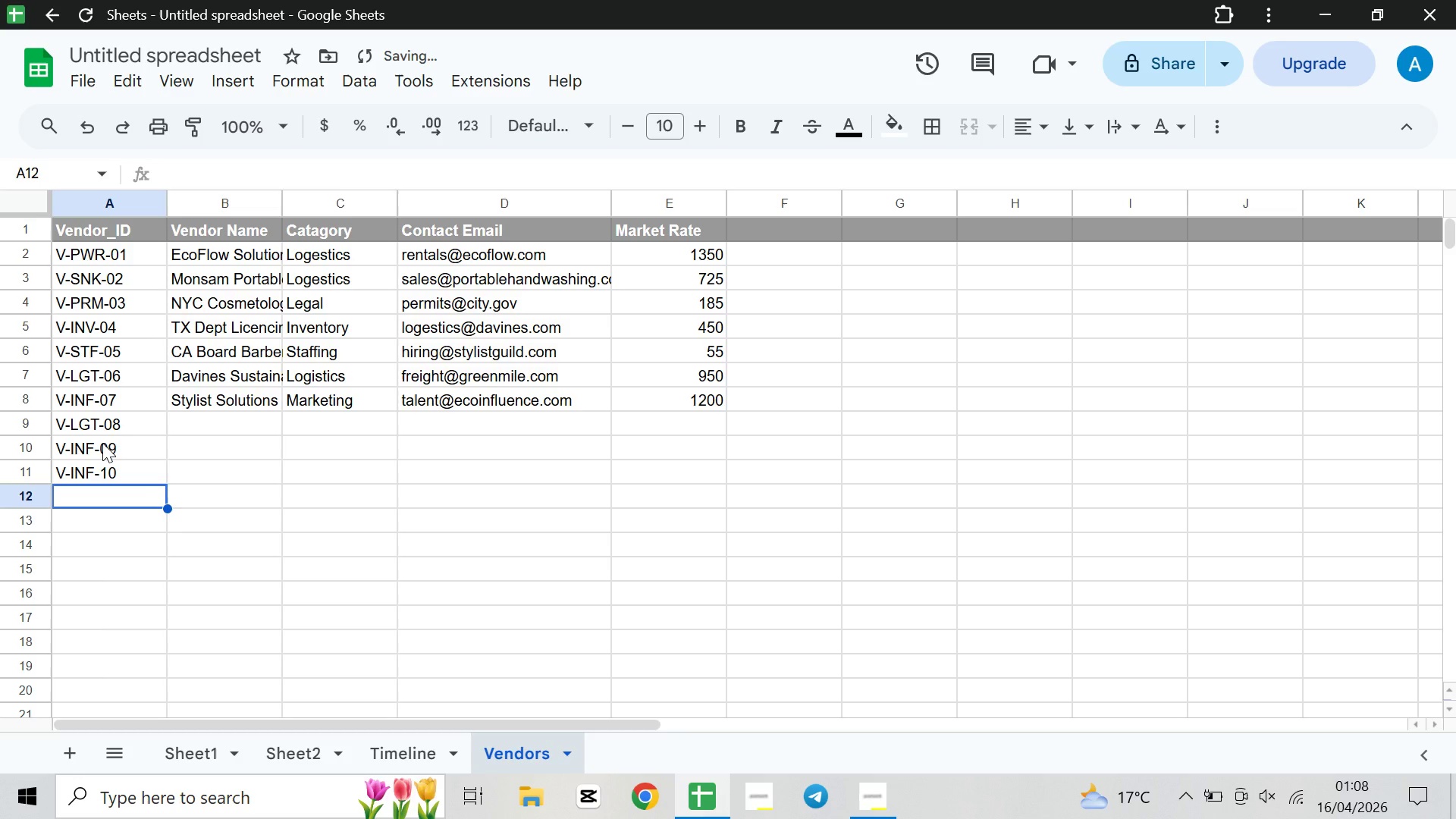 
type(V-INF-11)
 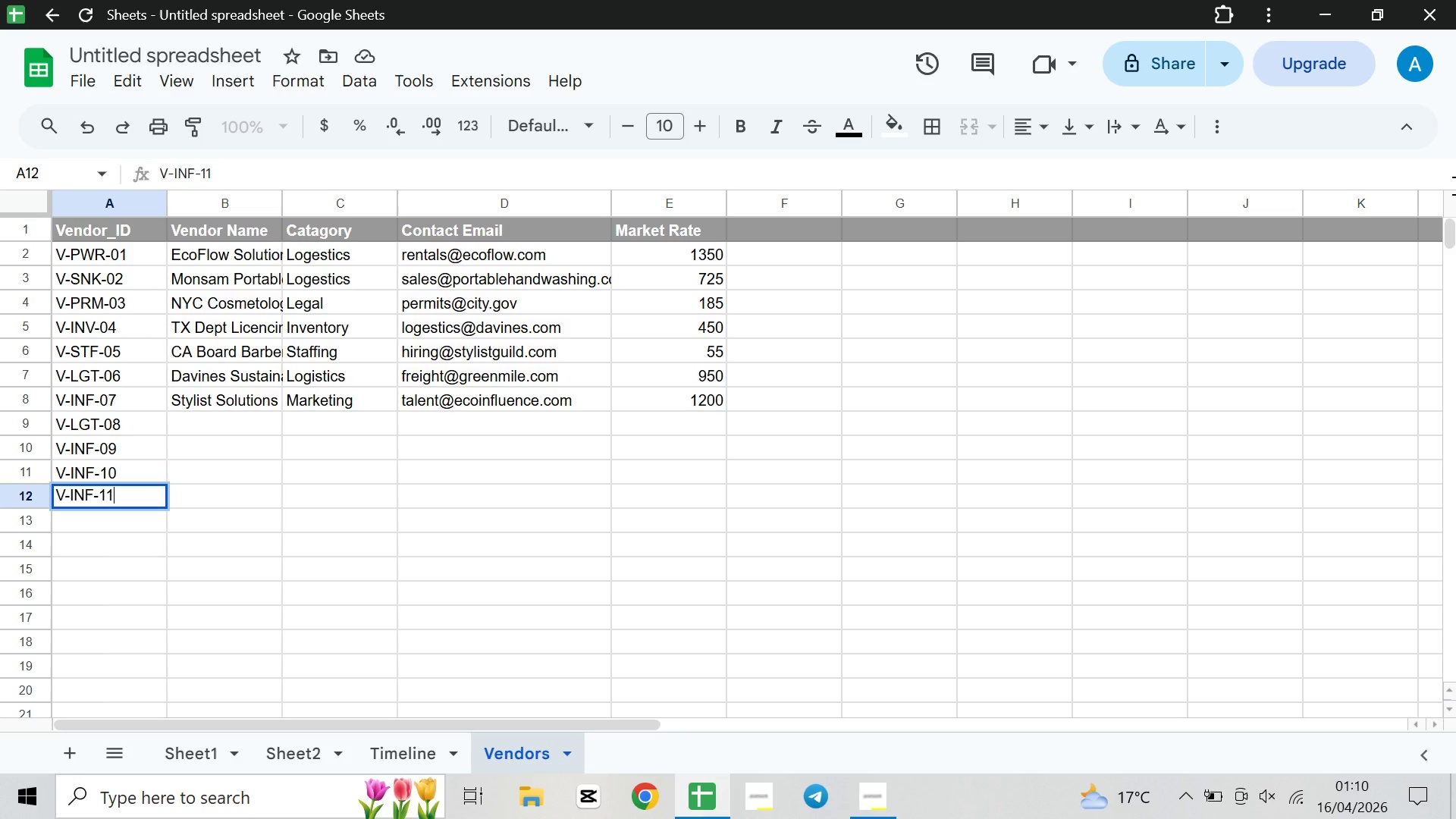 
wait(116.53)
 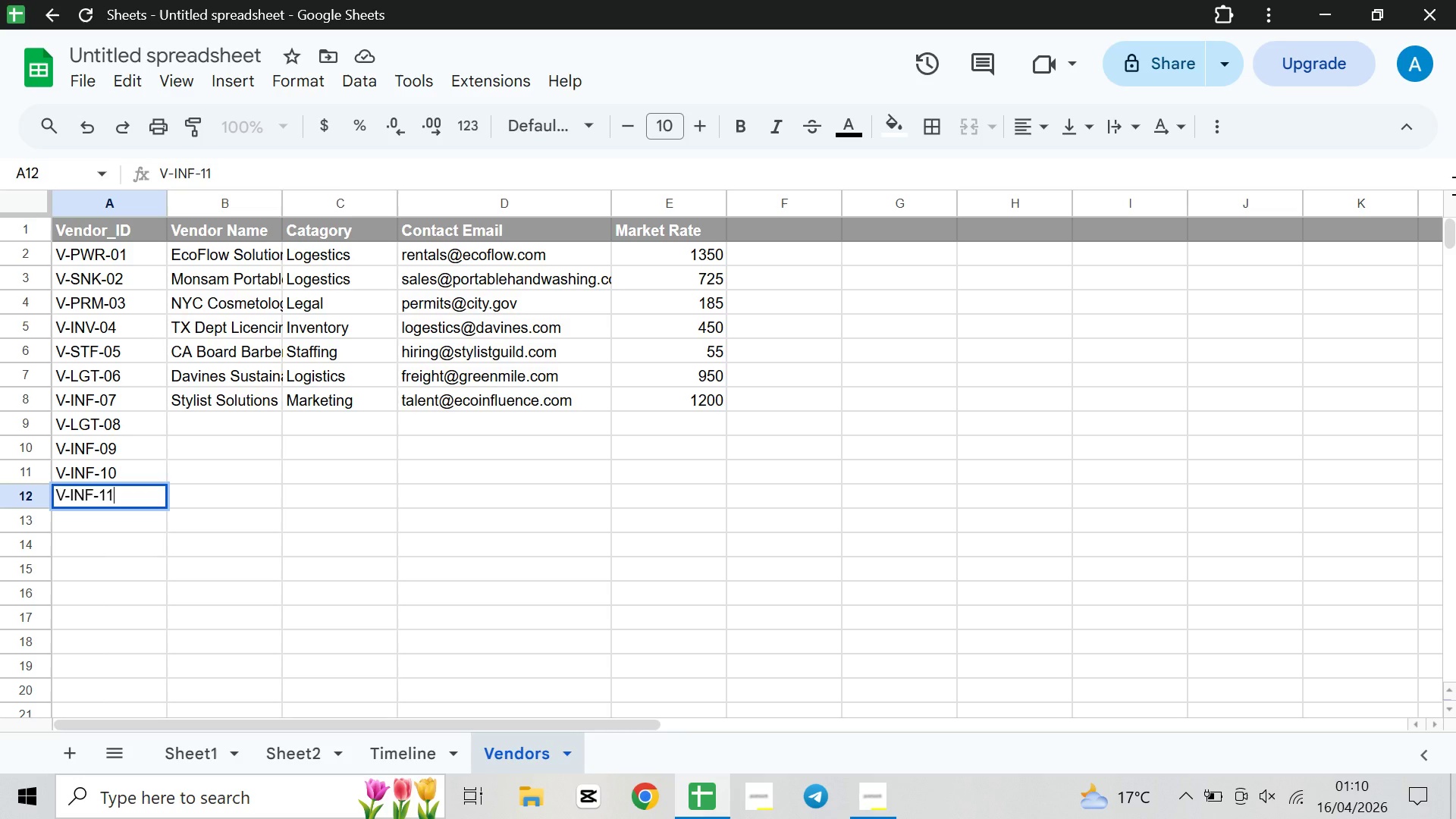 
left_click([243, 384])
 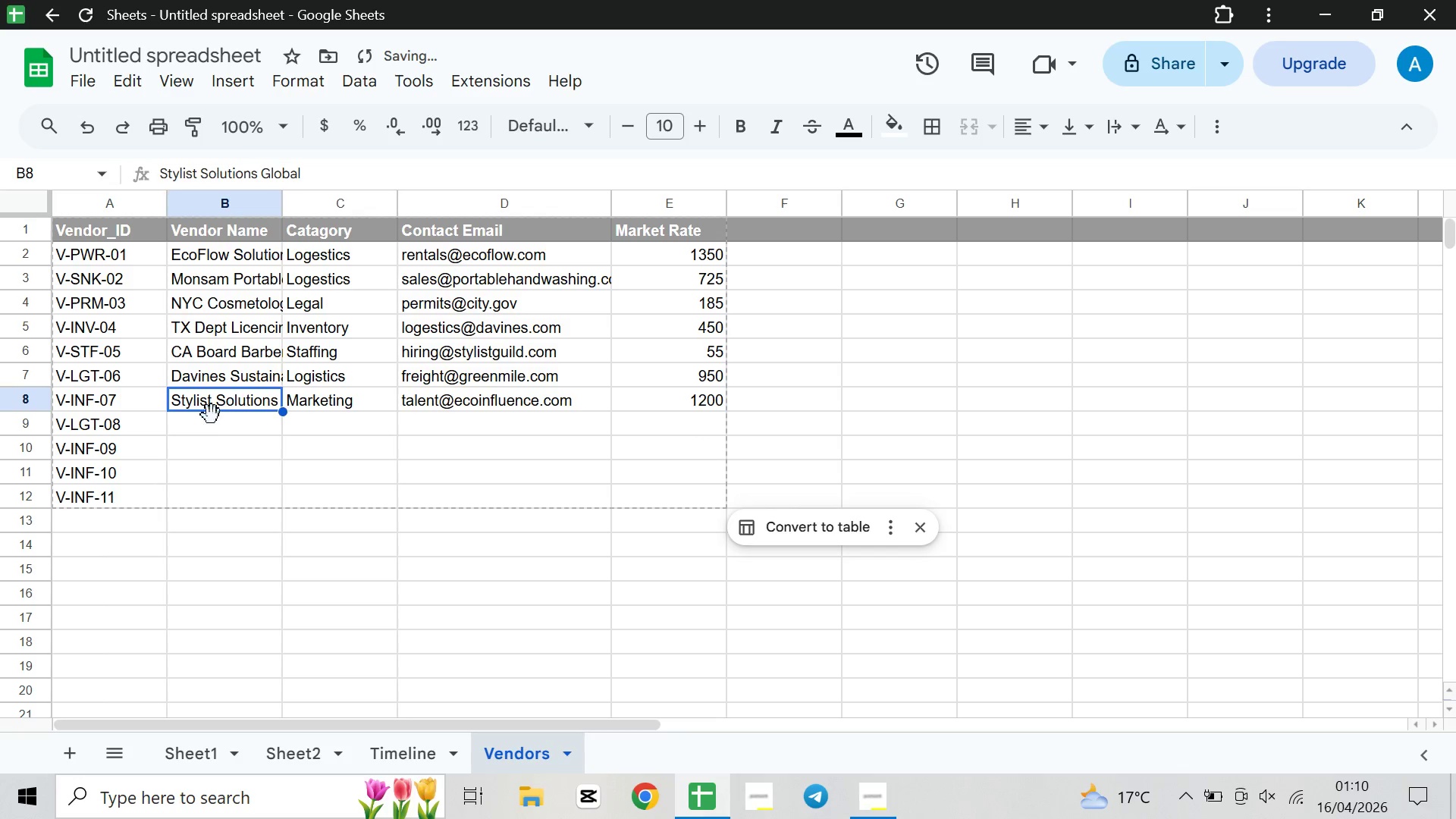 
double_click([212, 415])
 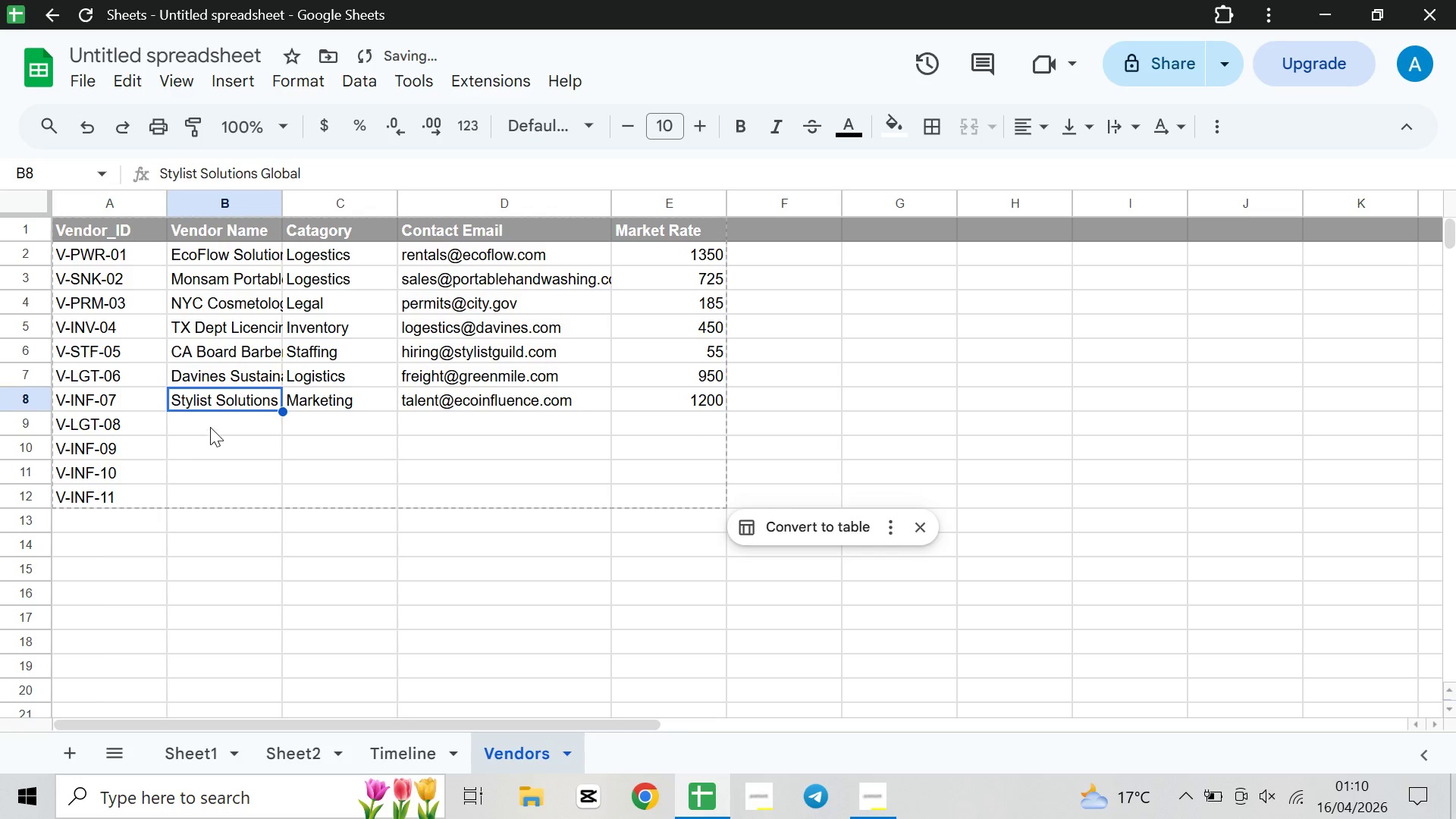 
triple_click([211, 424])
 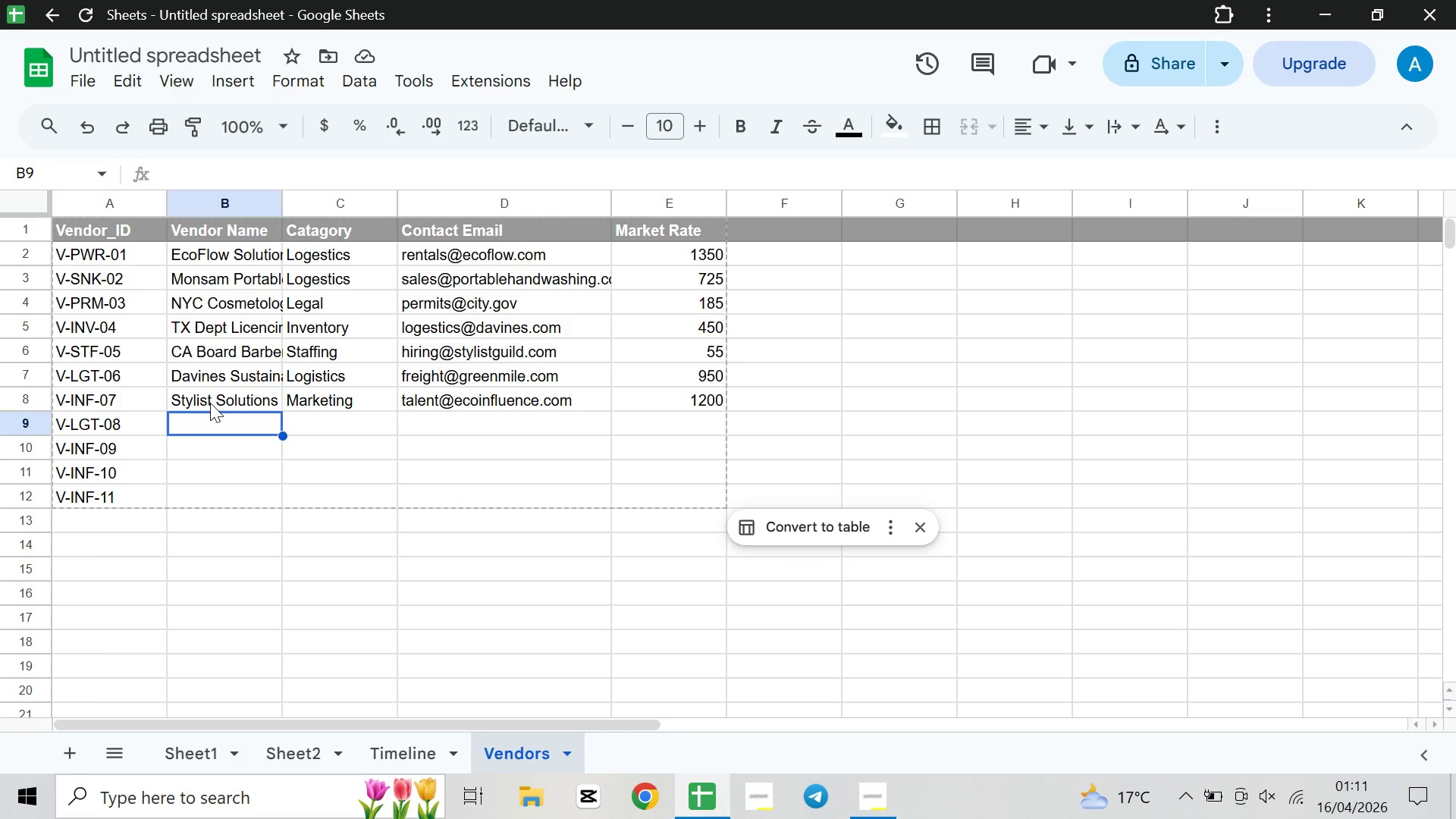 
wait(24.27)
 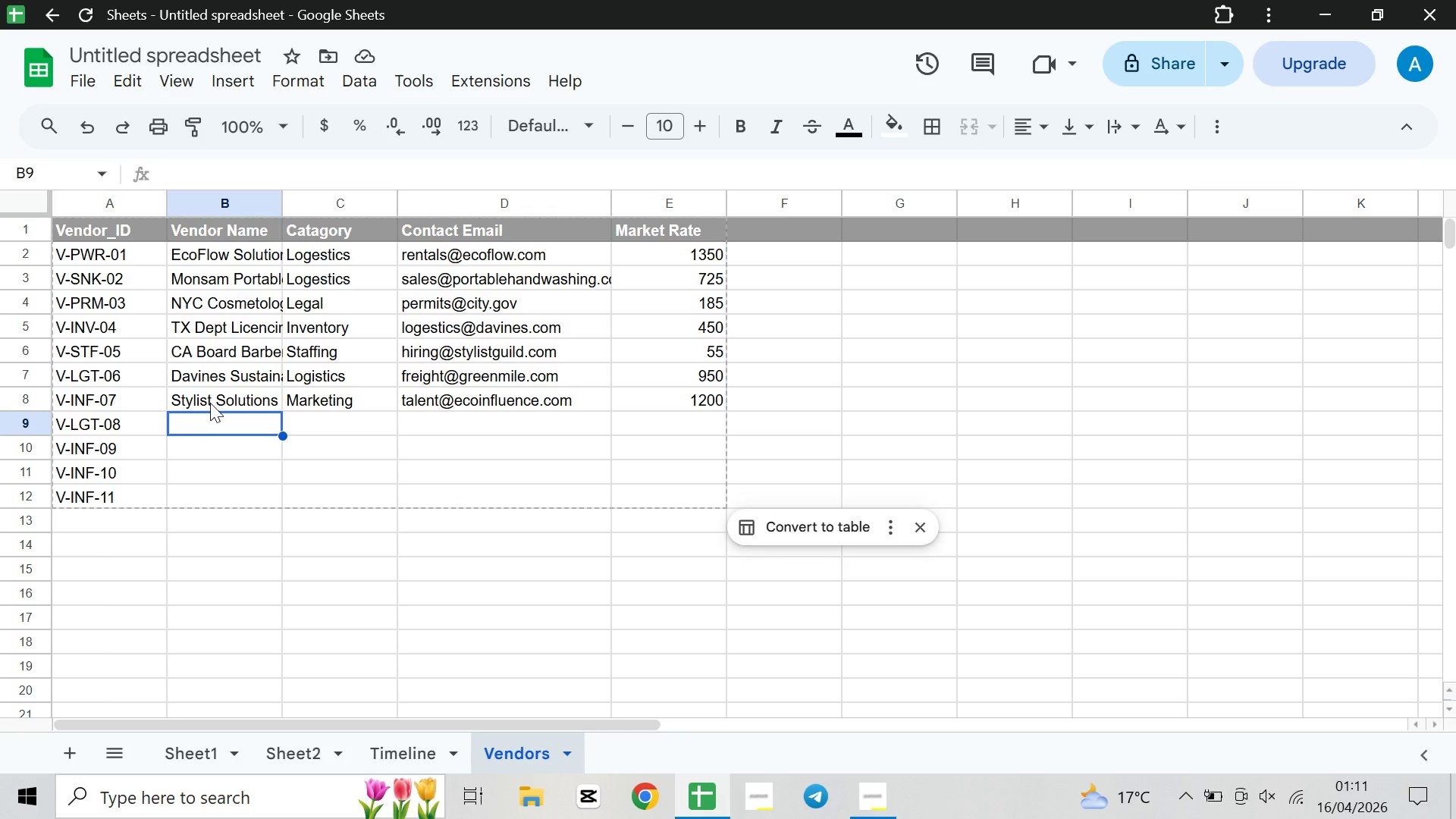 
double_click([117, 516])
 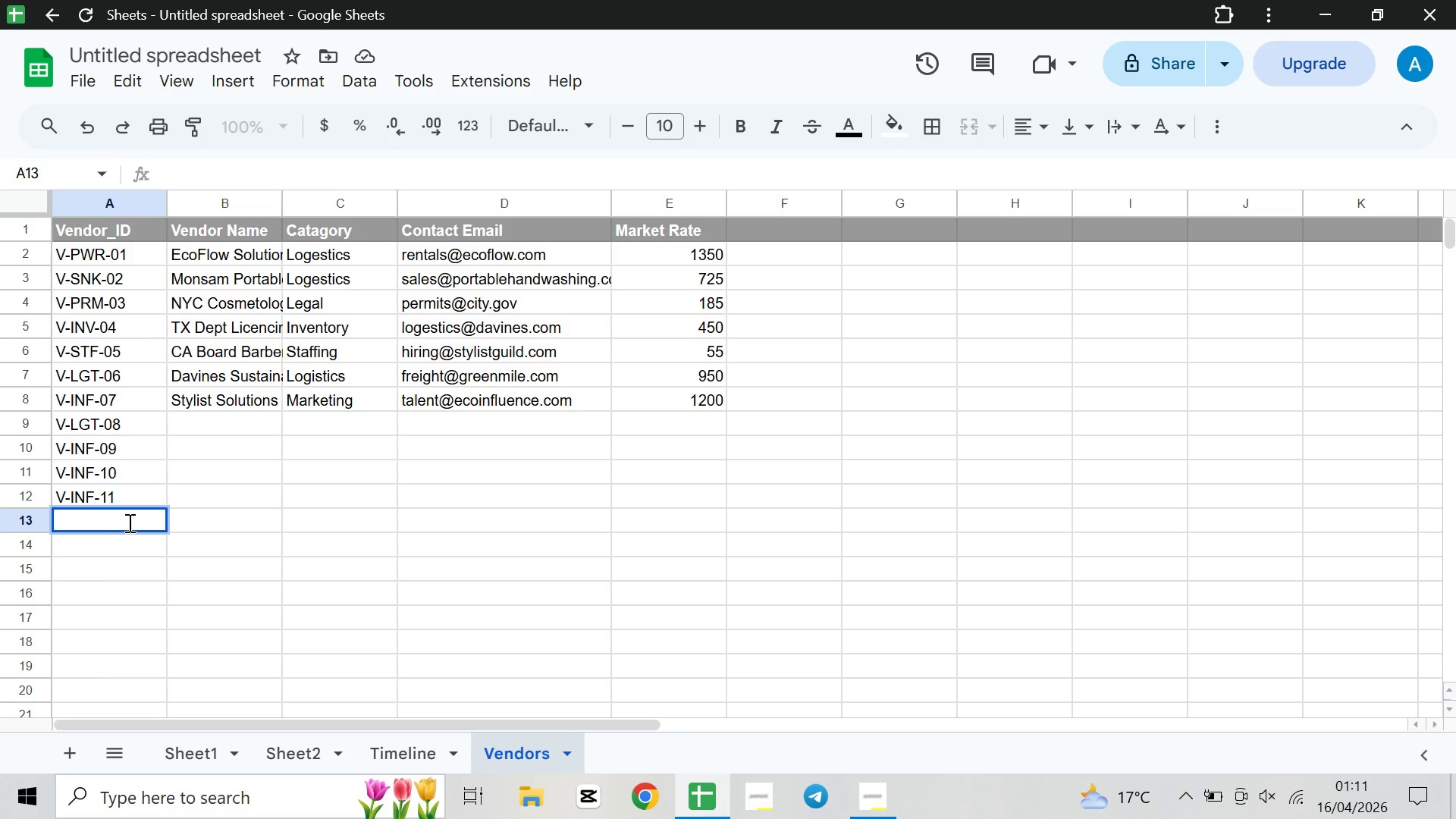 
type(V-TNT-12)
 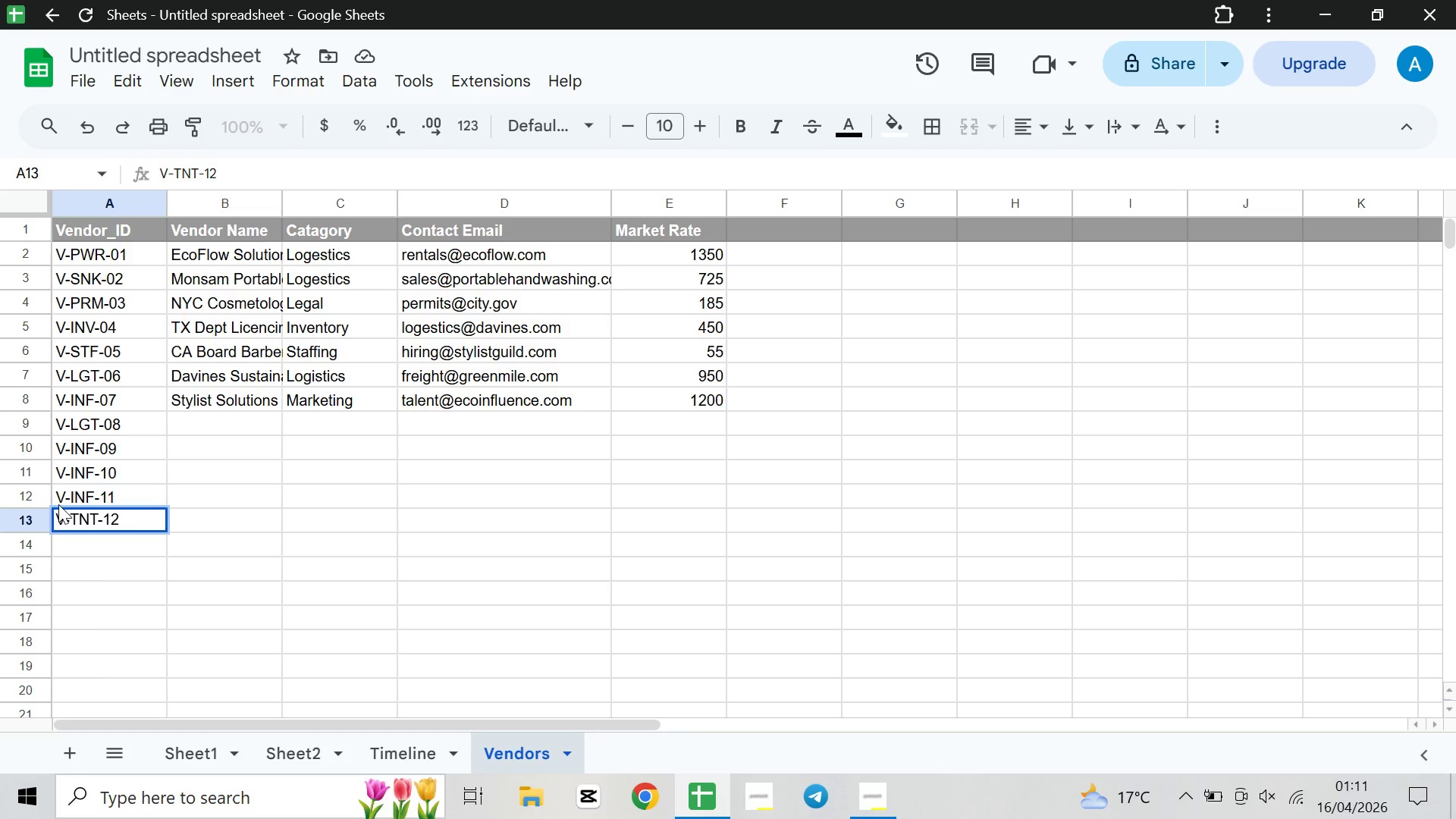 
left_click([217, 422])
 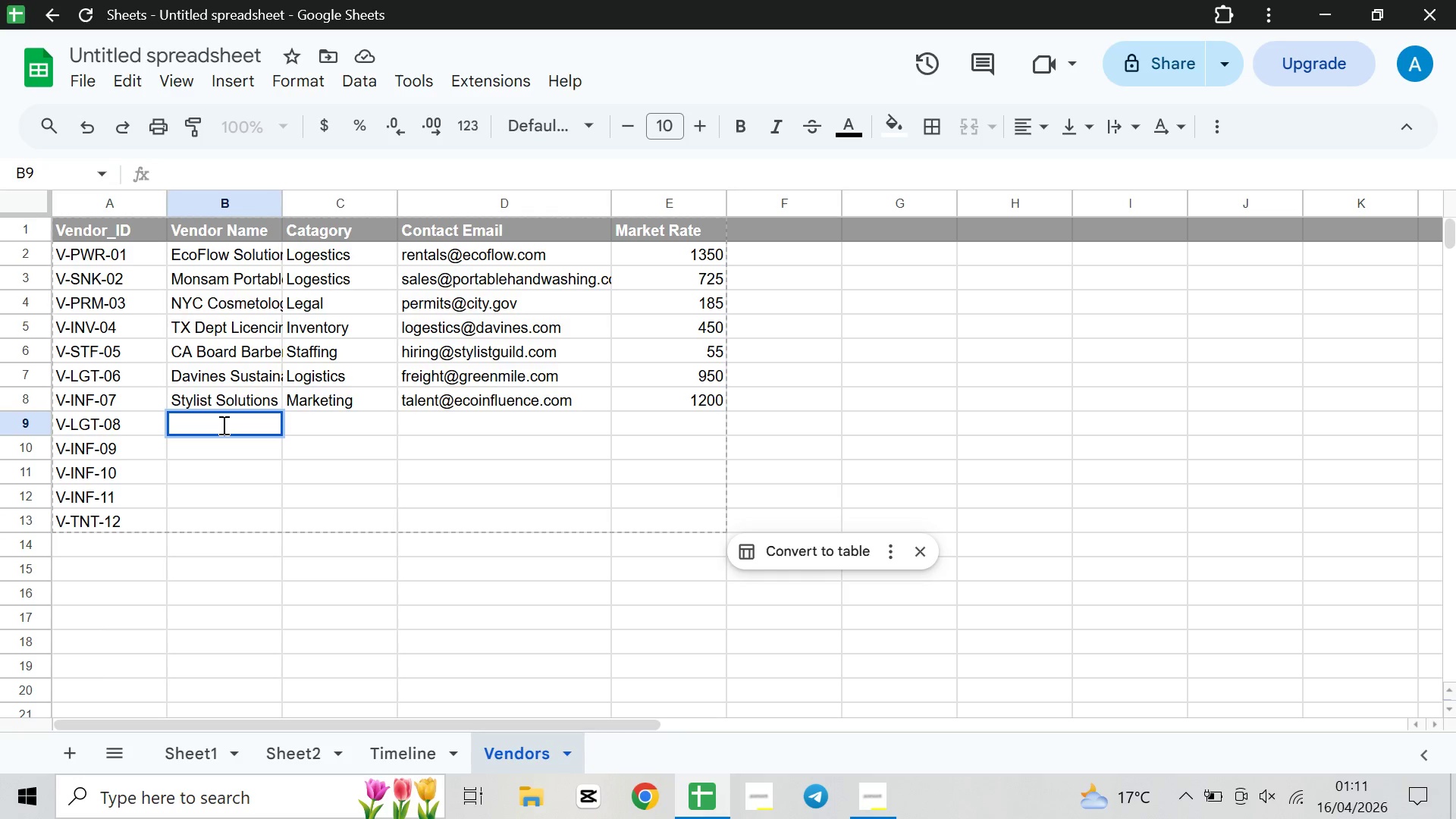 
wait(12.23)
 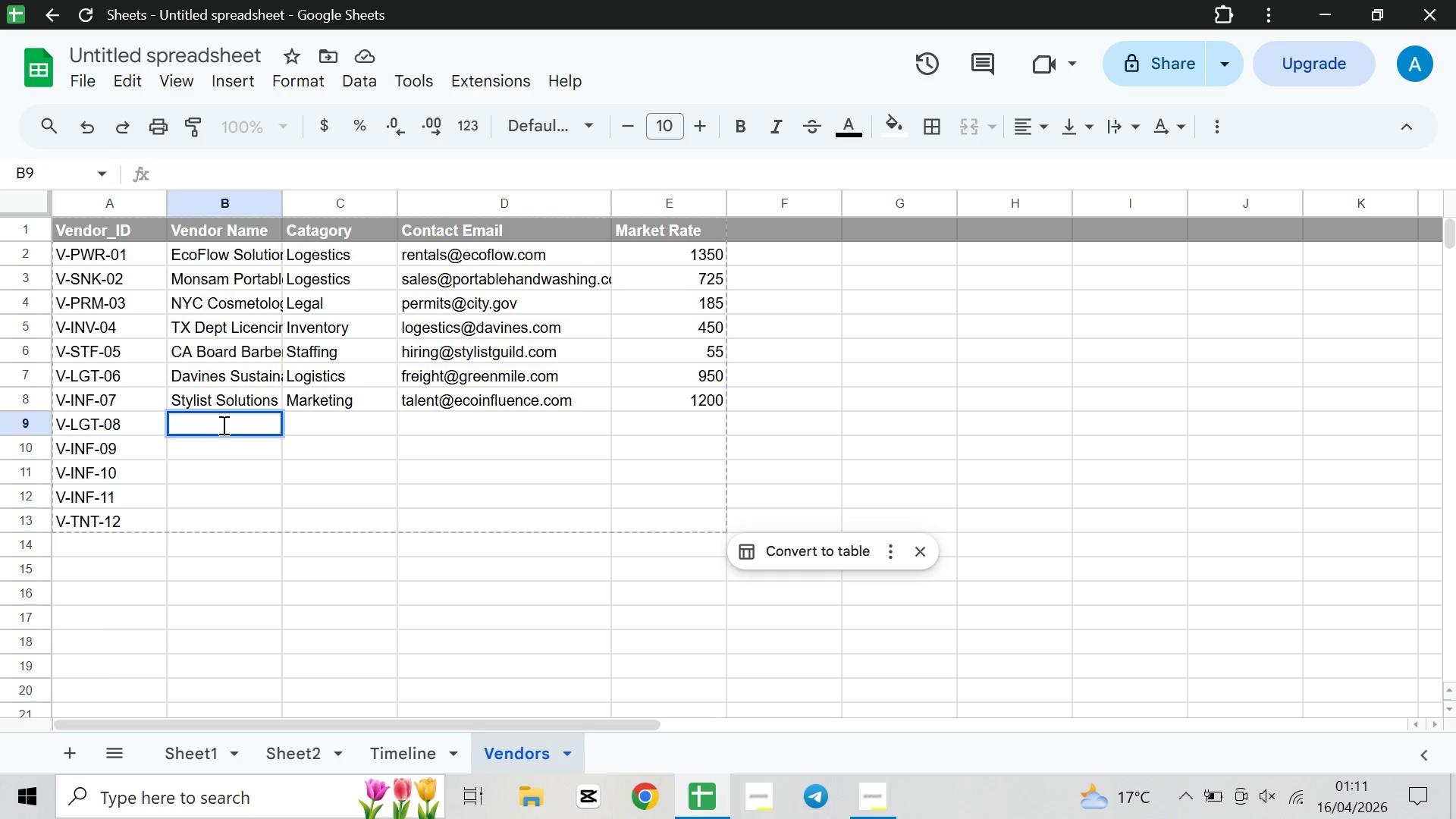 
type(Green Mile)
 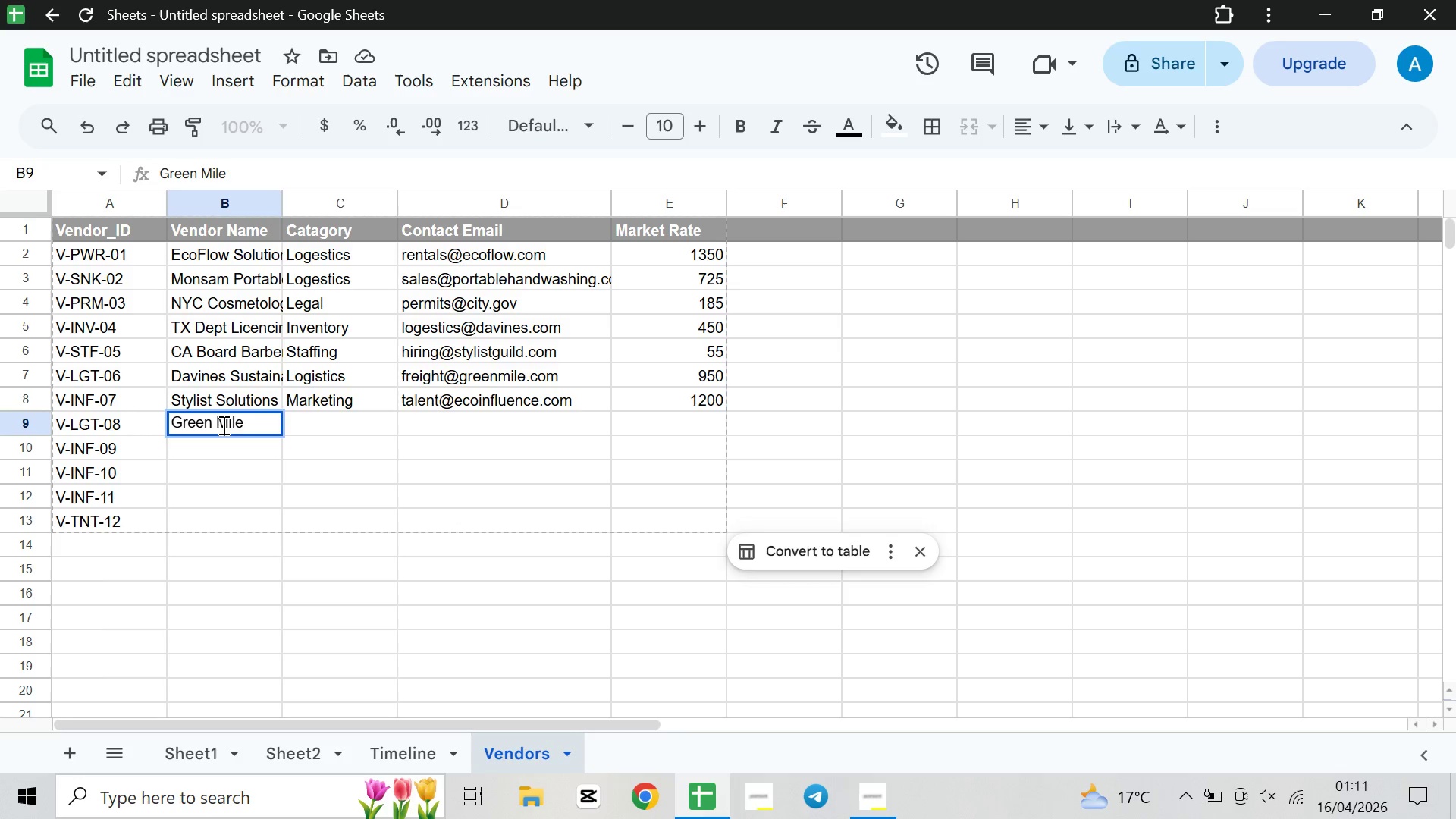 
wait(8.95)
 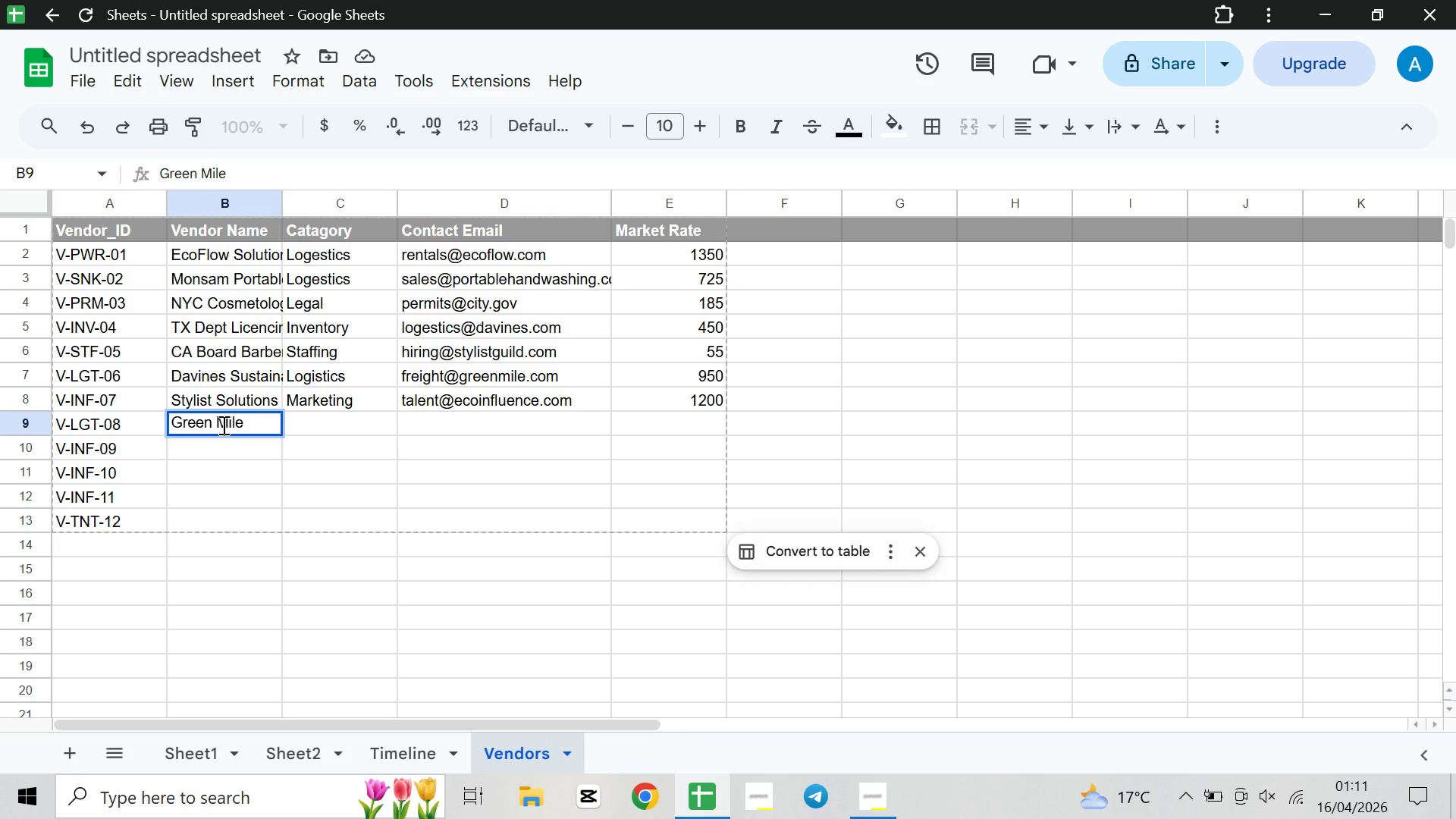 
type( Fright)
 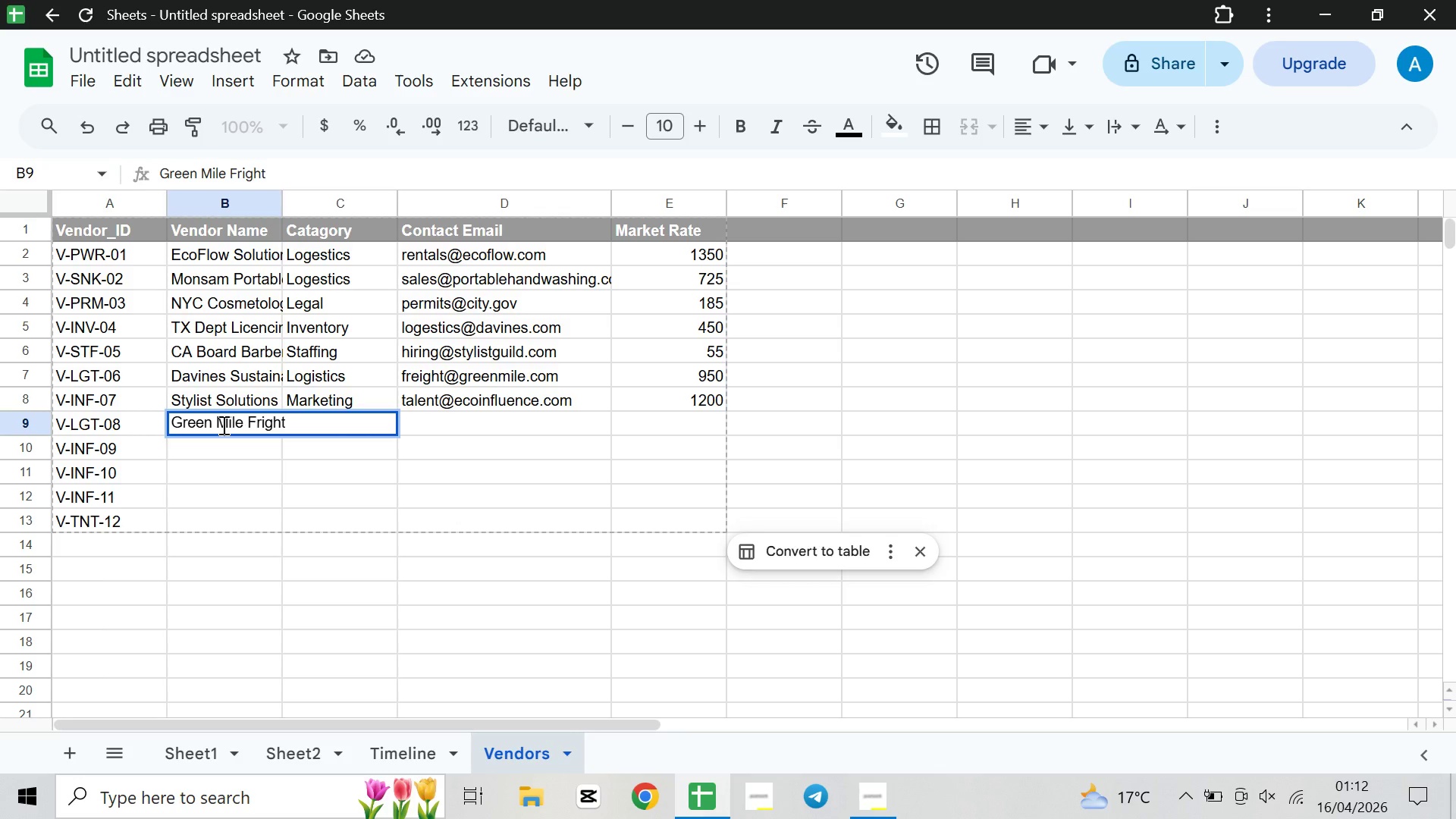 
key(ArrowDown)
 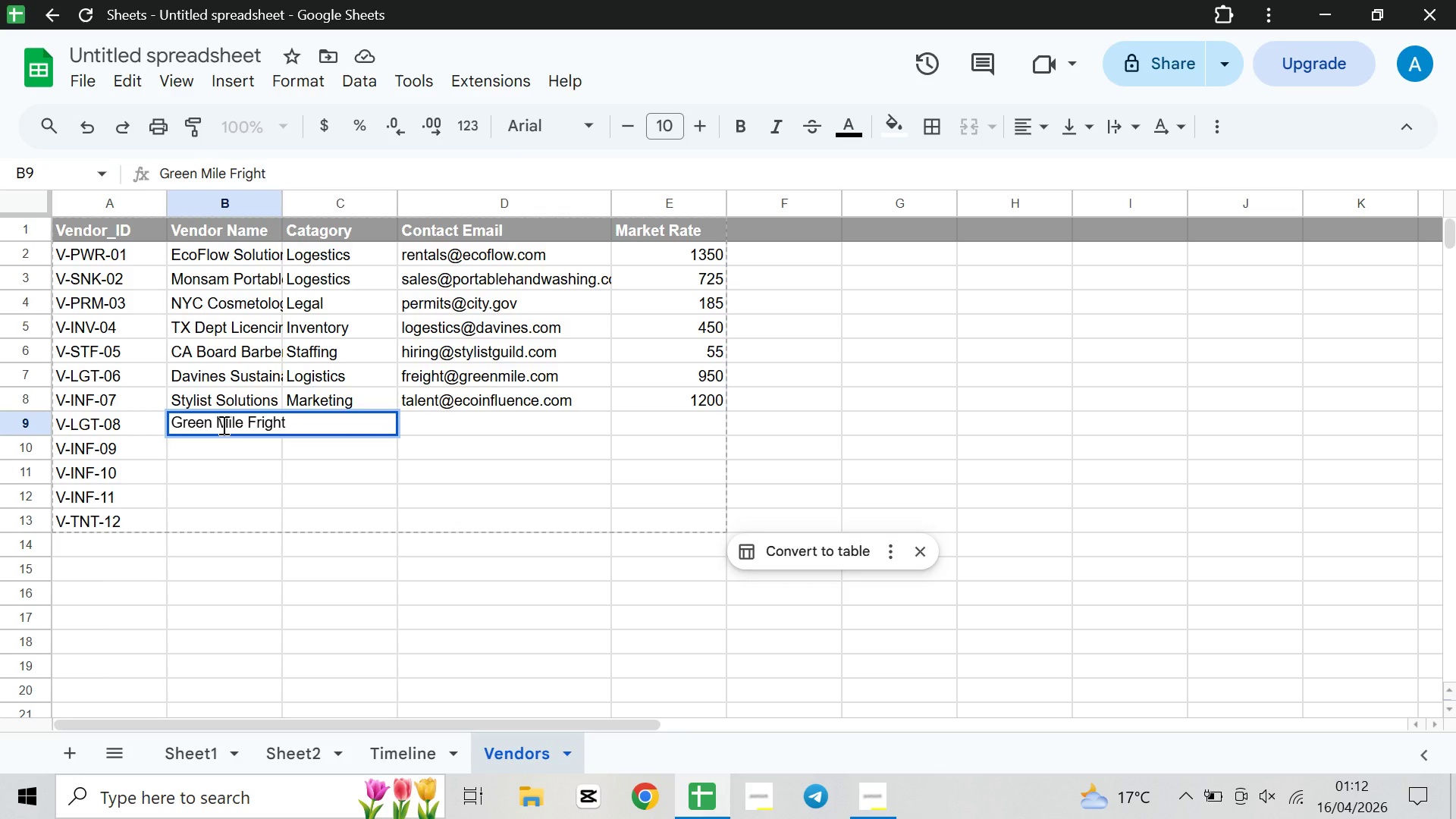 
wait(11.31)
 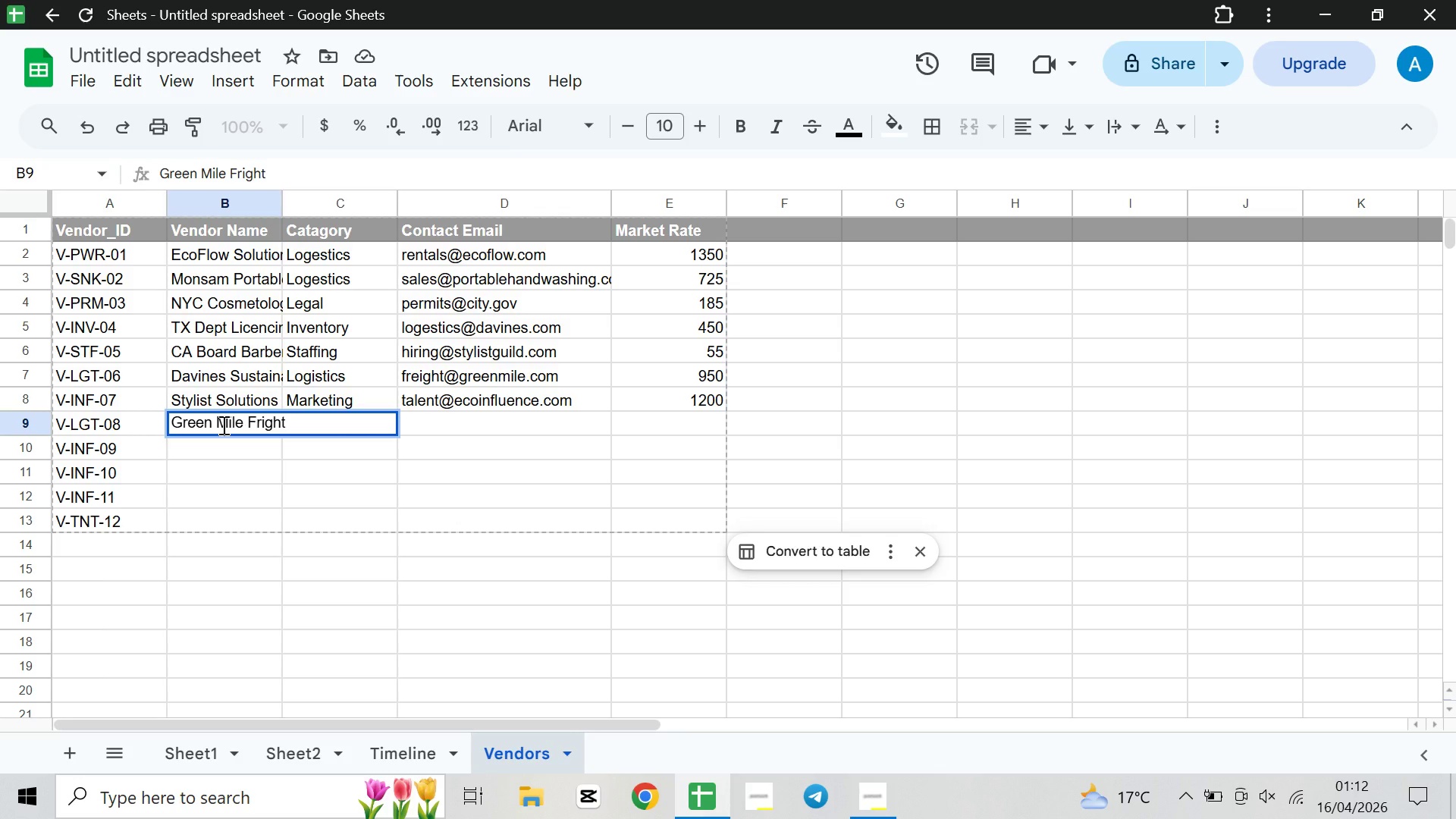 
key(ArrowDown)
 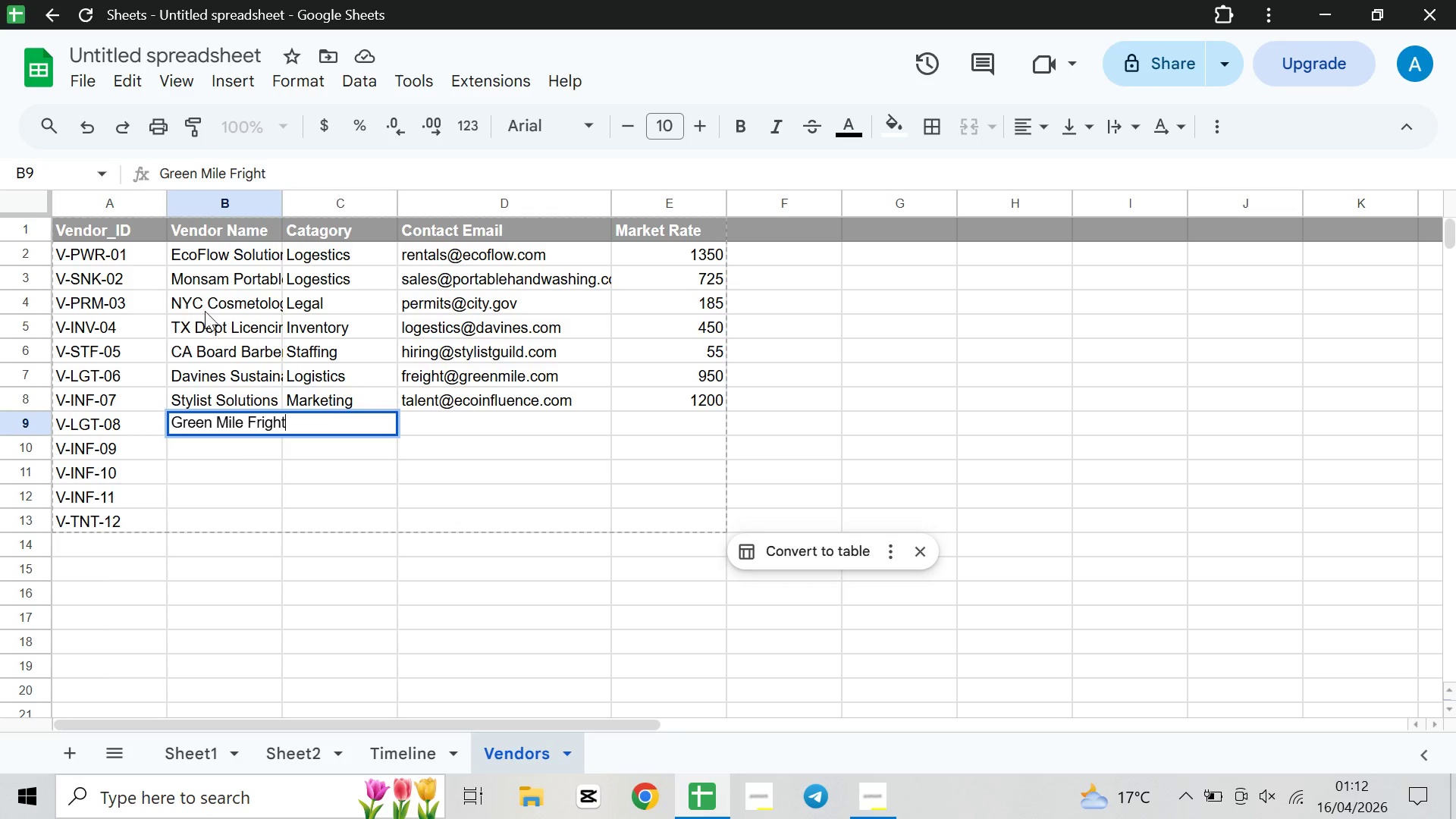 
left_click([220, 443])
 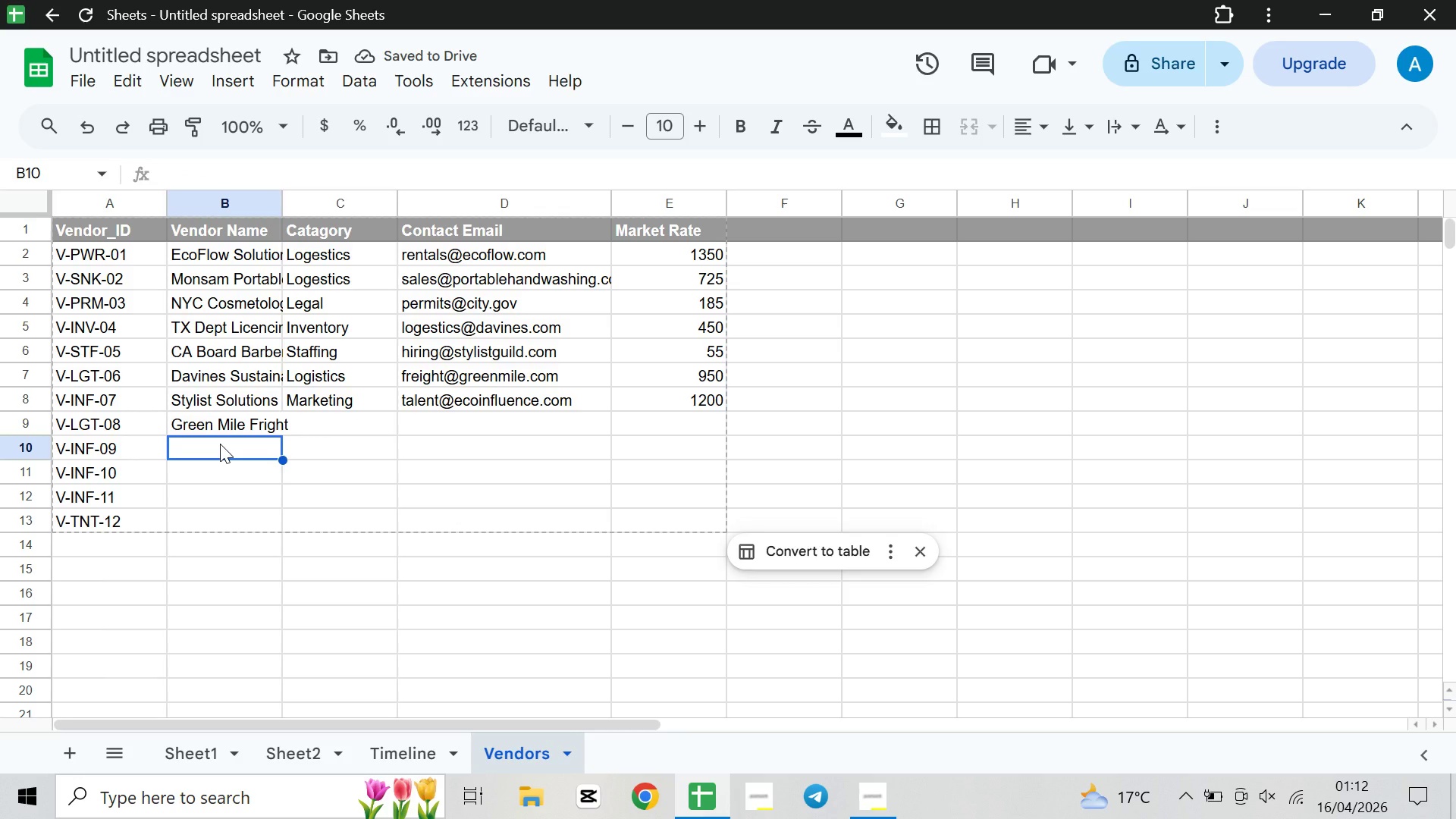 
type(Austin Eco Influencers)
 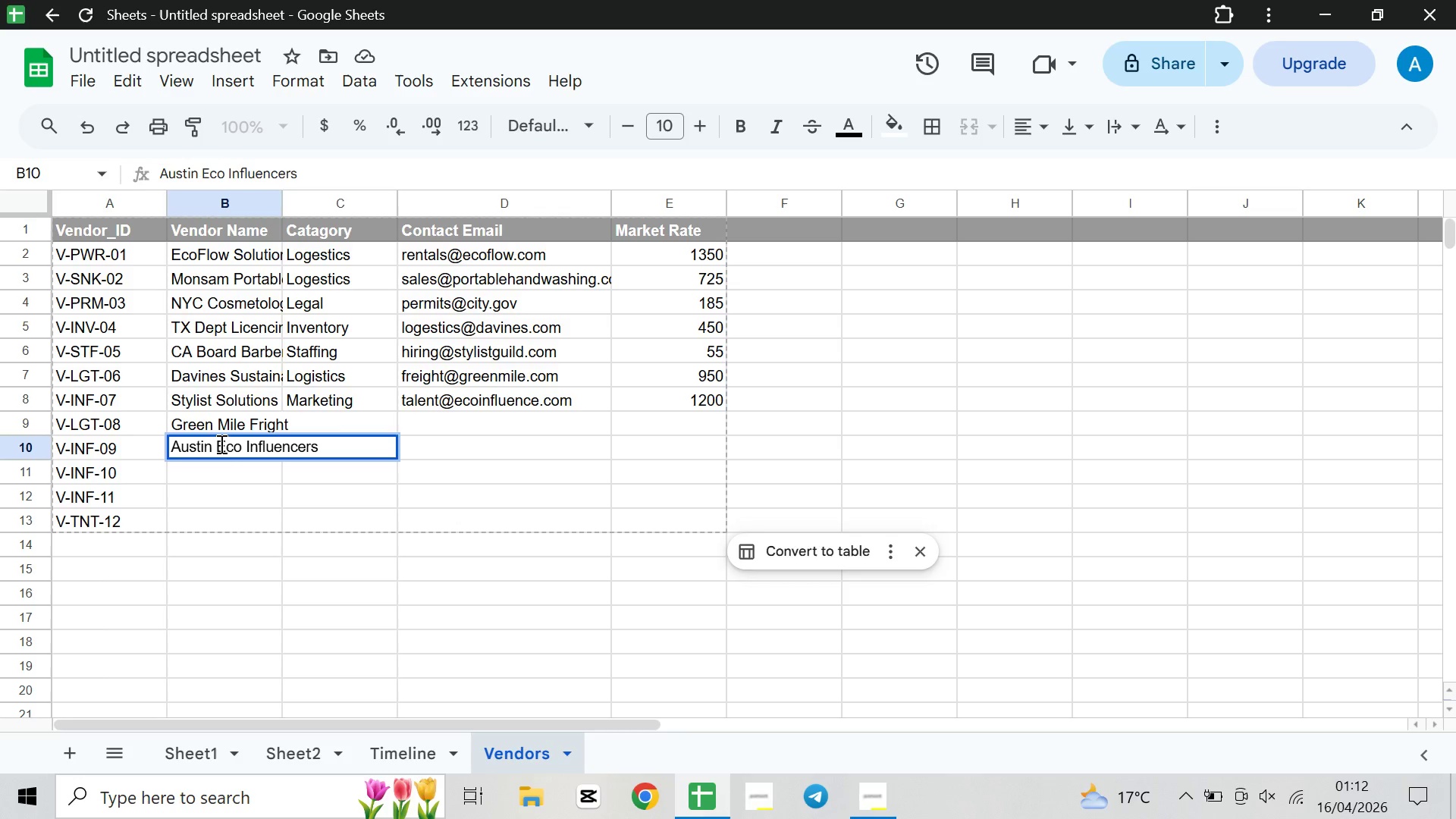 
key(ArrowDown)
 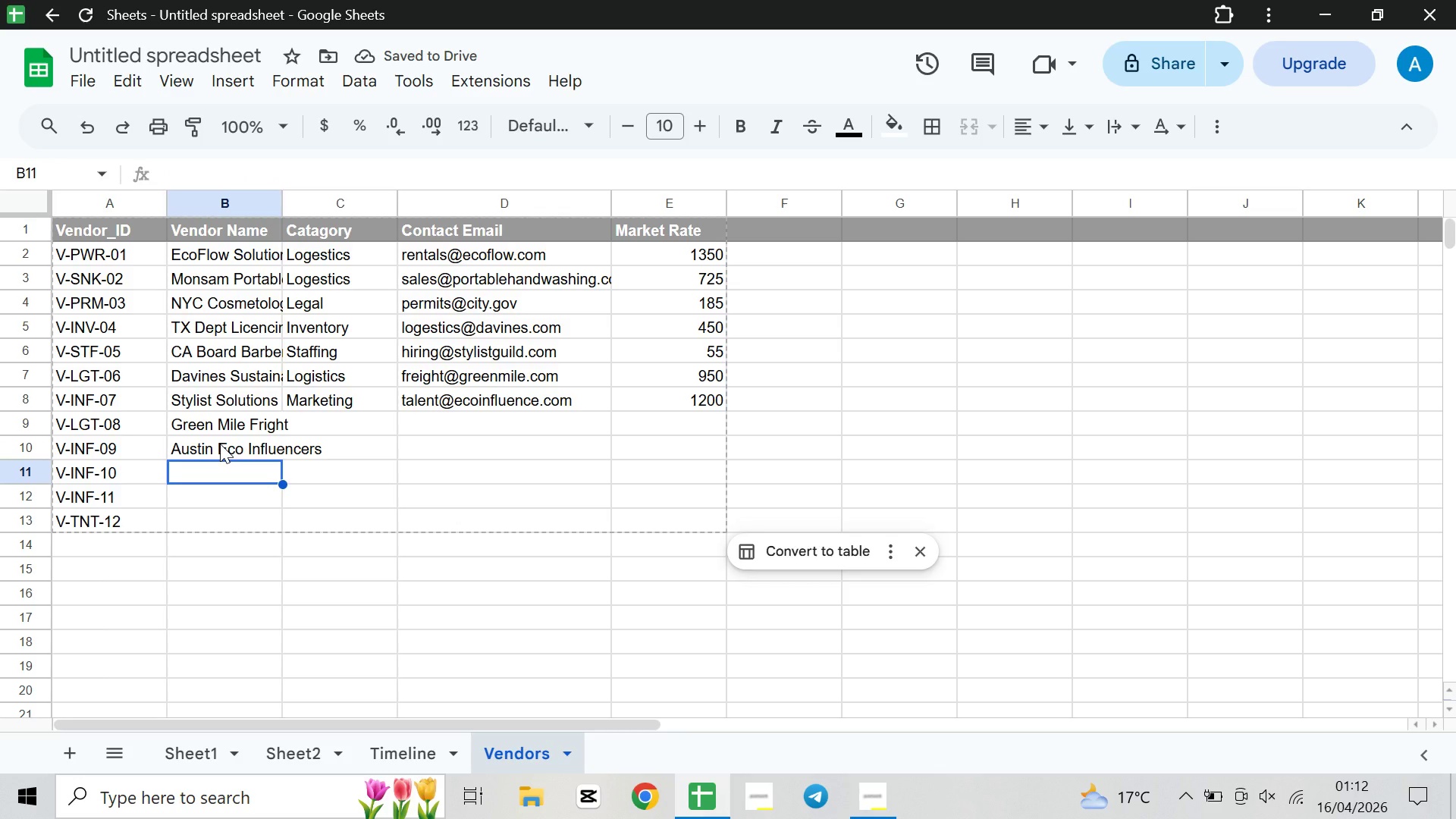 
wait(9.86)
 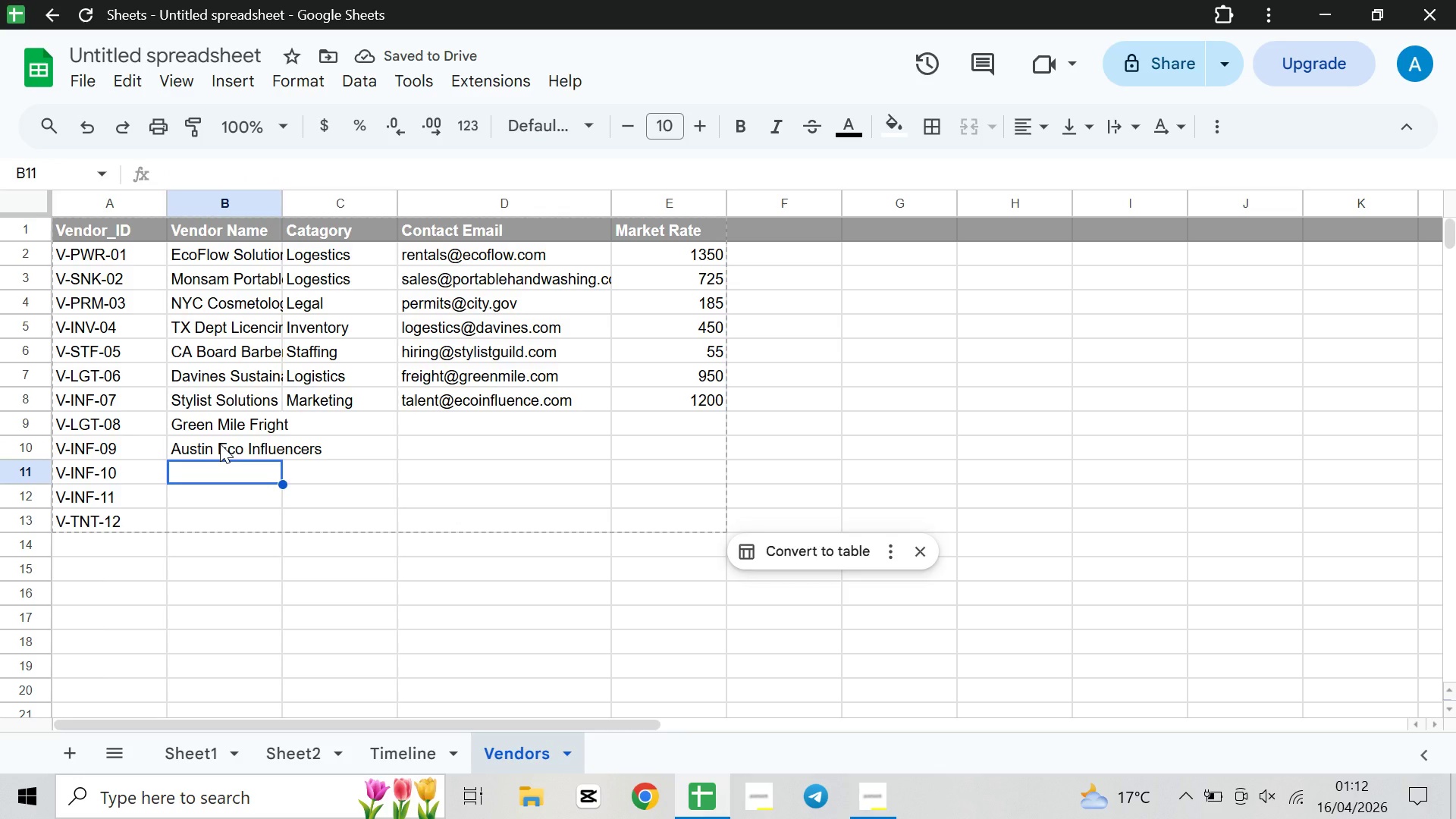 
key(ArrowDown)
 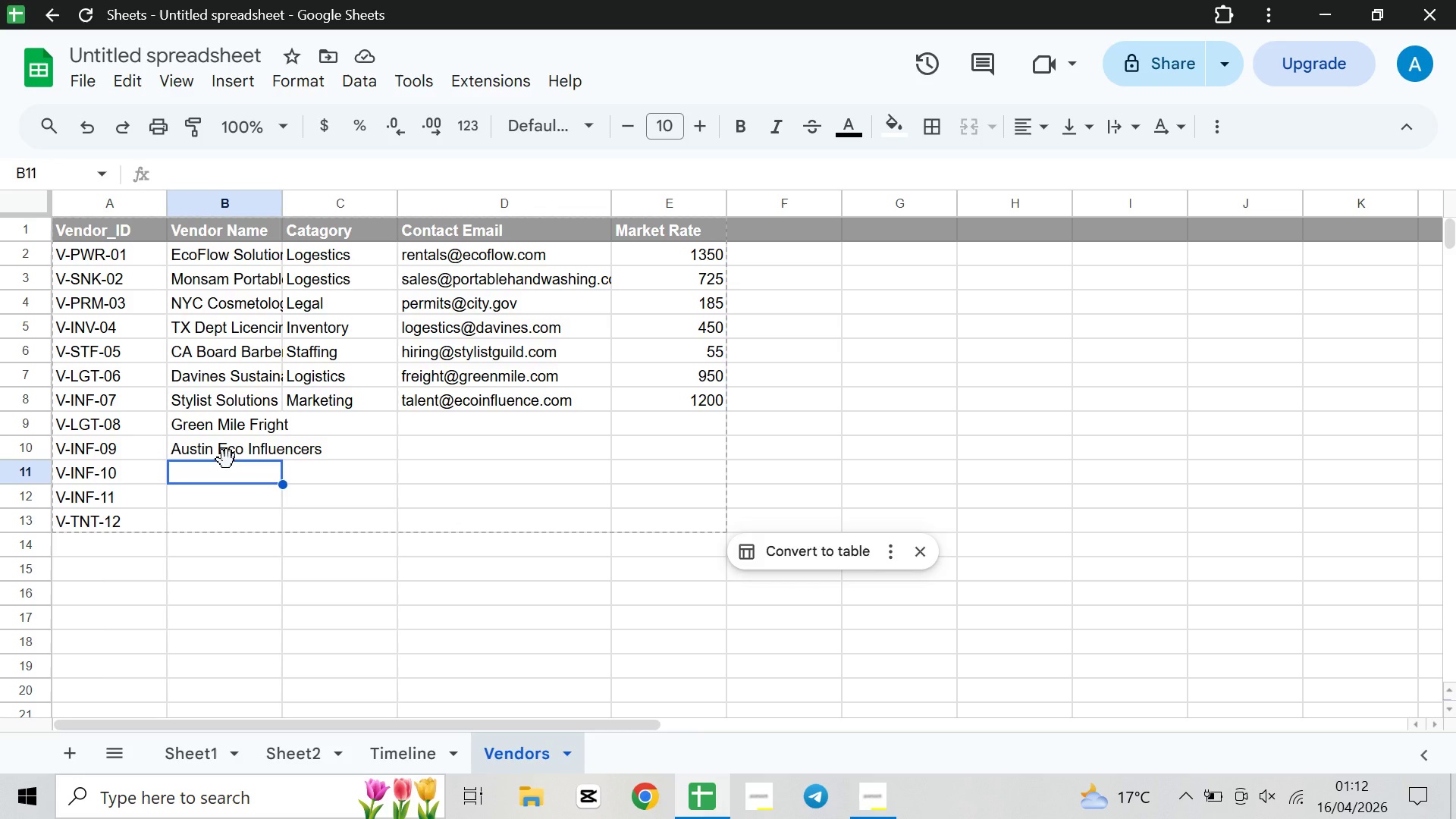 
key(ArrowUp)
 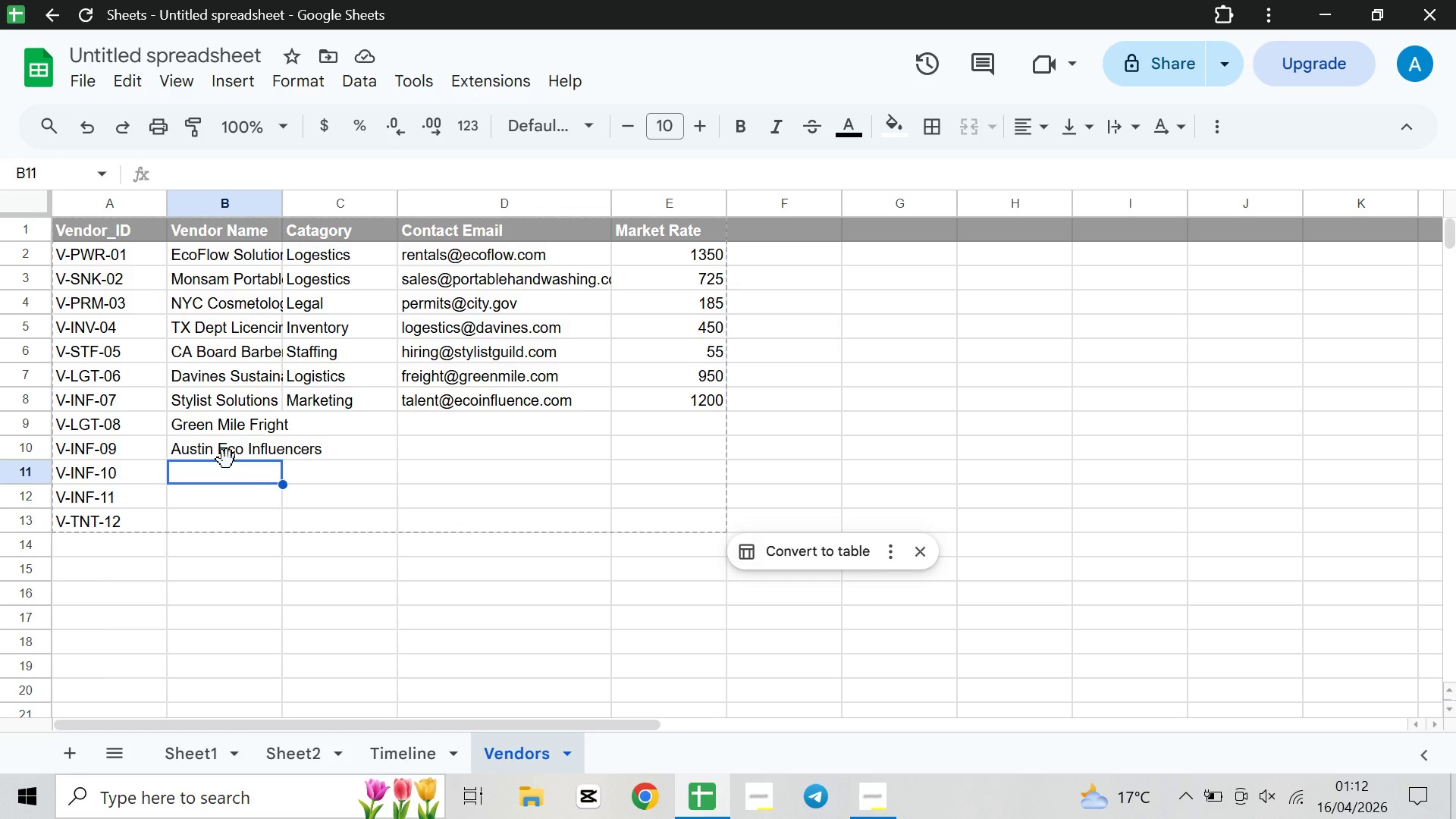 
type(NYC Social)
 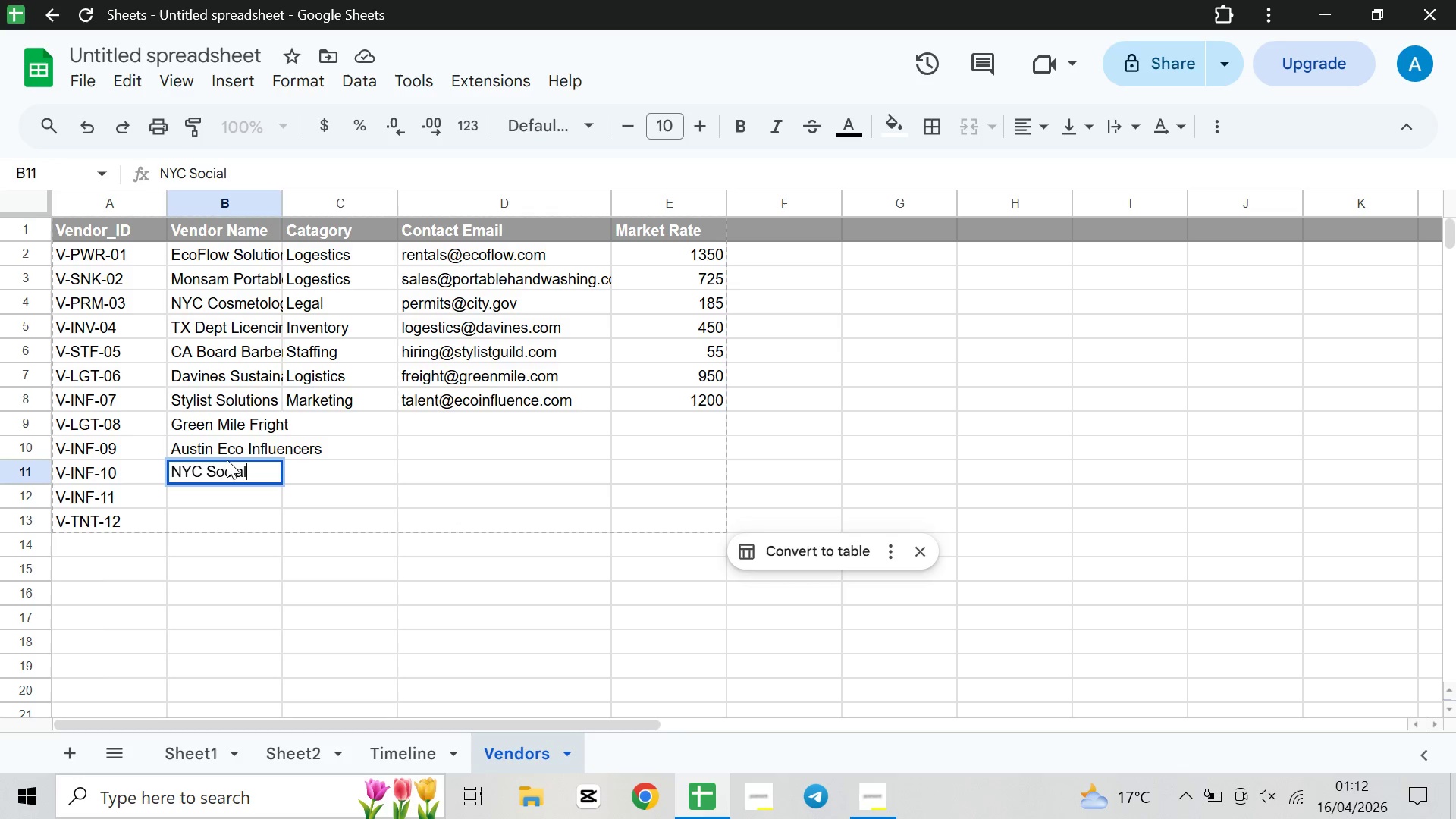 
type( Collective)
 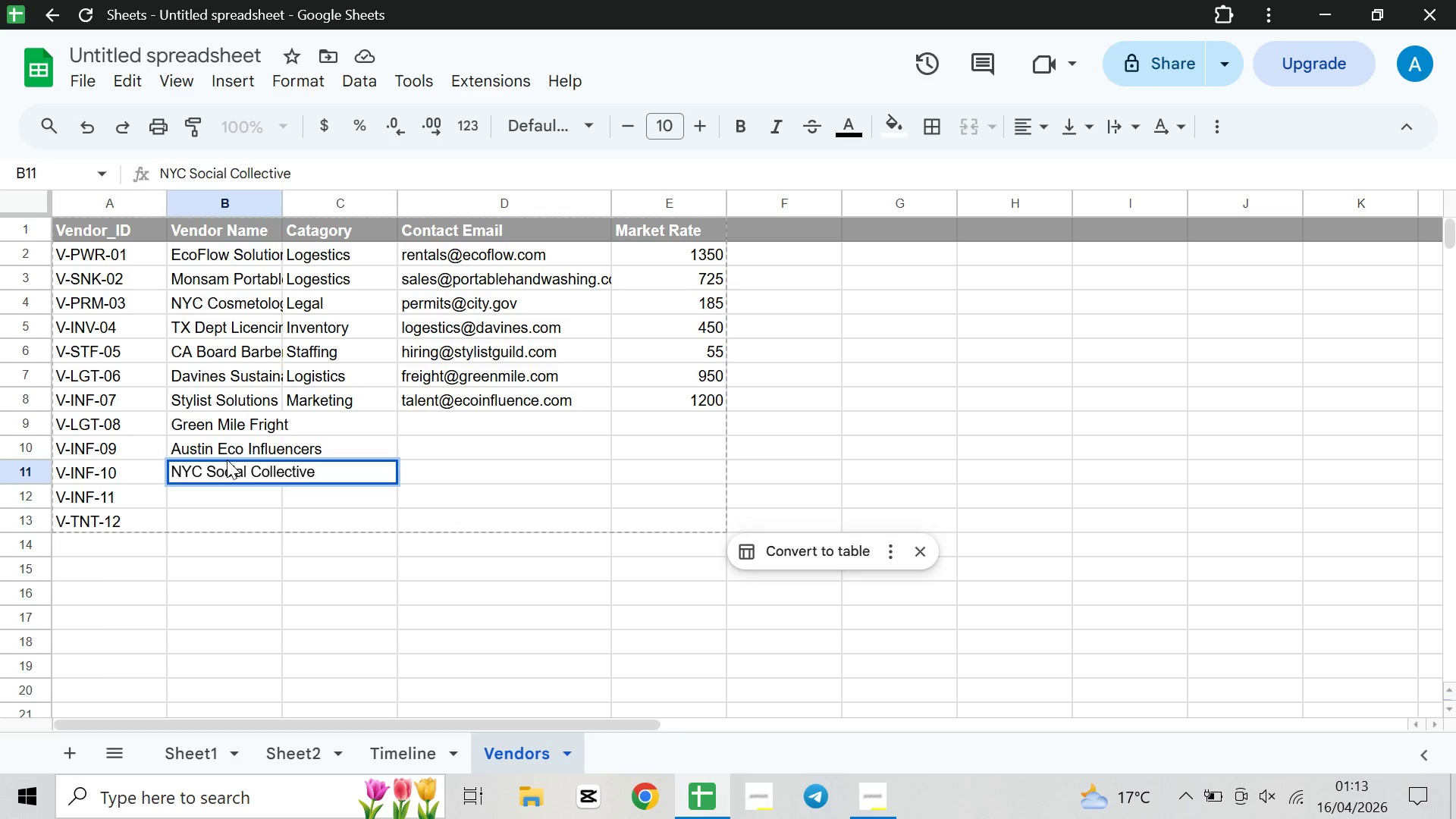 
key(ArrowDown)
 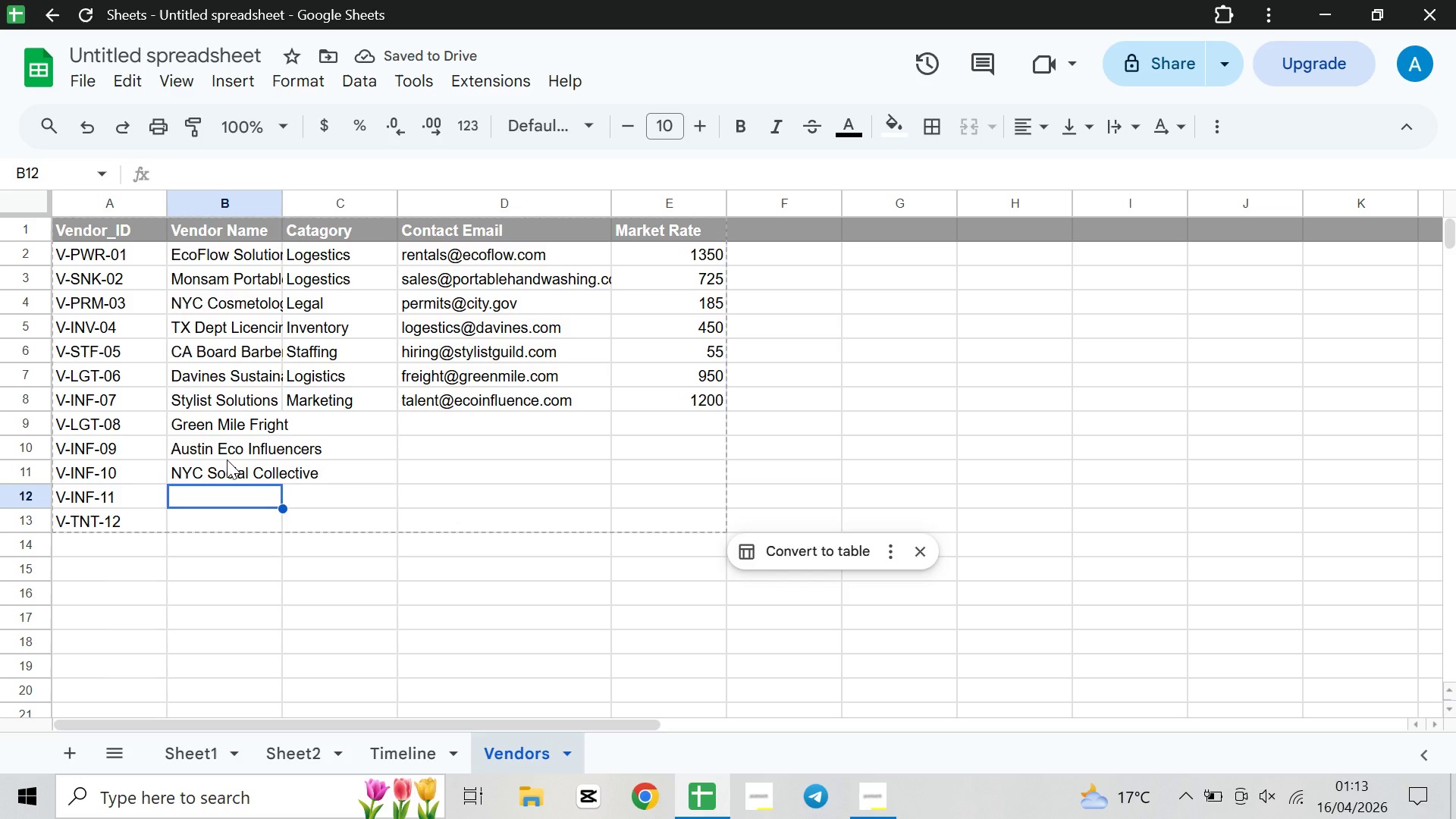 
type(LA Style Makers)
 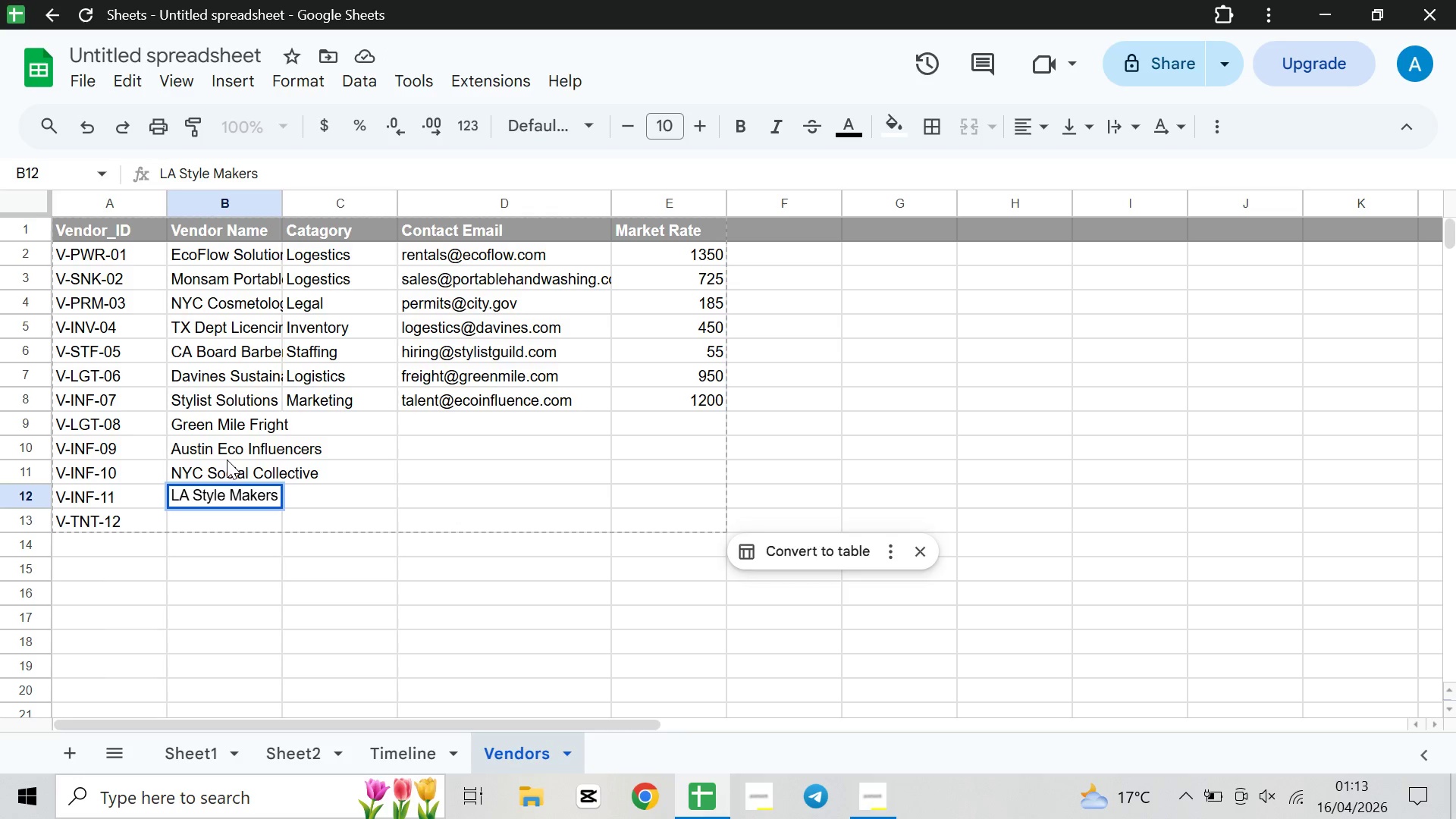 
key(ArrowDown)
 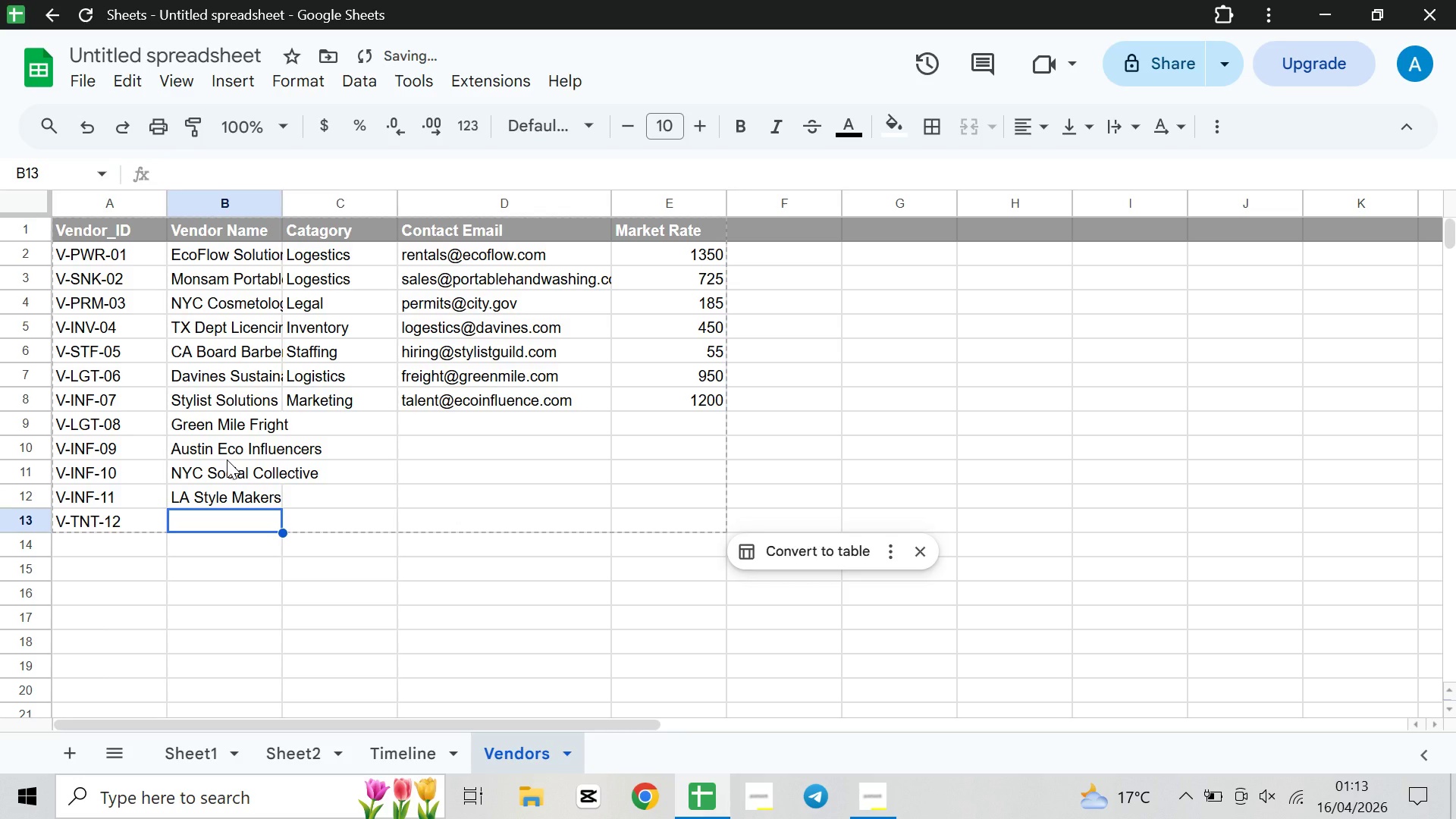 
type(Botanical Tent CO)
 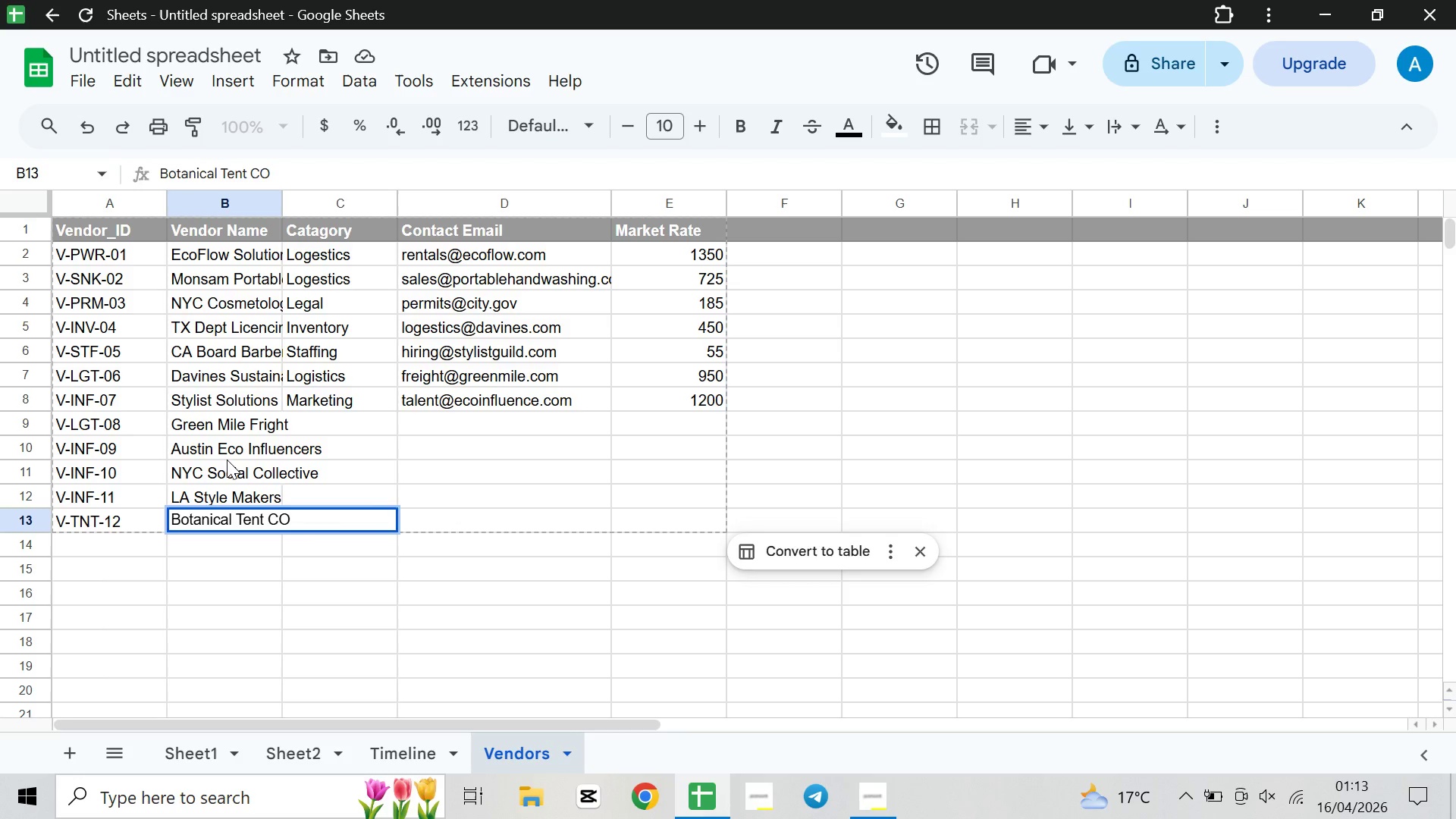 
left_click([463, 417])
 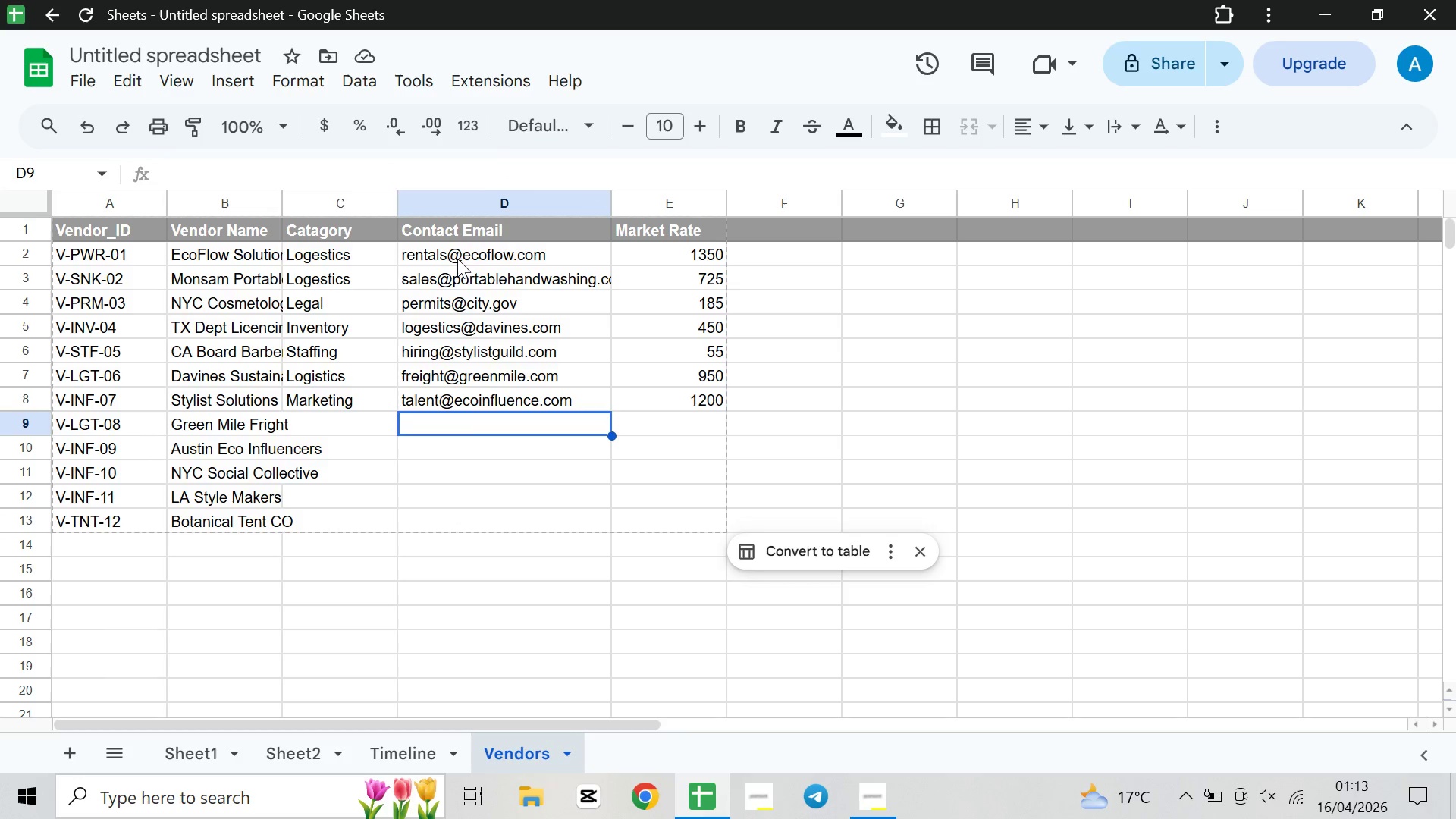 
wait(12.61)
 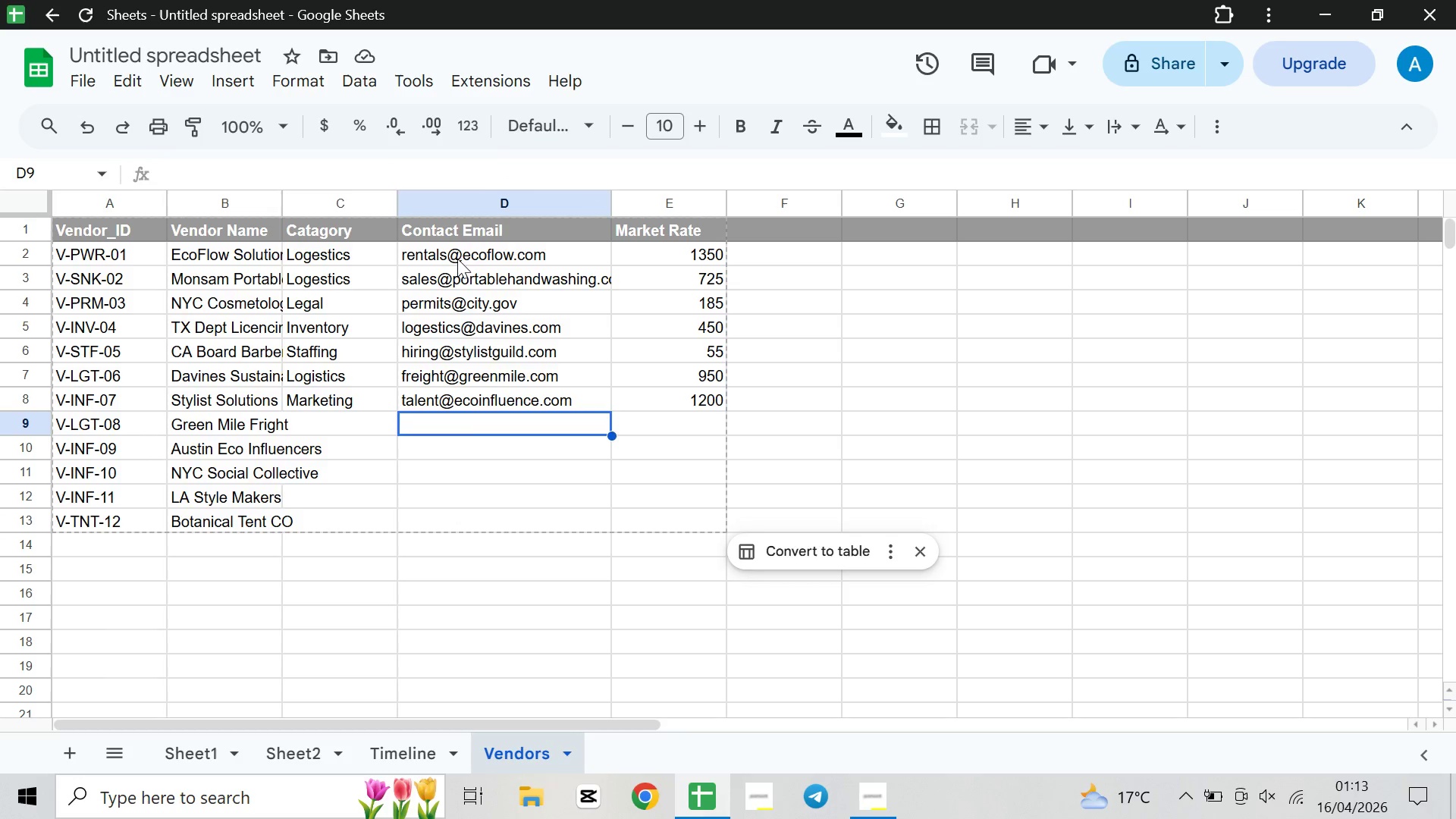 
double_click([356, 322])
 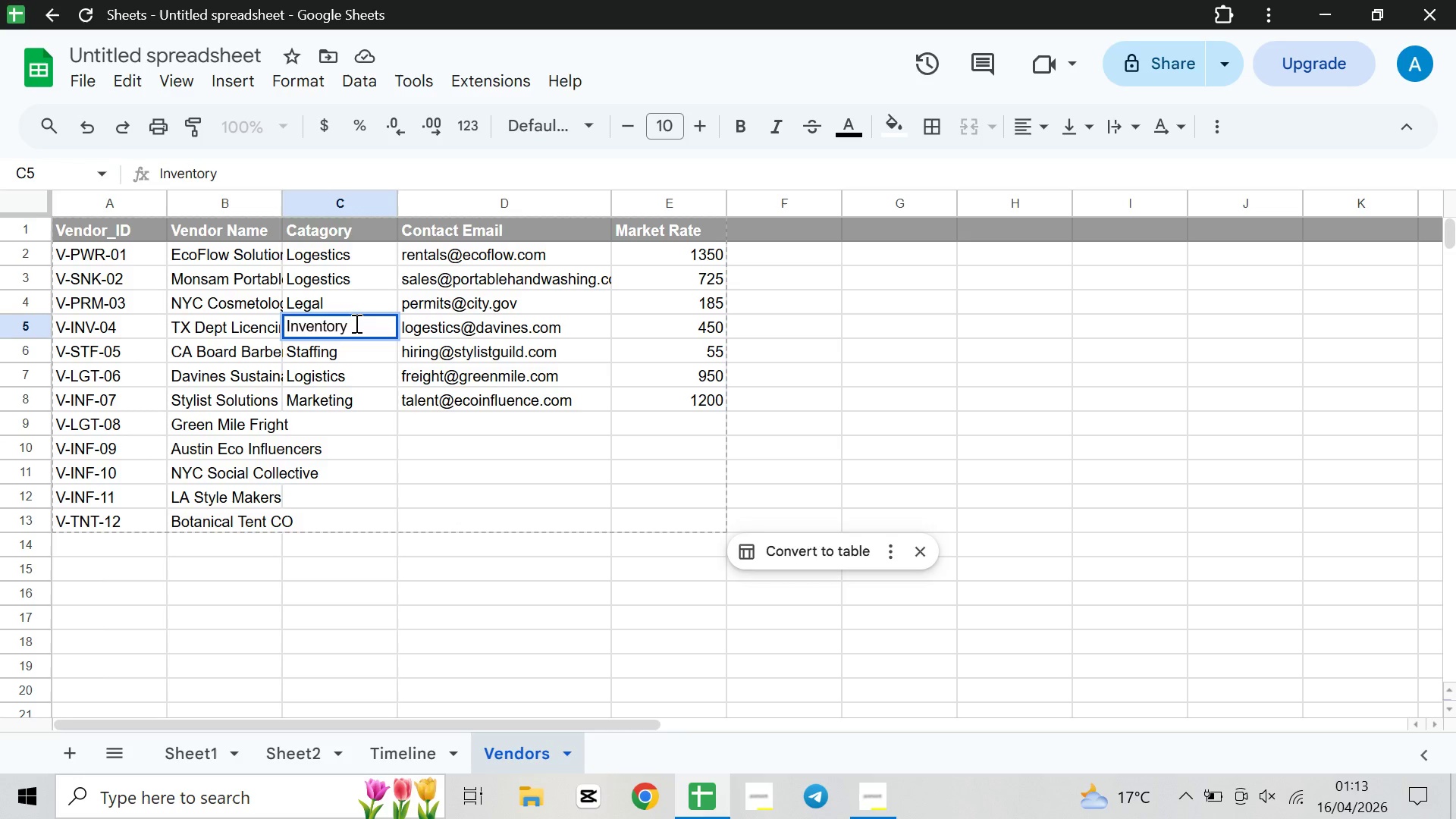 
hold_key(key=Backspace, duration=0.88)
 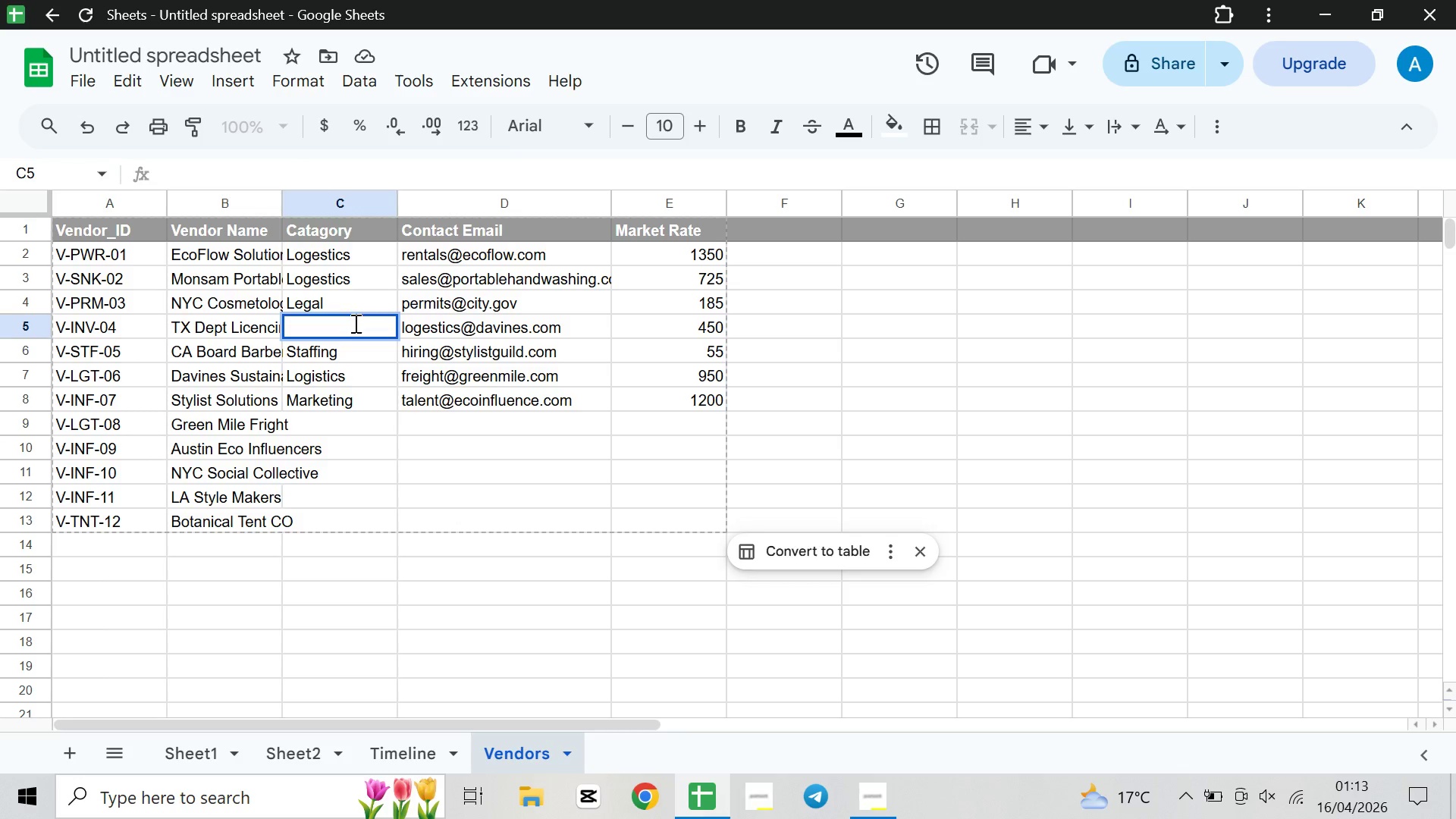 
type(Le)
 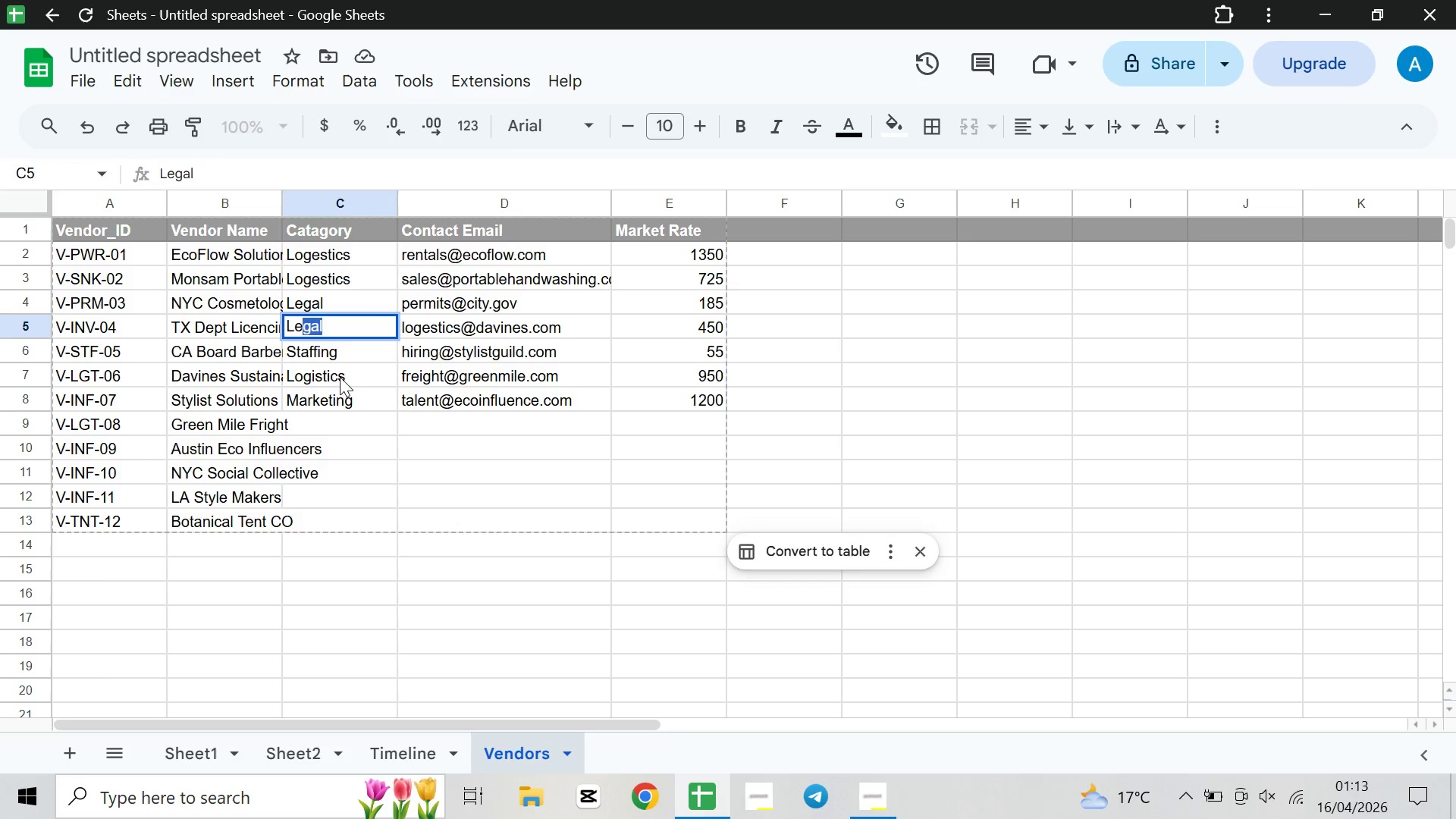 
left_click([349, 359])
 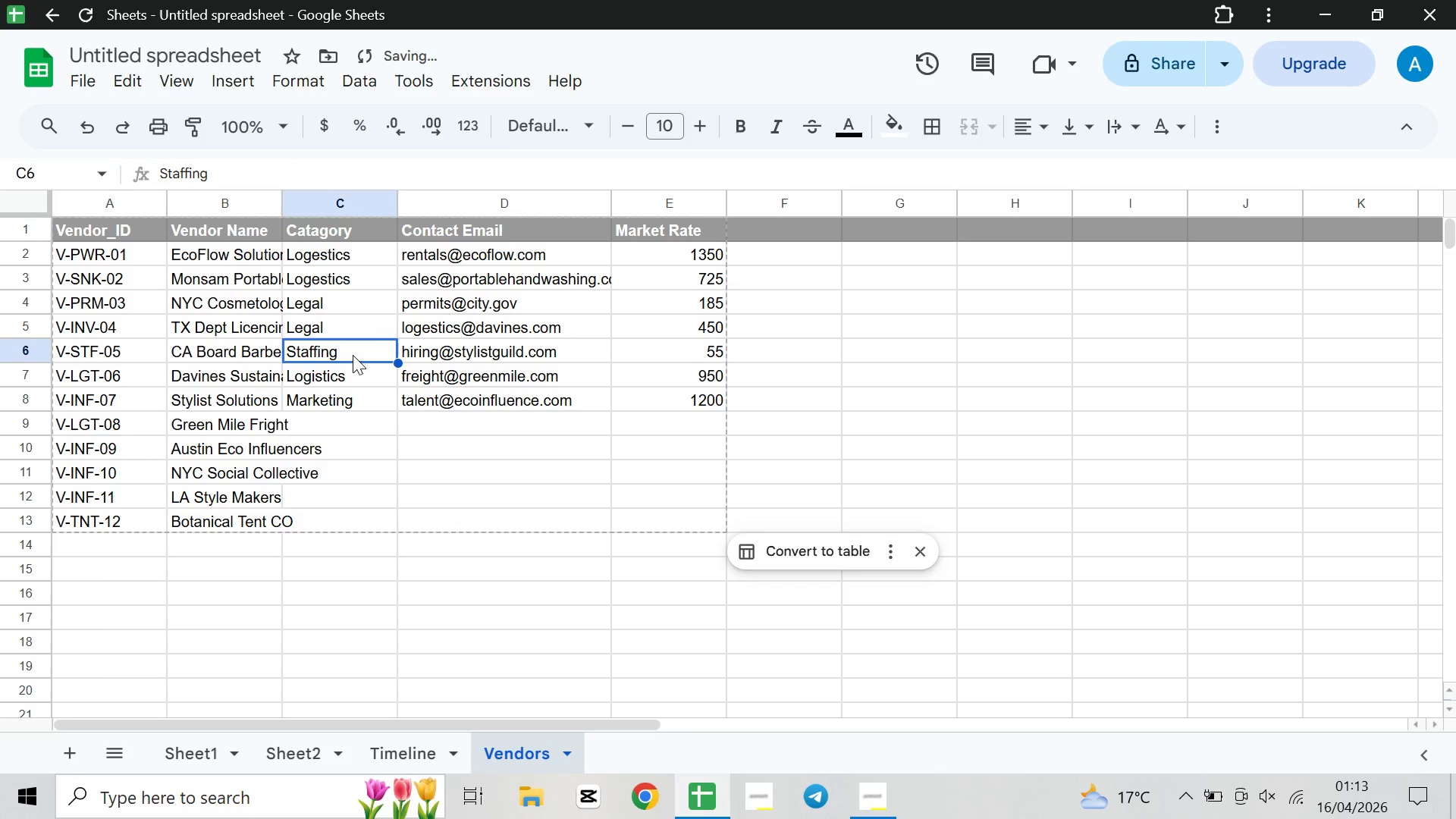 
double_click([353, 355])
 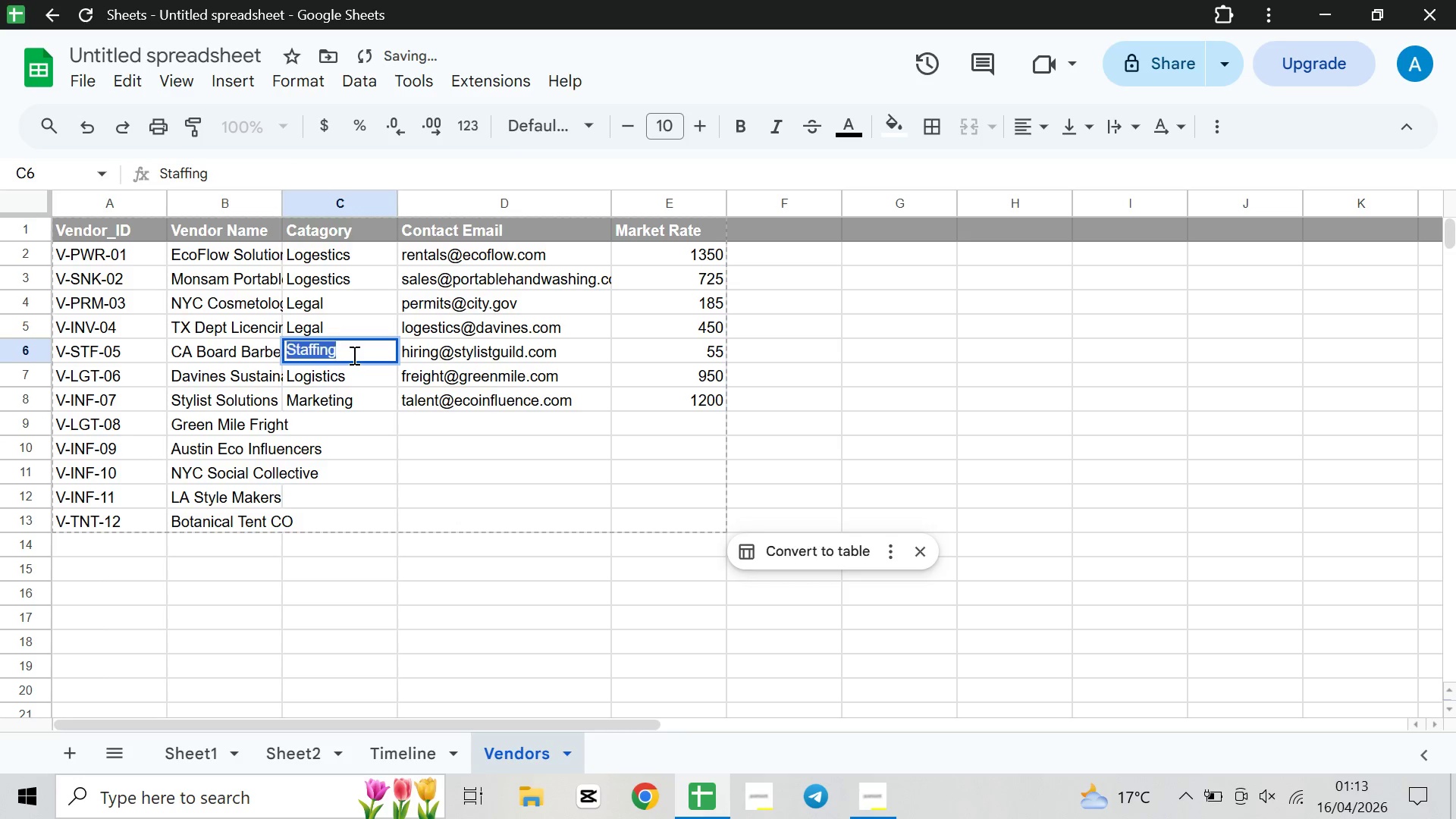 
triple_click([353, 355])
 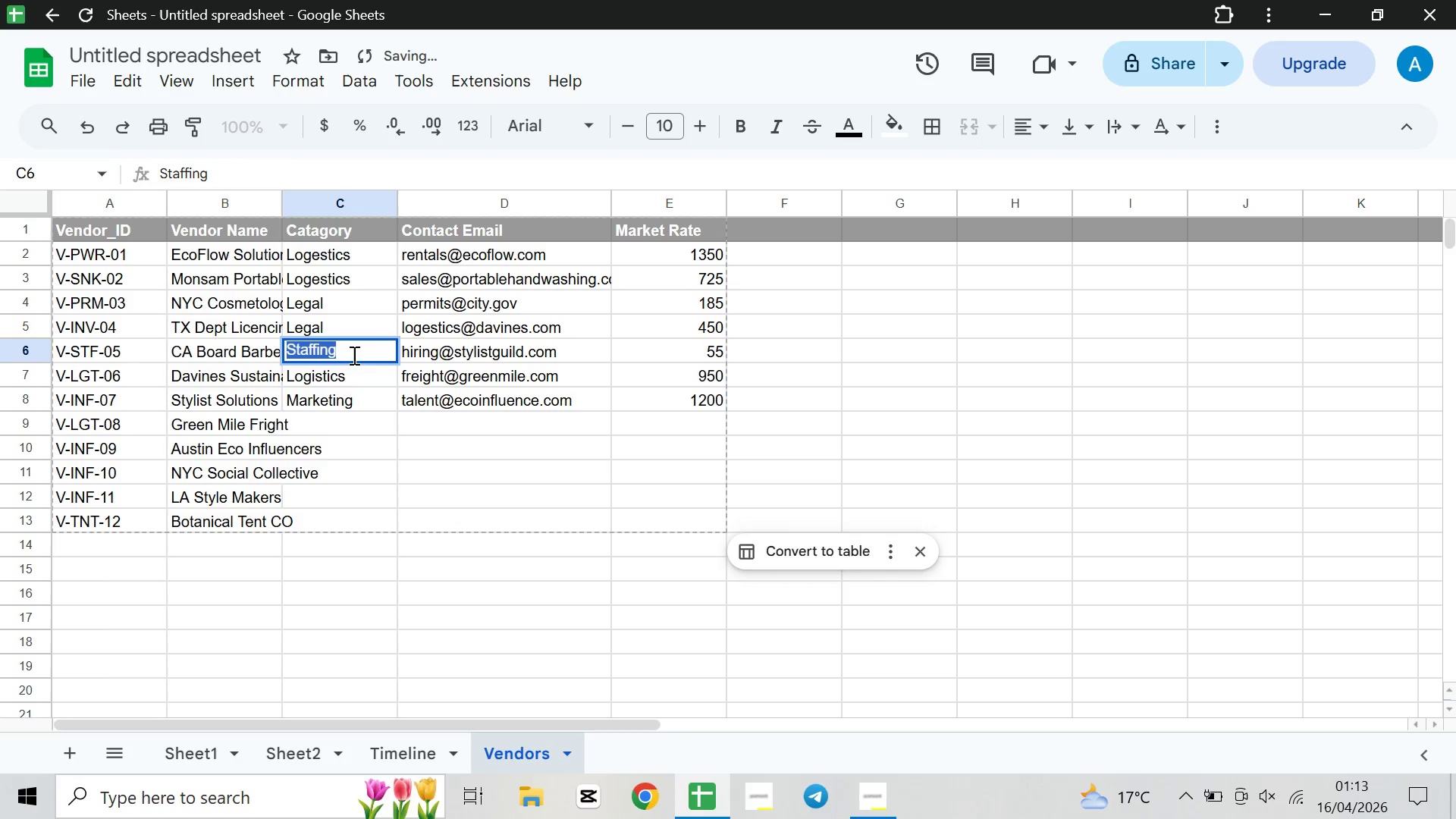 
triple_click([353, 355])
 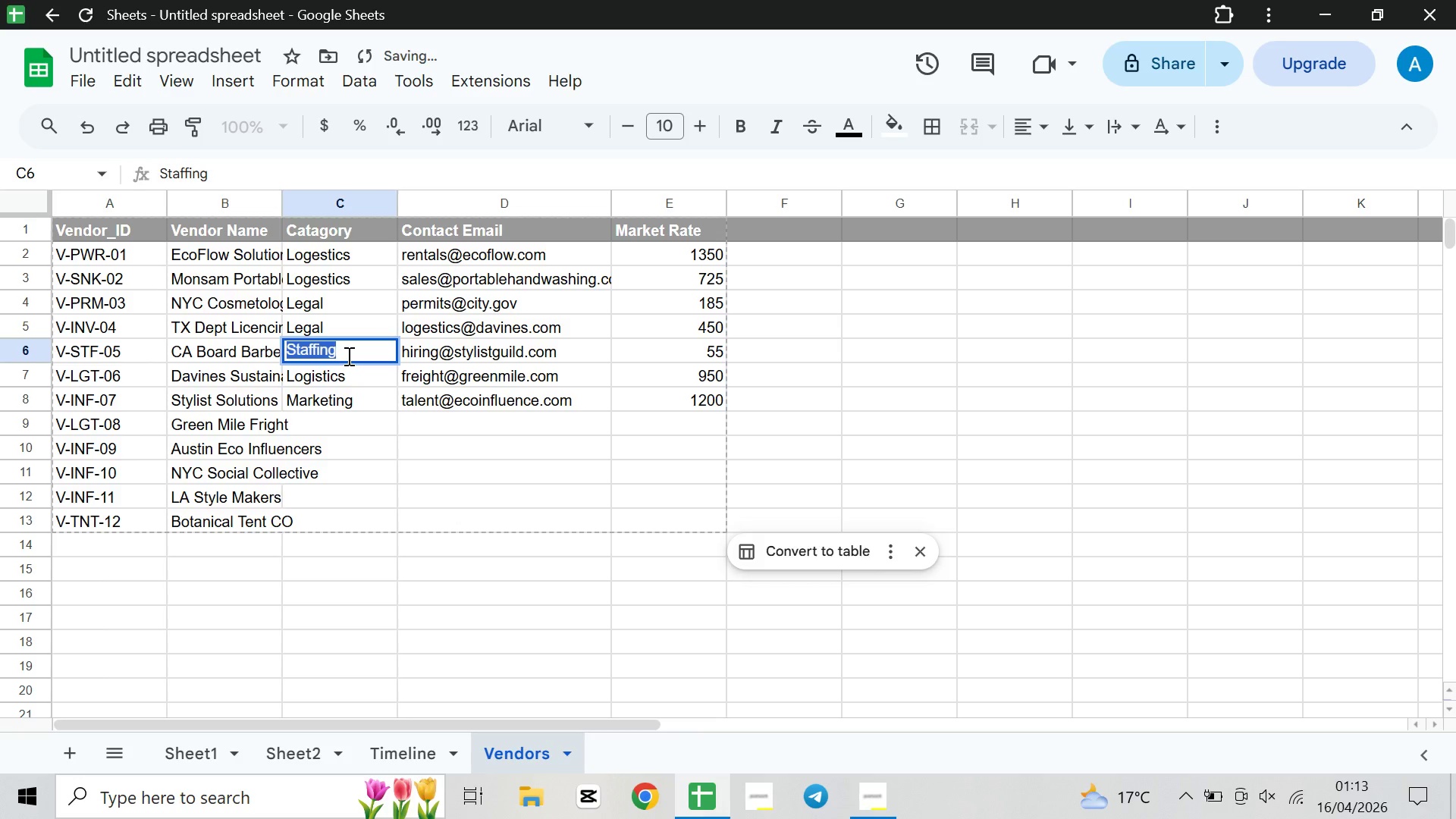 
type(LE)
 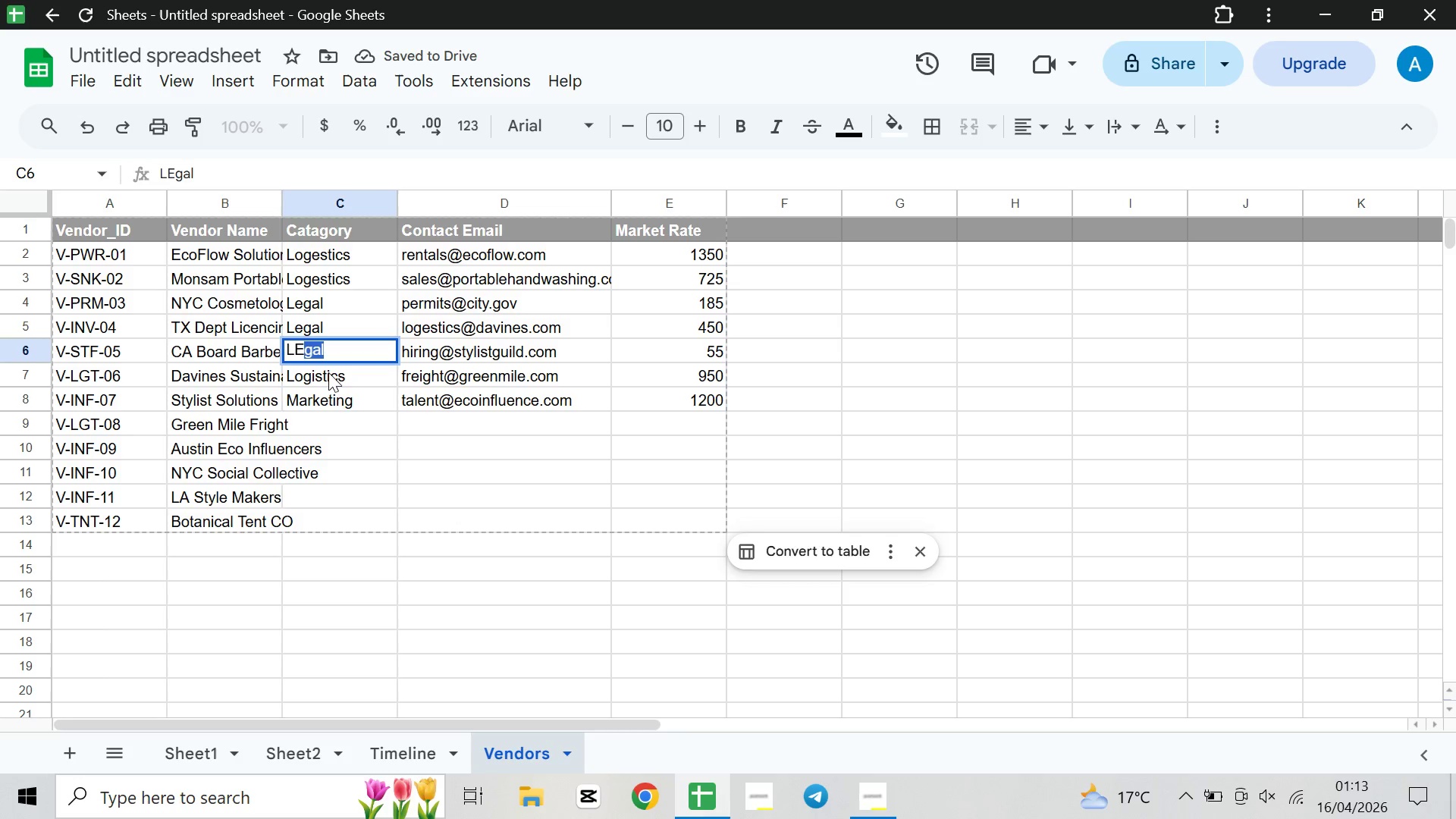 
left_click([364, 373])
 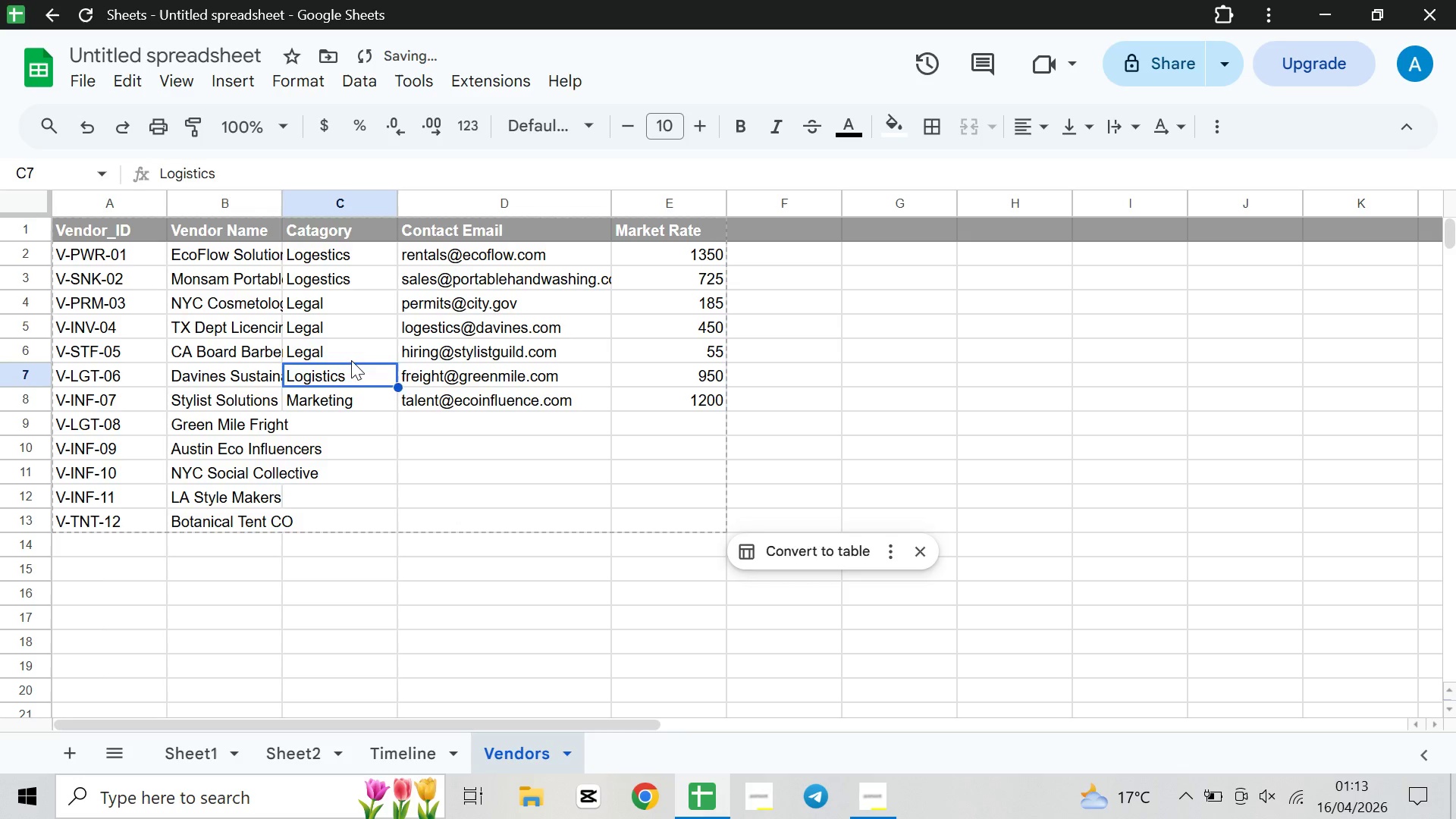 
left_click([351, 360])
 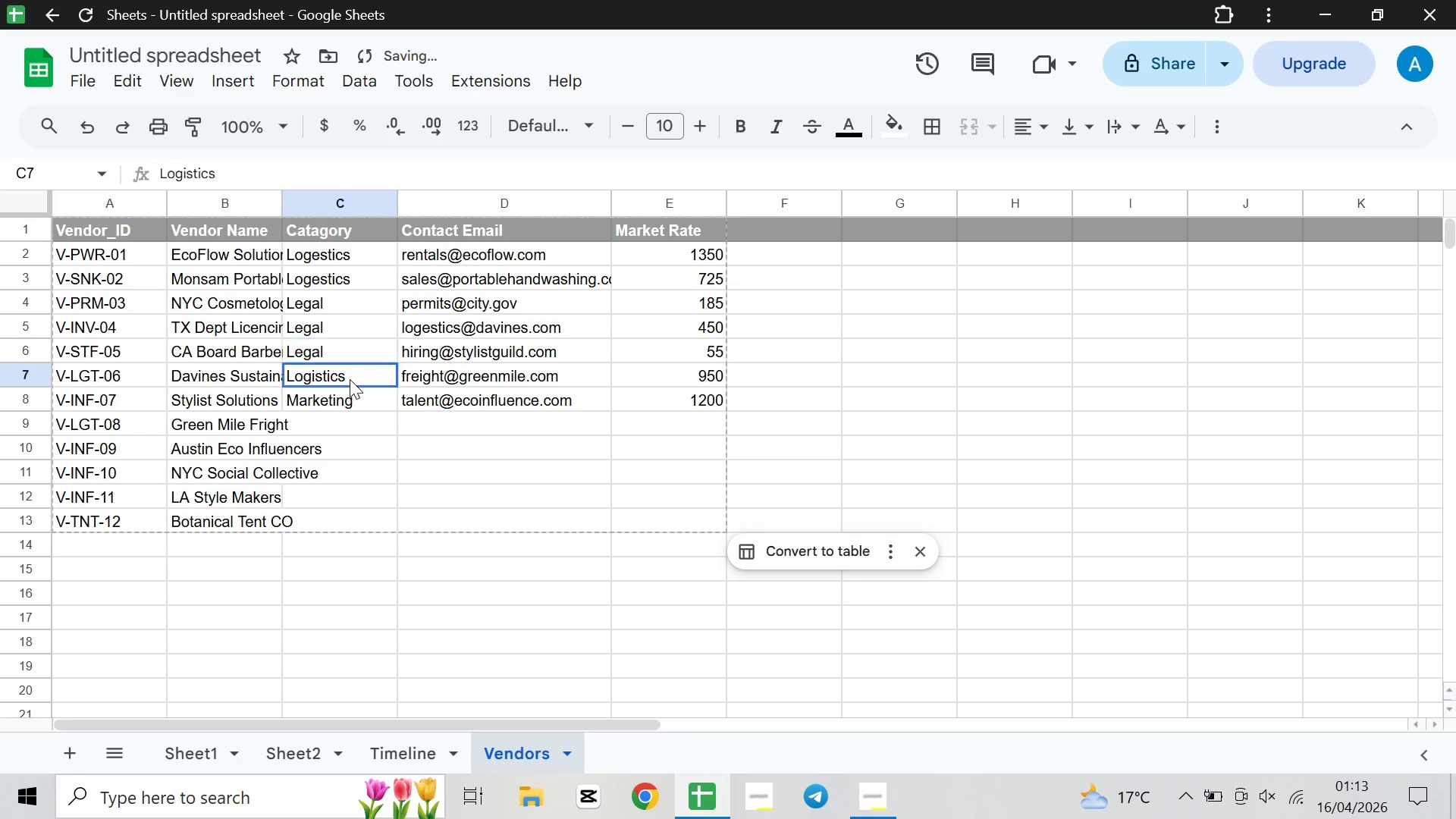 
double_click([350, 379])
 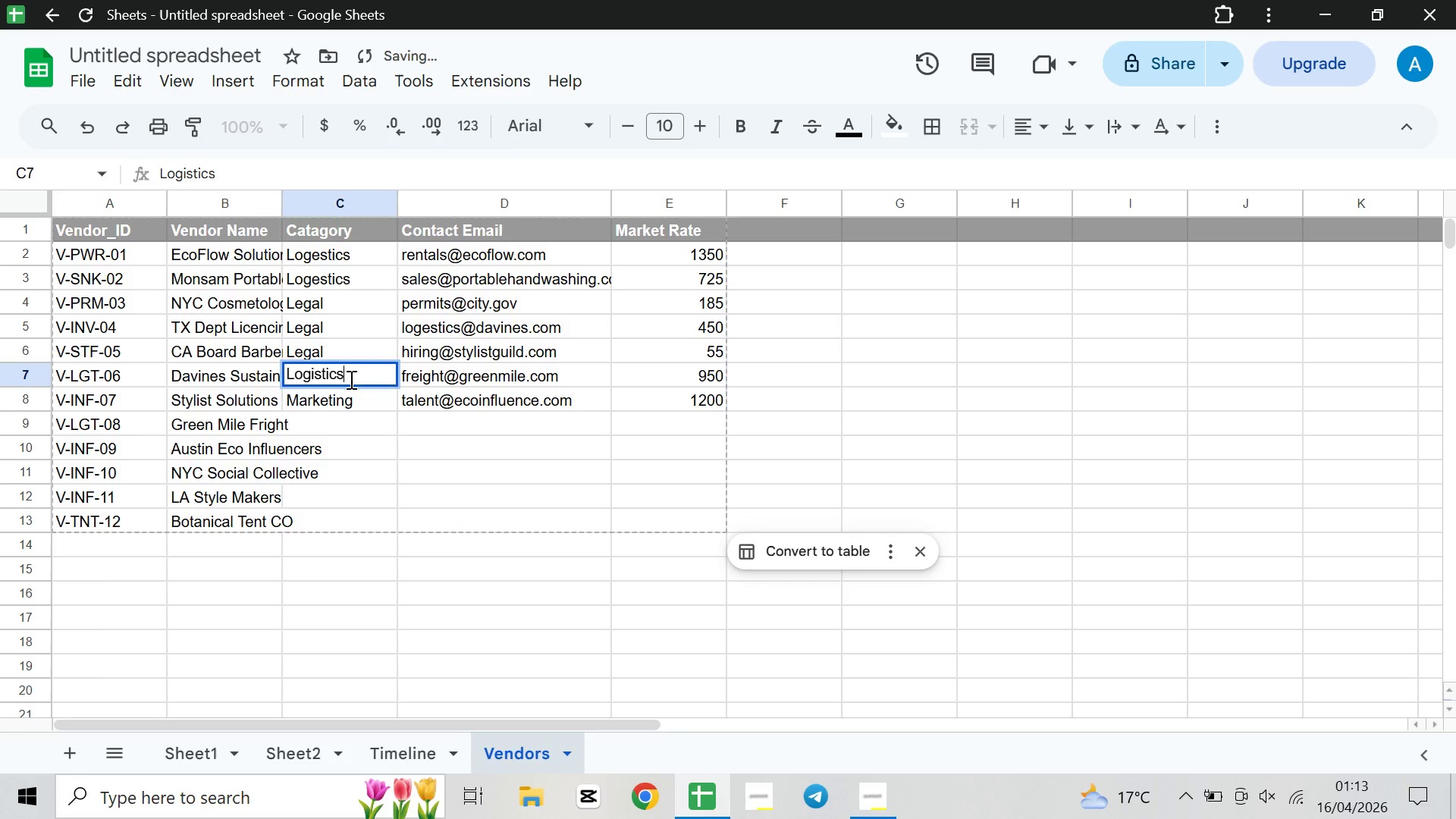 
double_click([350, 379])
 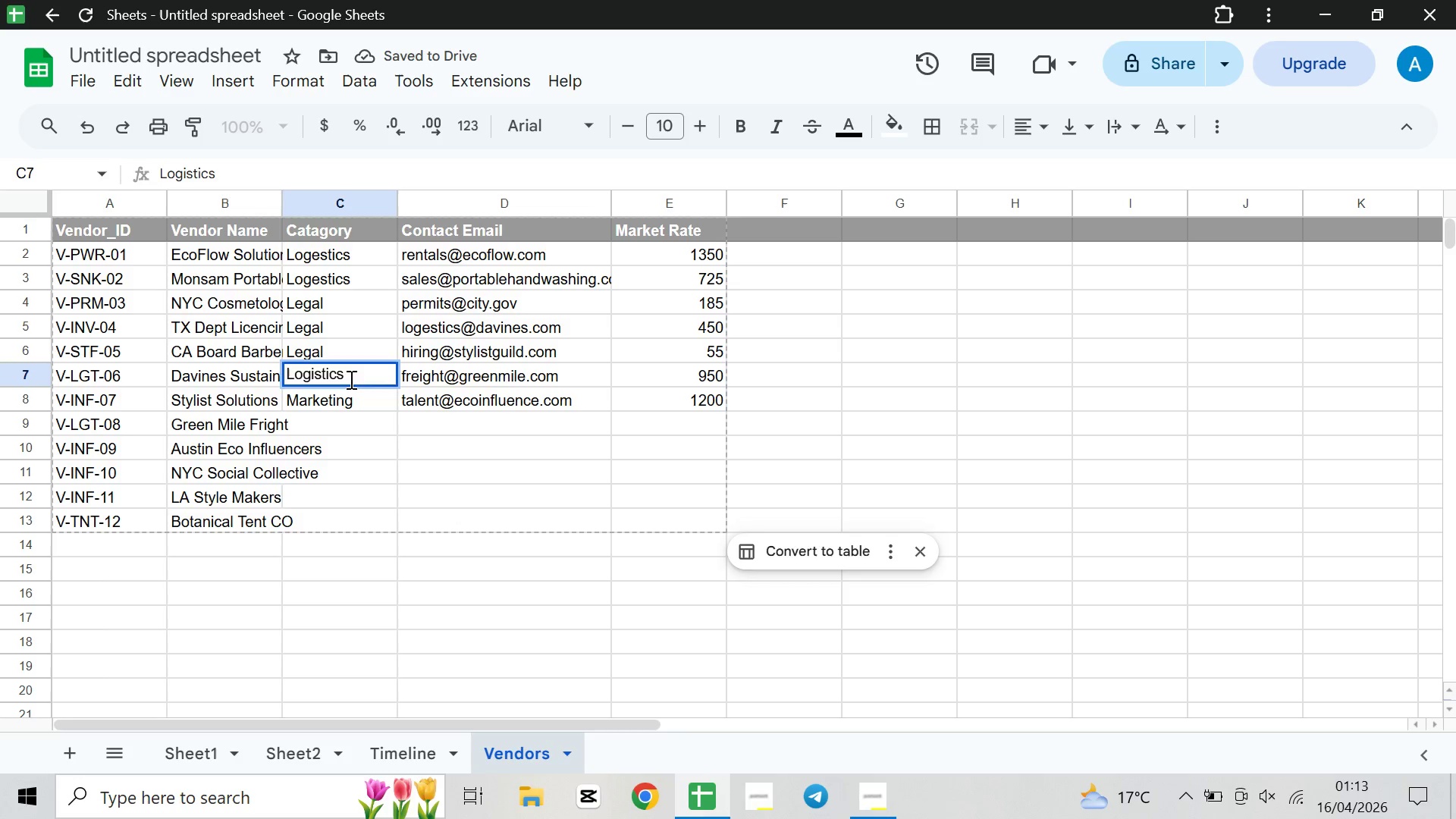 
triple_click([350, 379])
 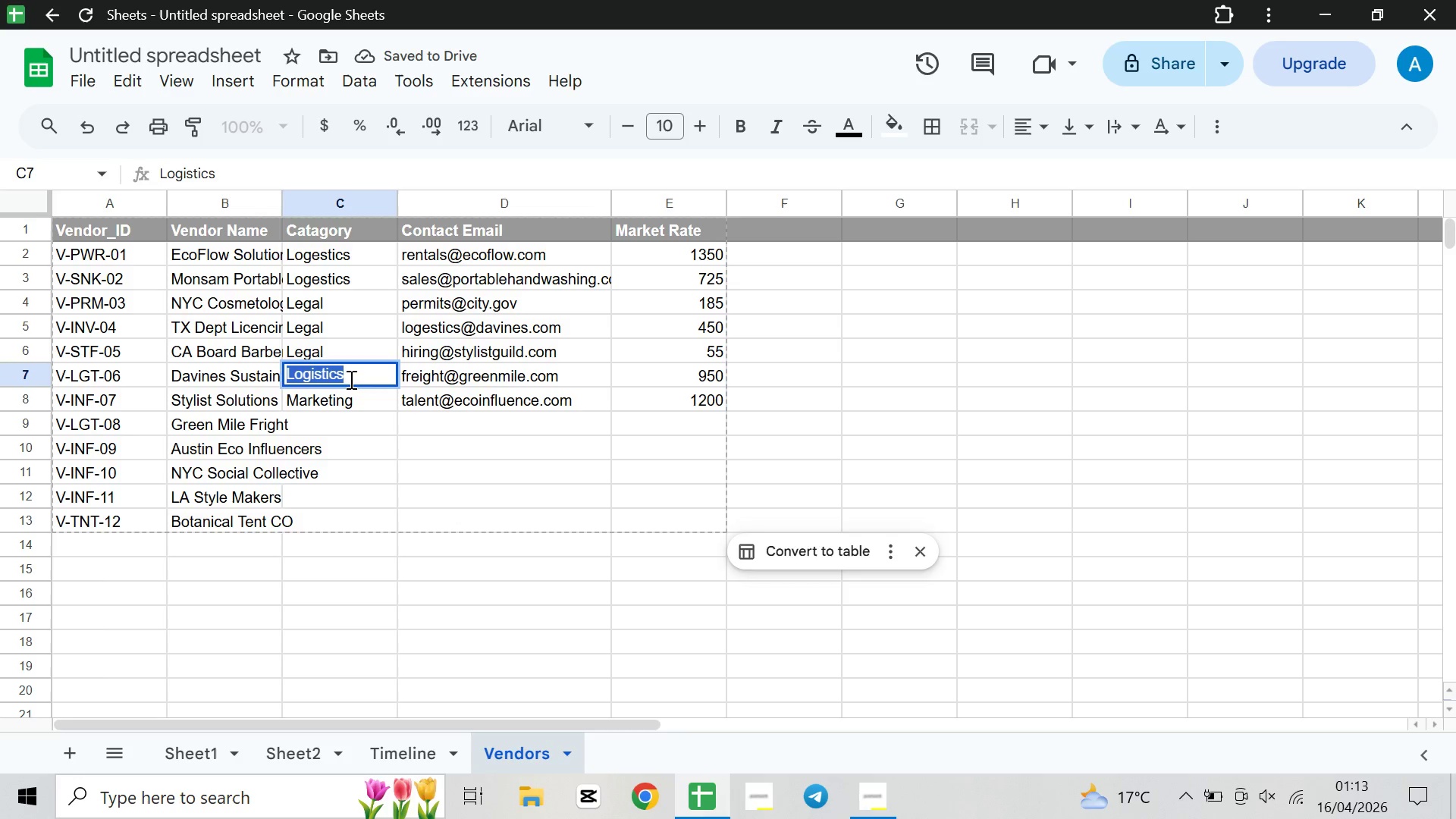 
triple_click([350, 379])
 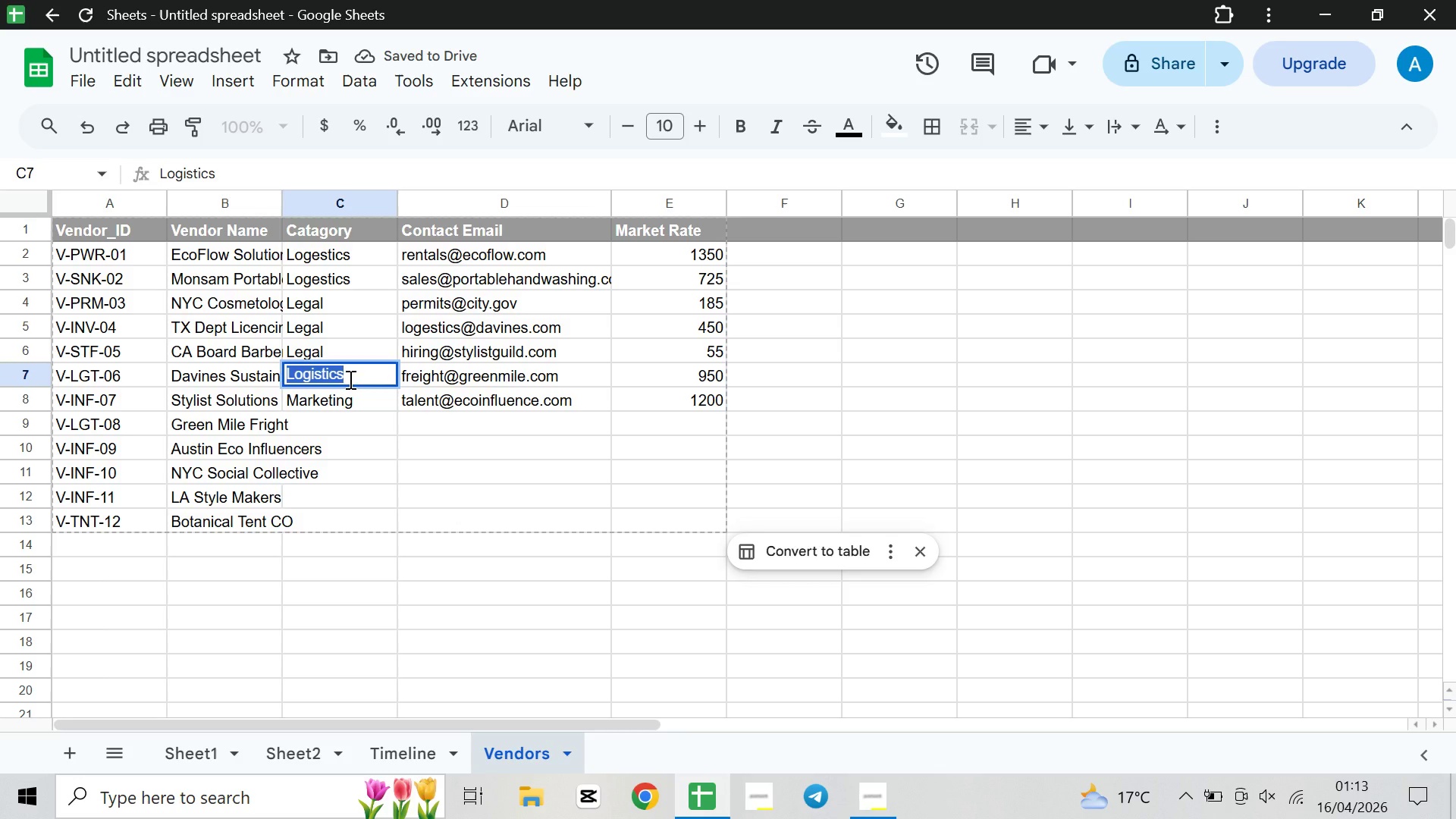 
type(Le)
 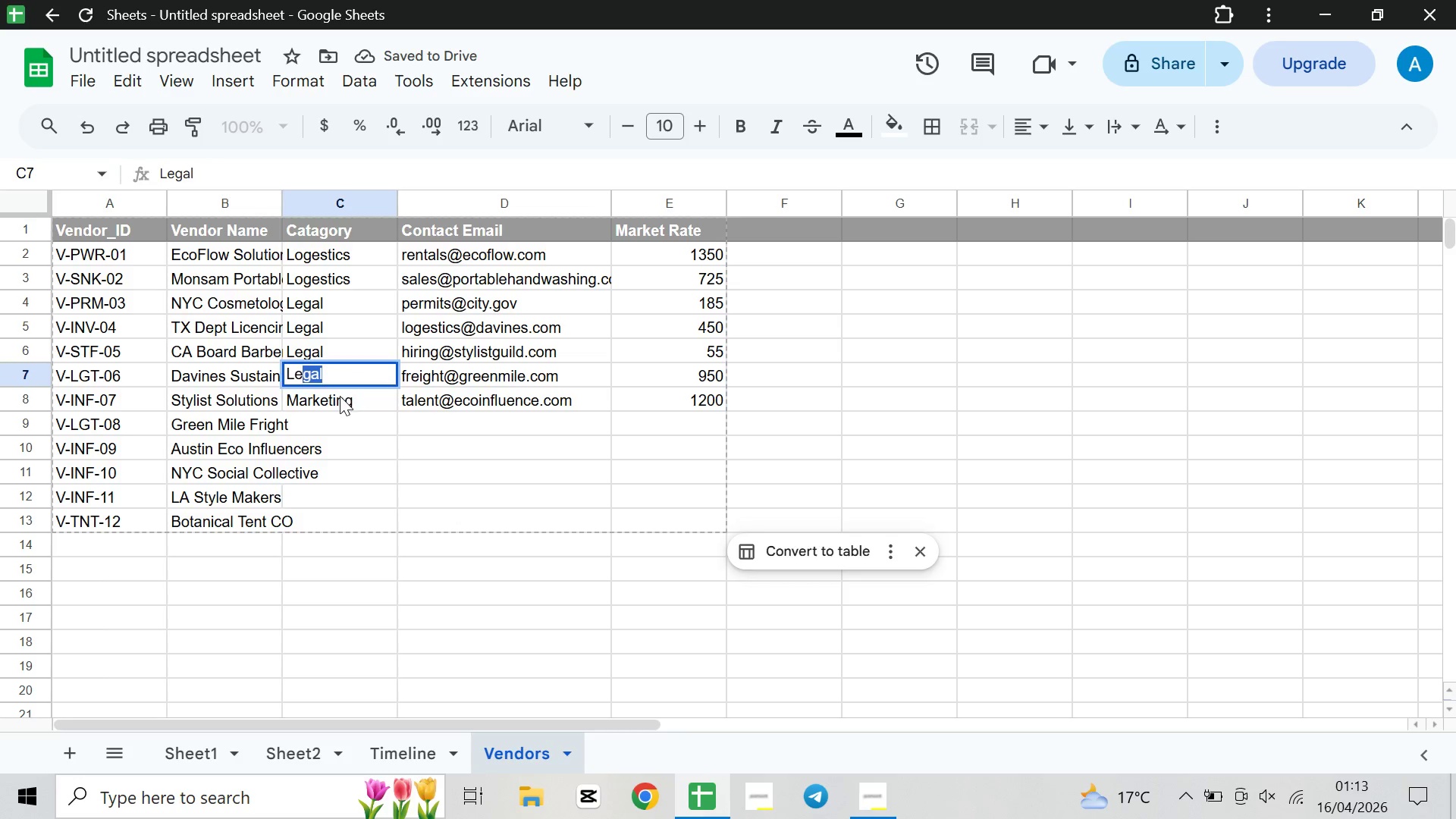 
left_click([390, 395])
 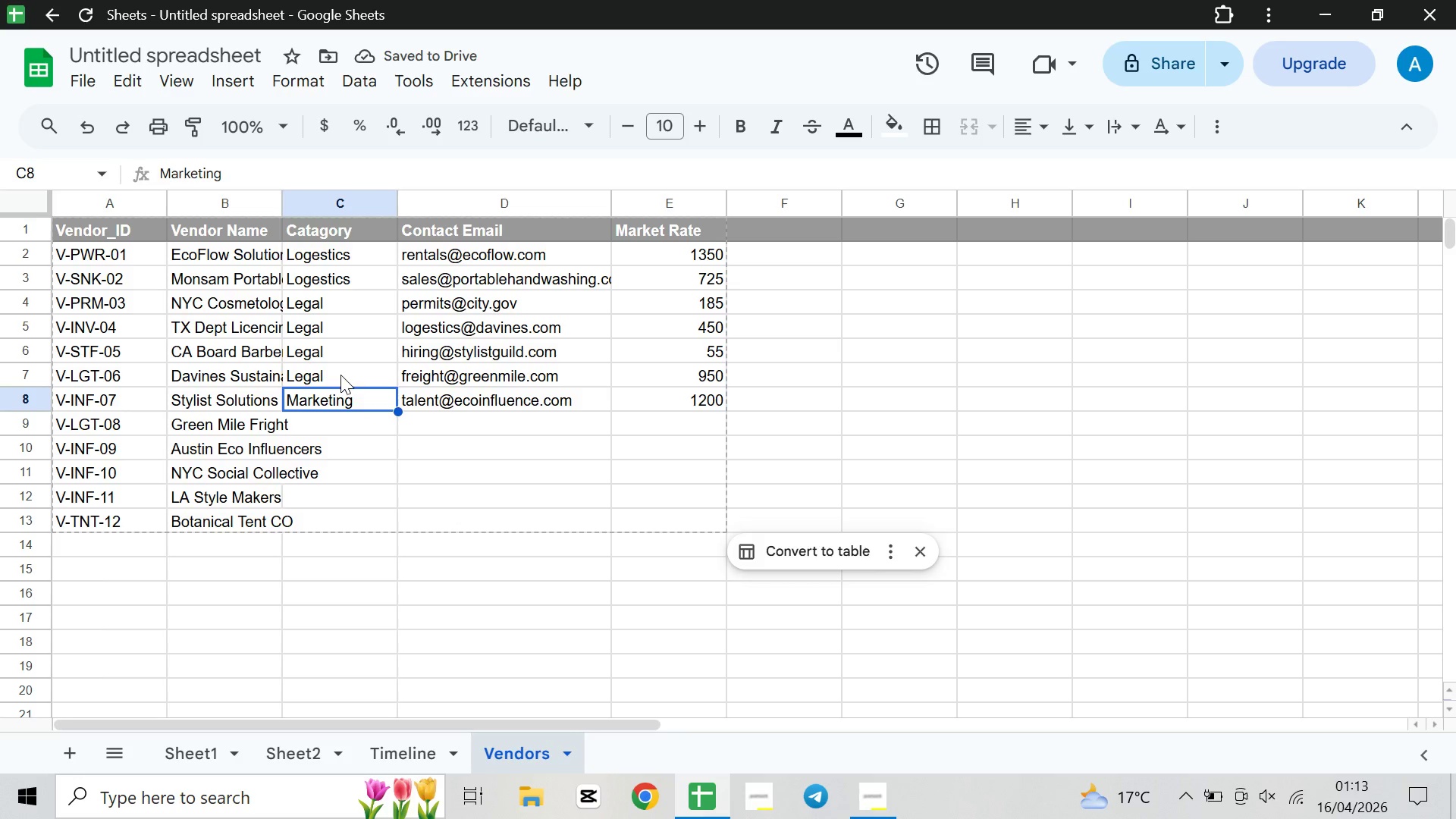 
double_click([366, 405])
 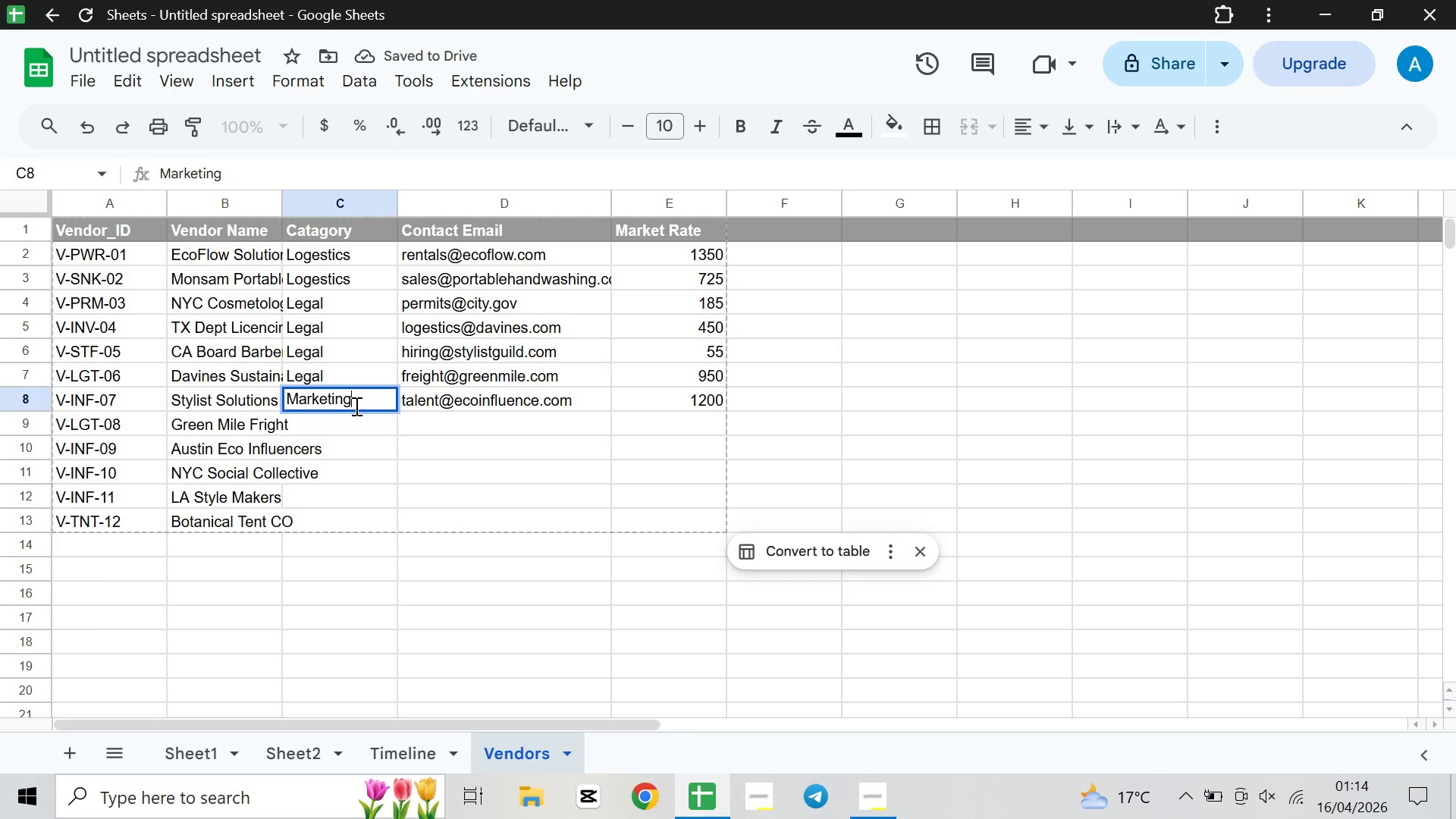 
left_click_drag(start_coordinate=[366, 406], to_coordinate=[267, 403])
 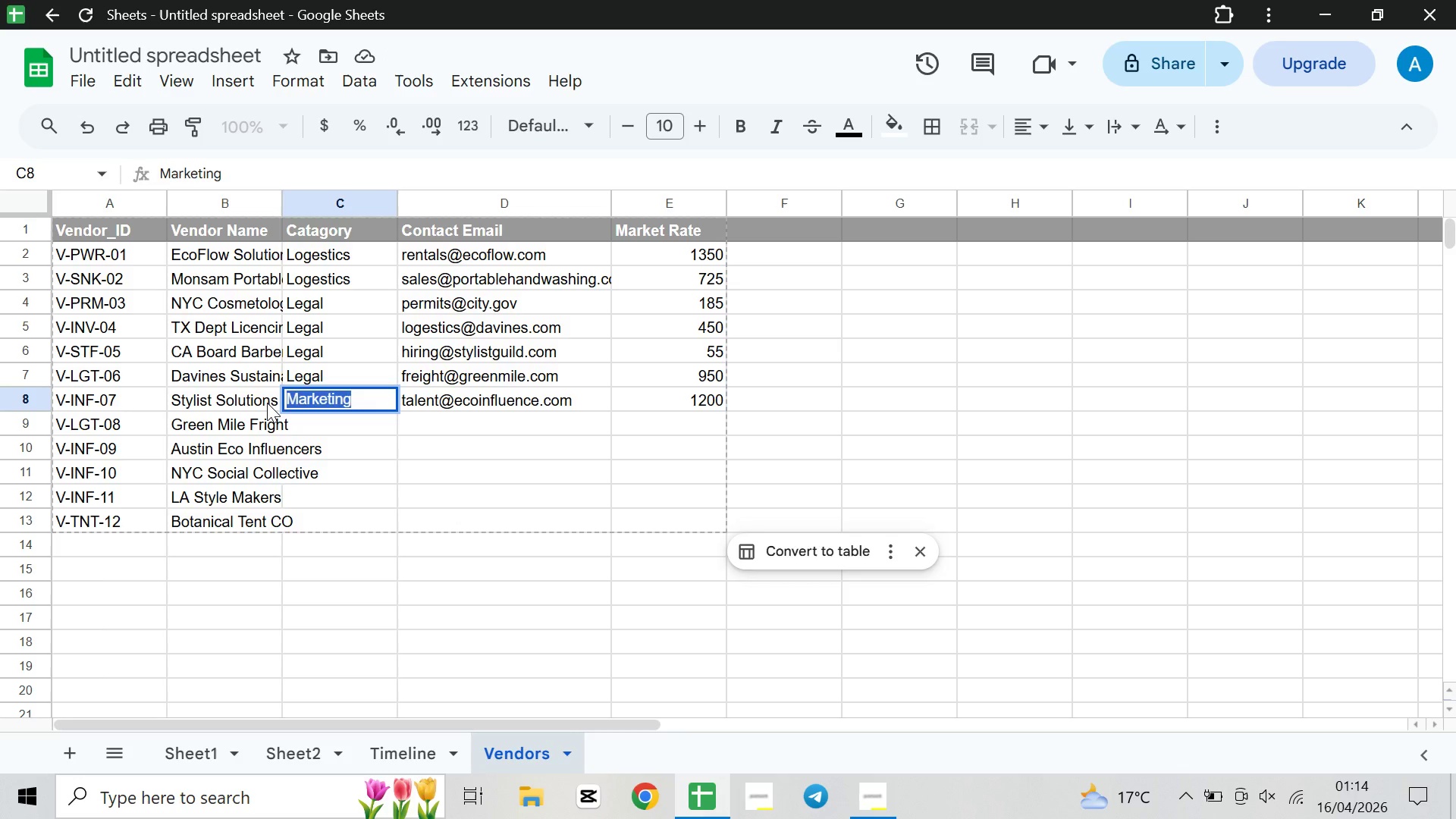 
type(Inventory)
 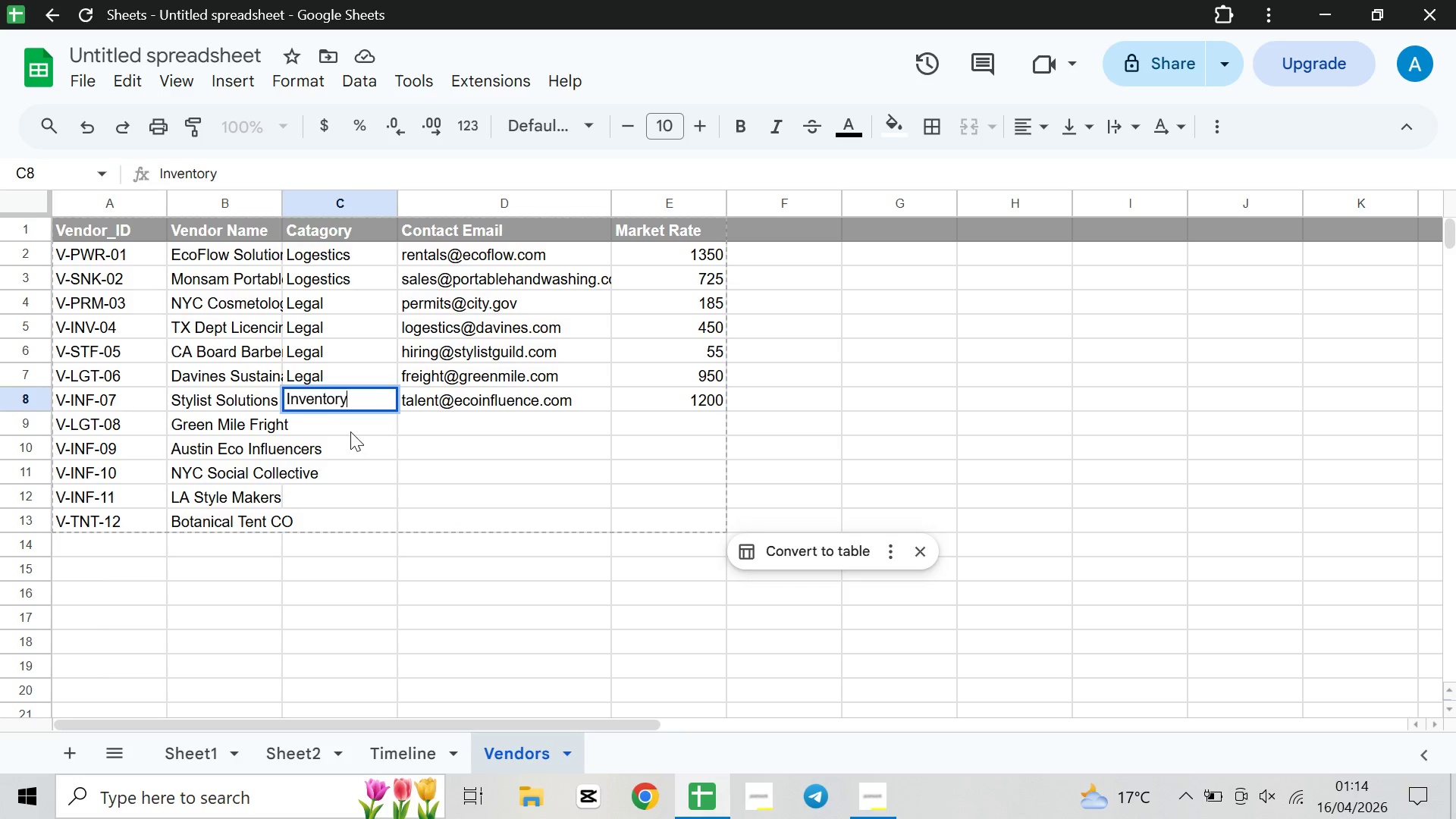 
double_click([350, 426])
 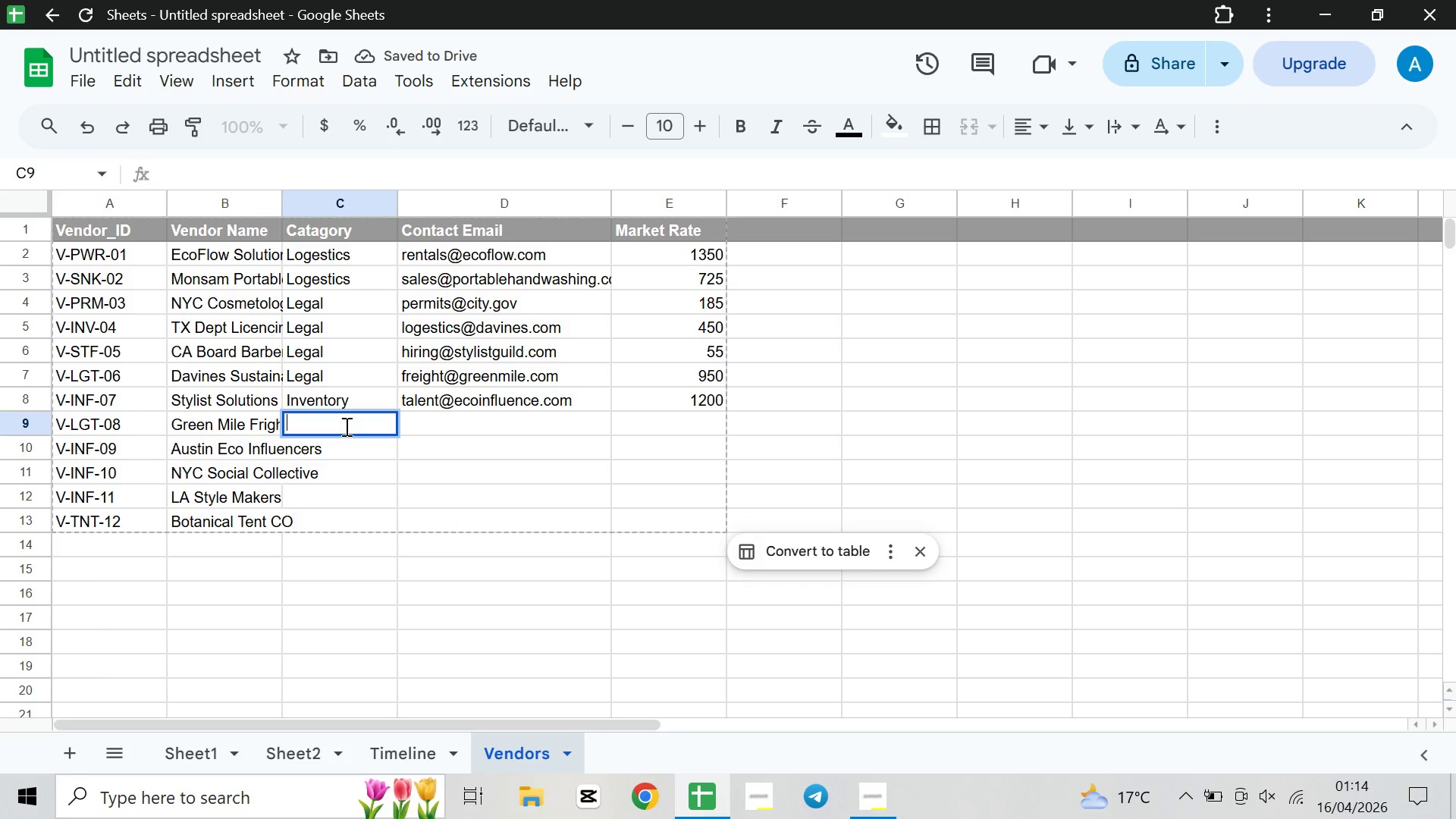 
left_click([344, 426])
 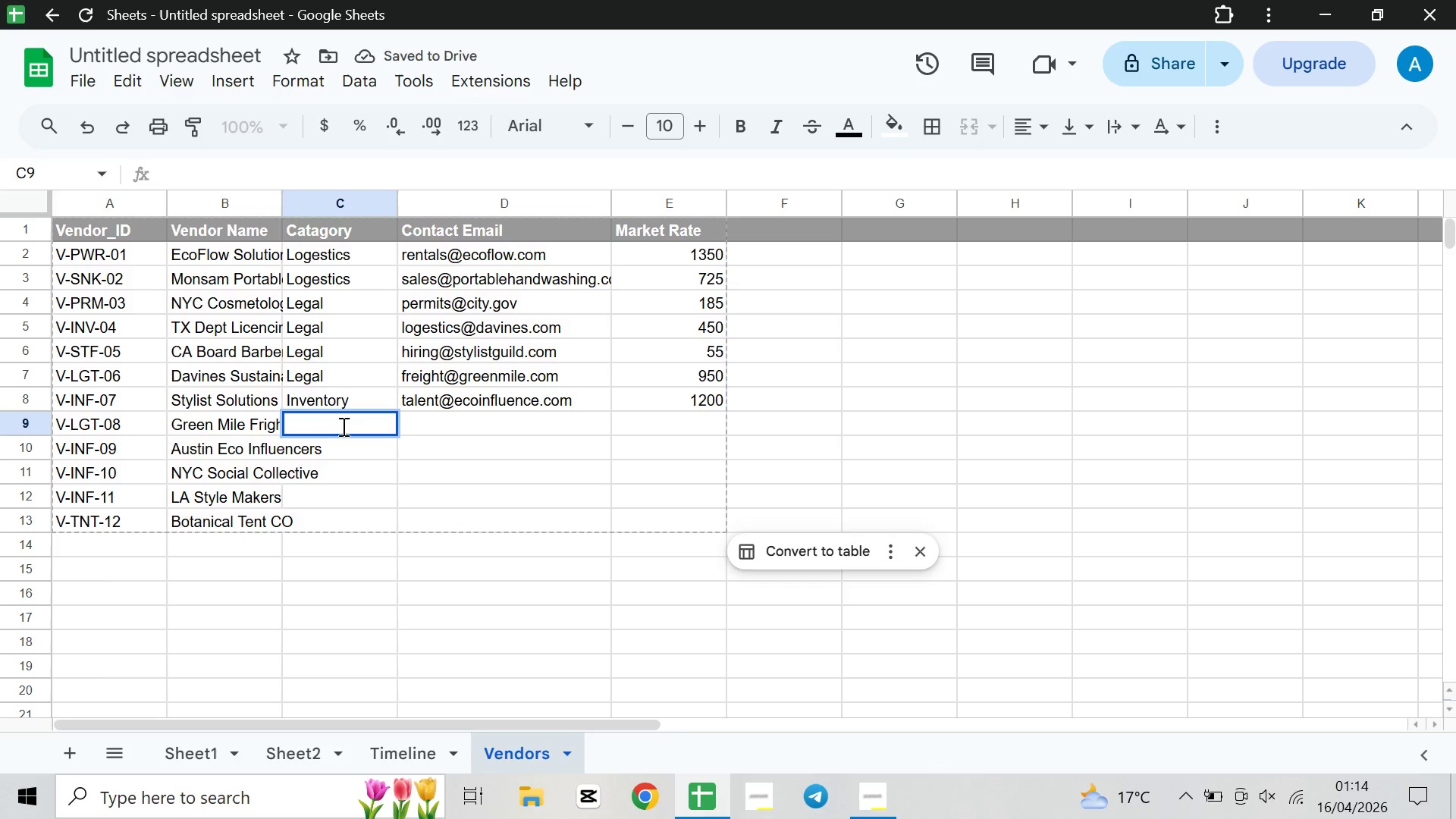 
type(Staffing)
 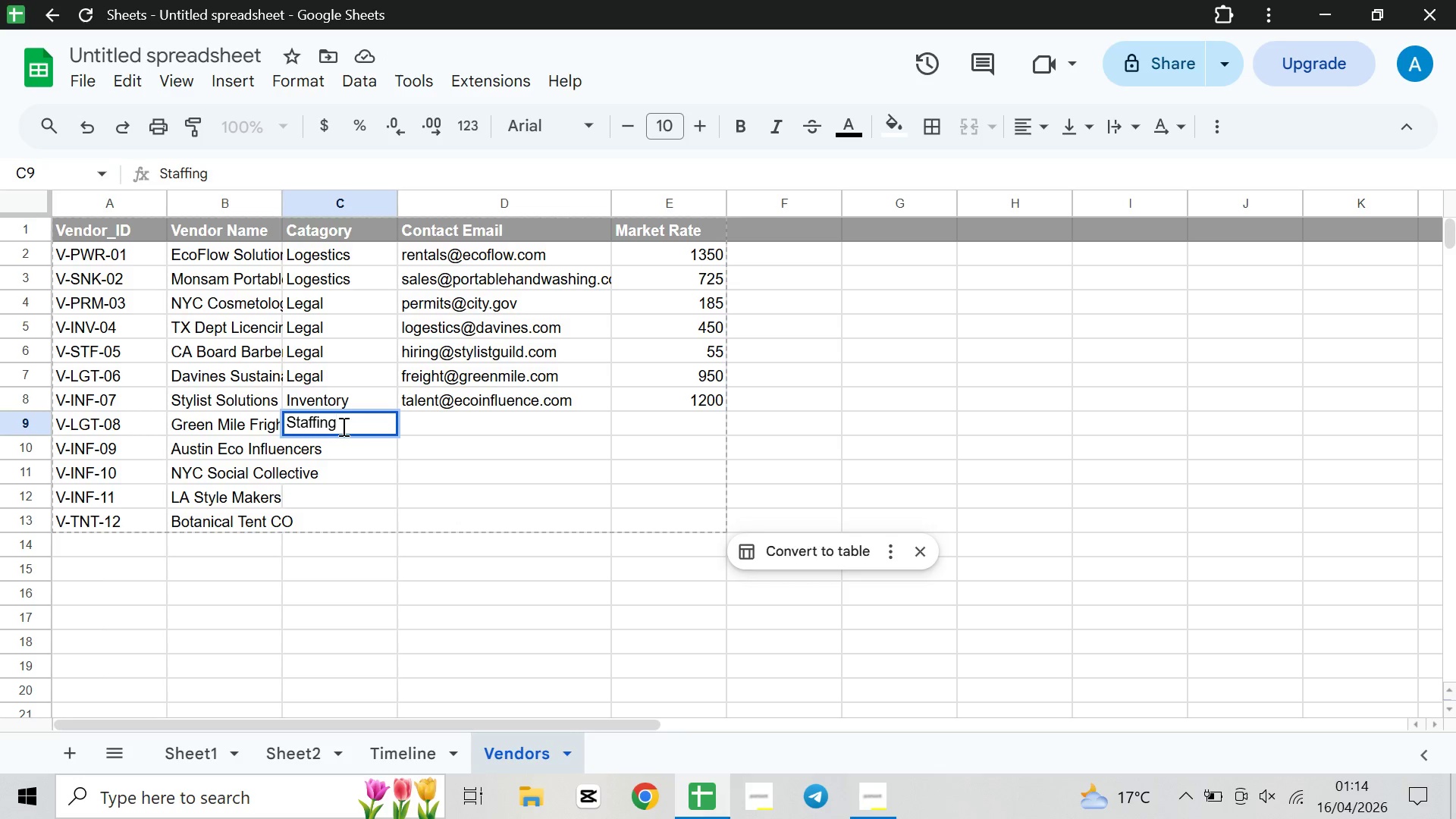 
key(ArrowDown)
 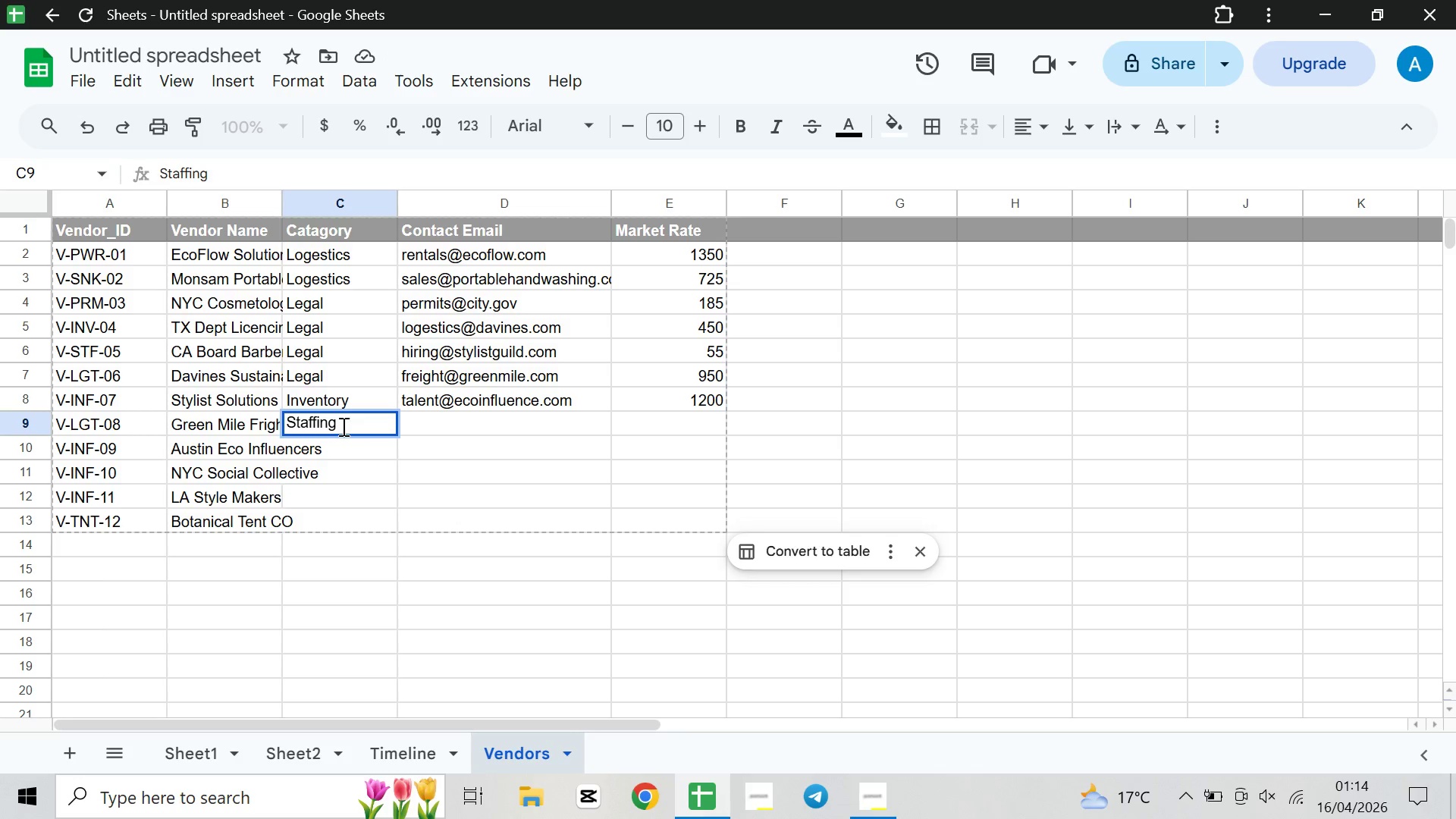 
key(ArrowDown)
 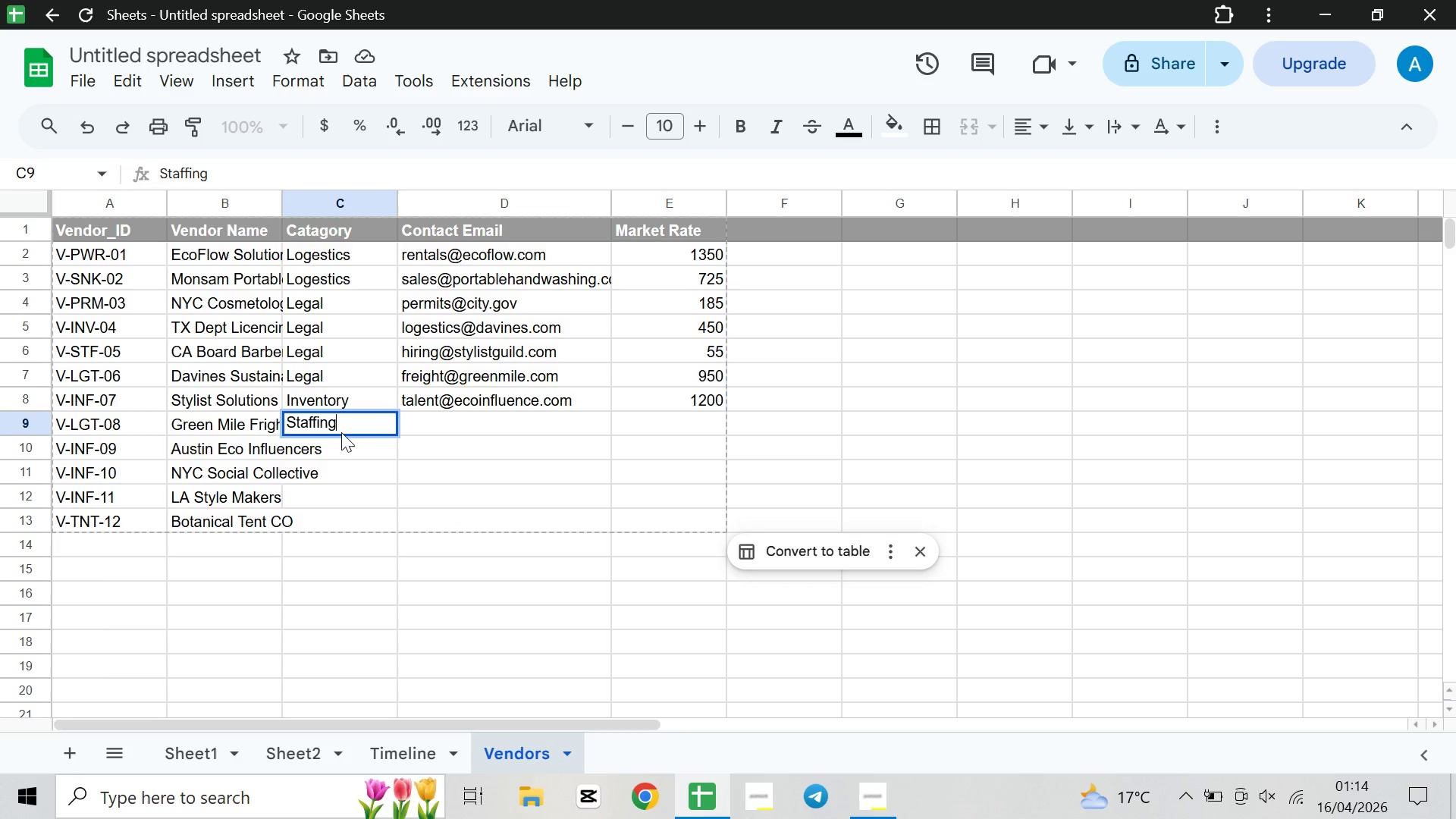 
left_click([348, 439])
 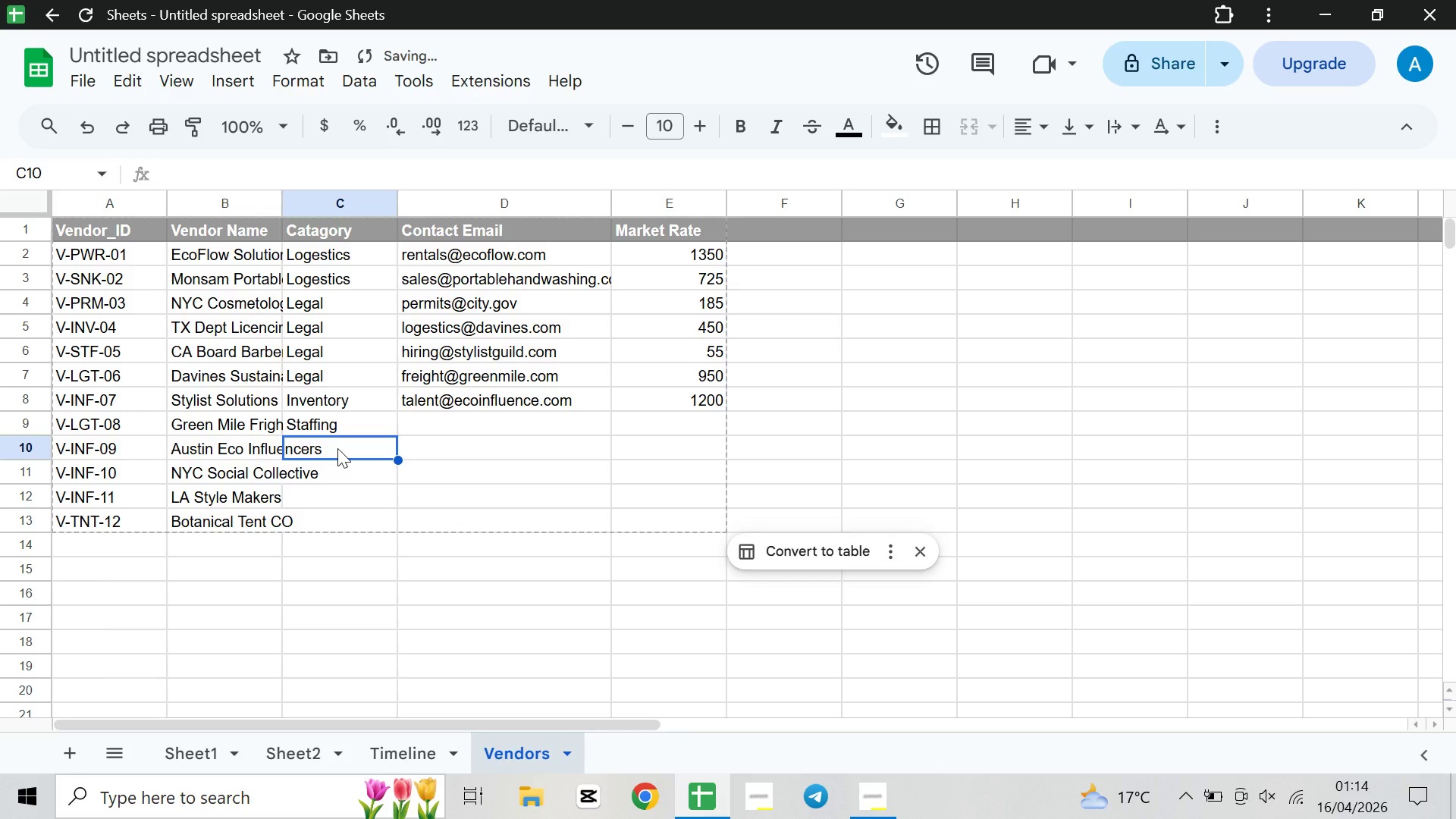 
double_click([337, 448])
 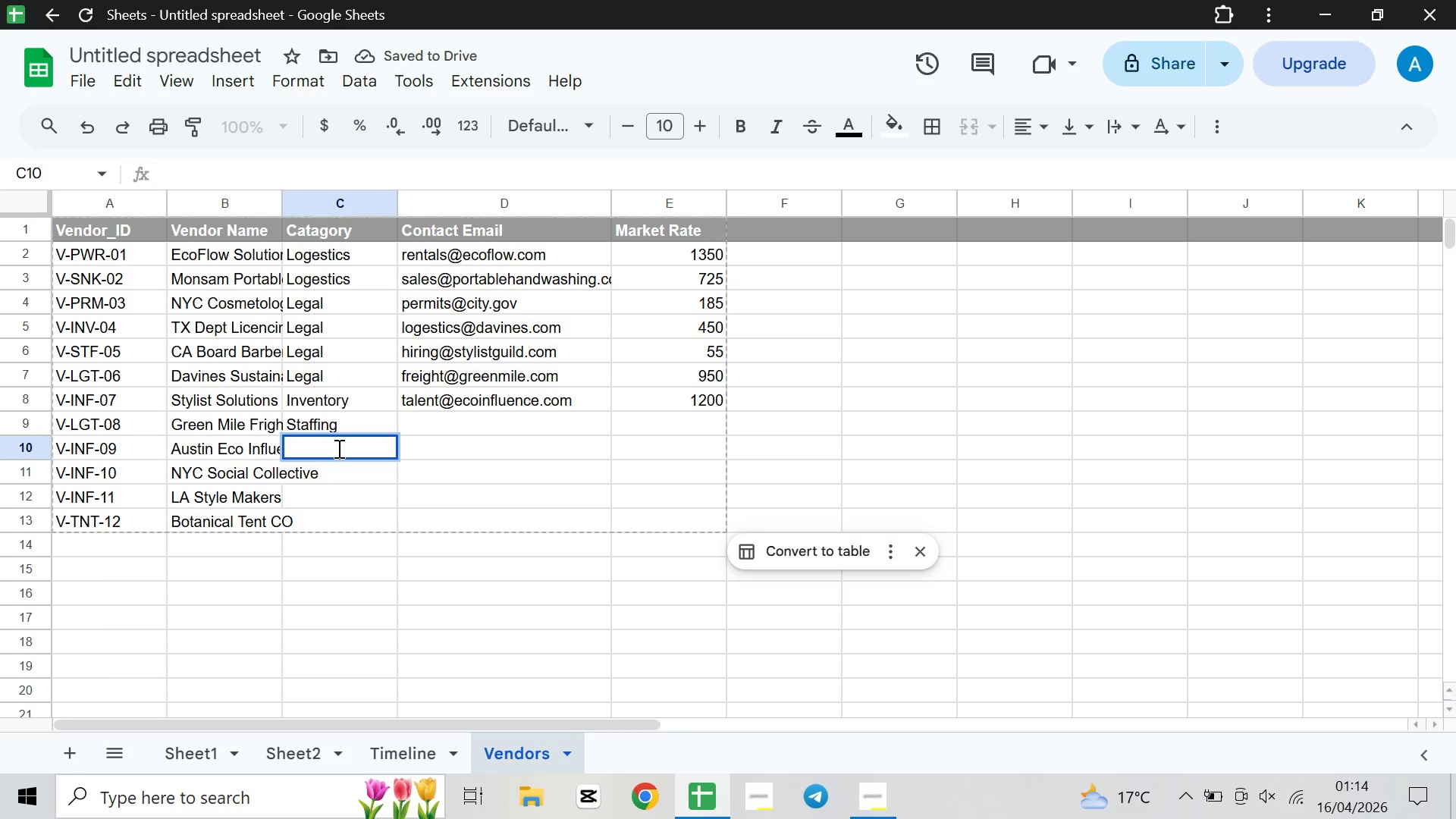 
type(Lo)
 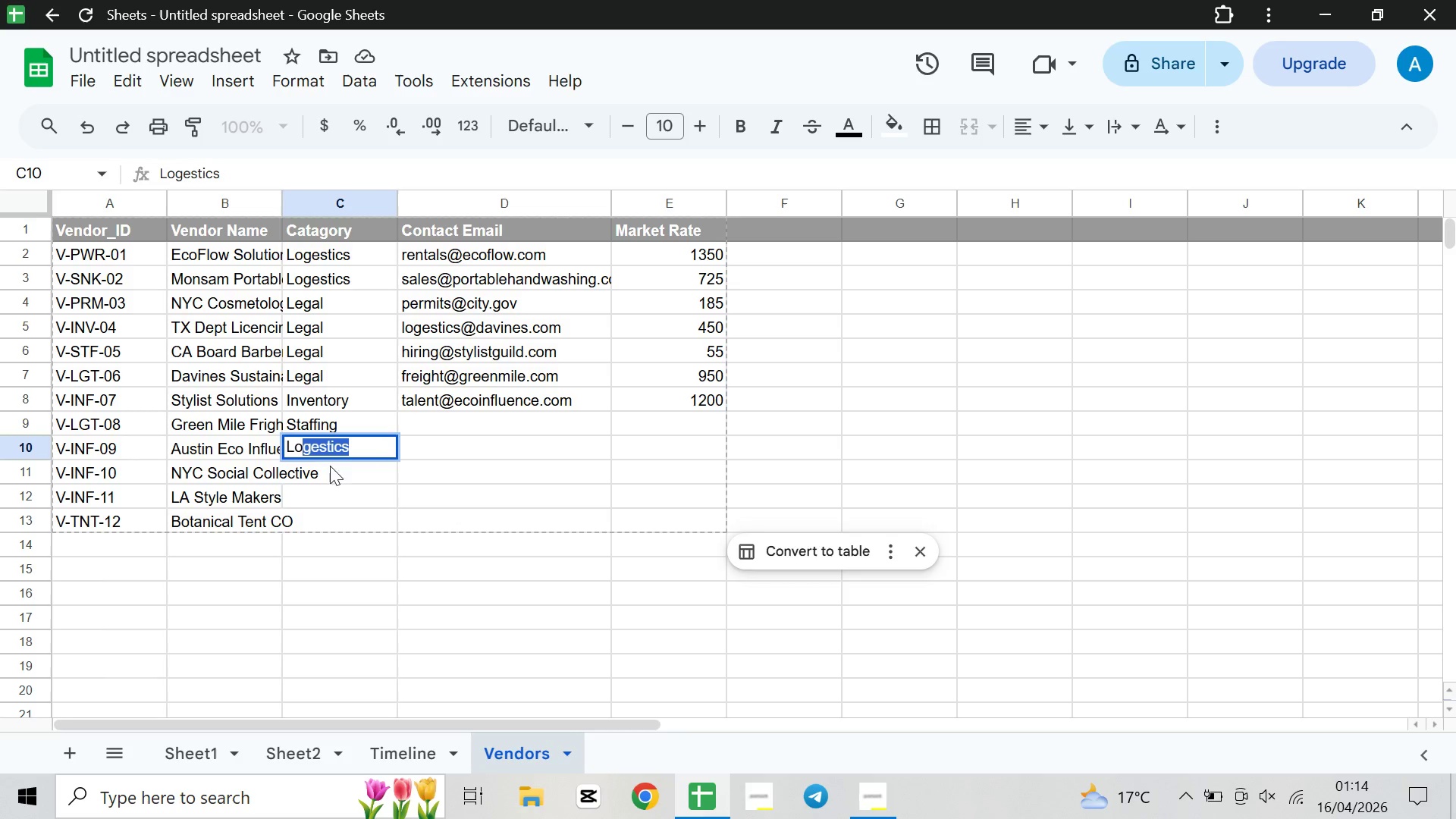 
left_click([344, 469])
 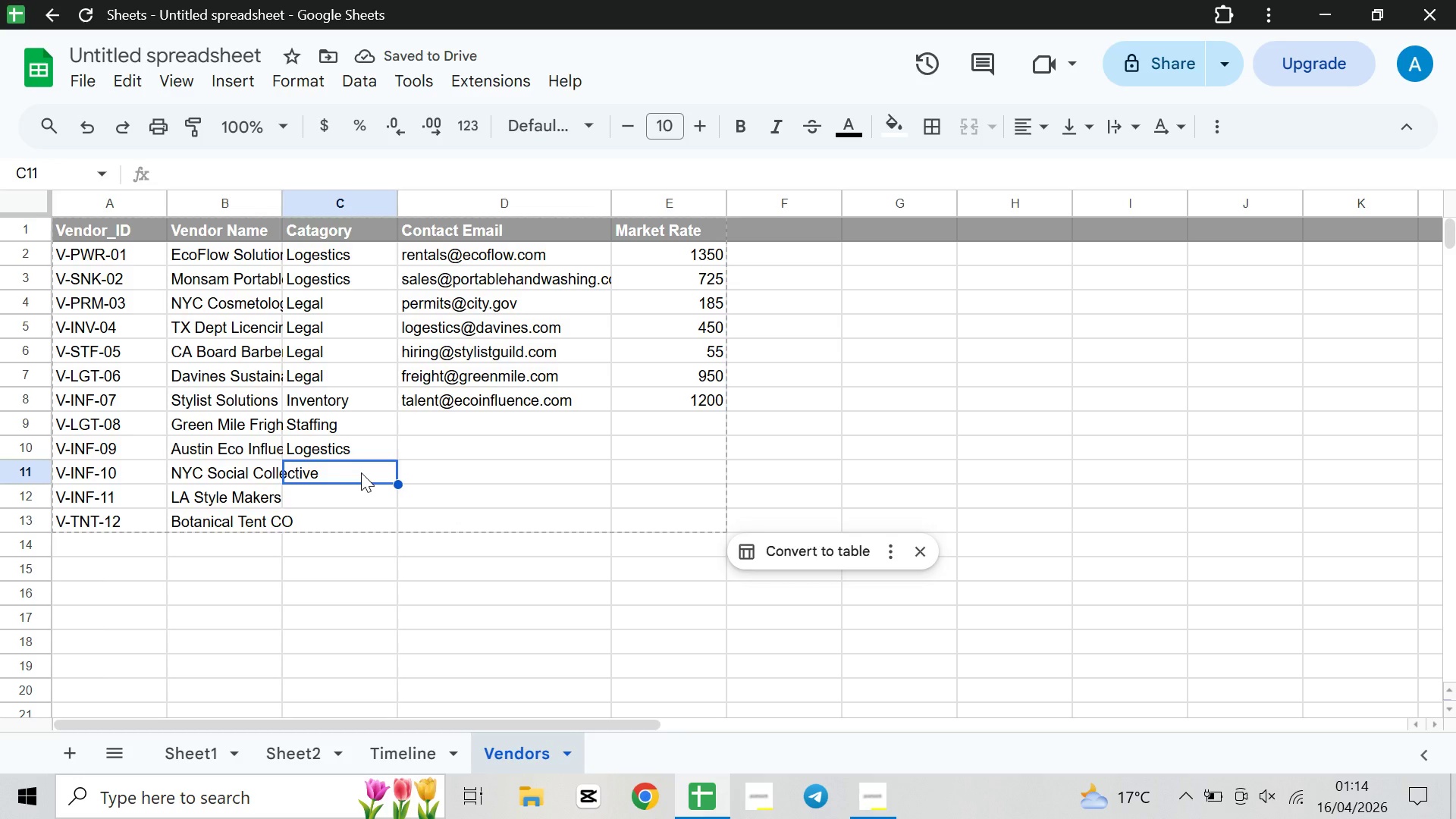 
wait(6.56)
 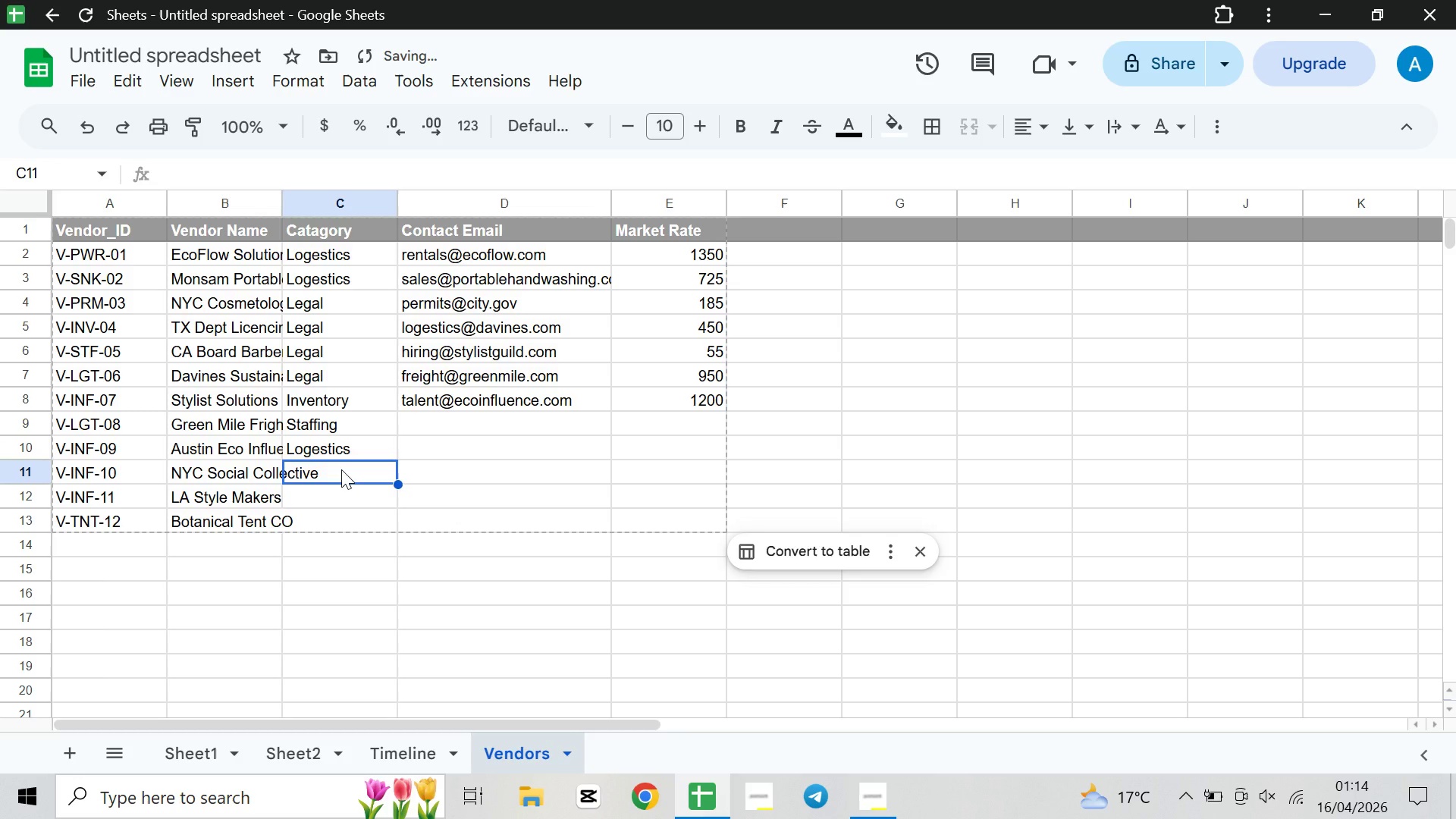 
double_click([361, 472])
 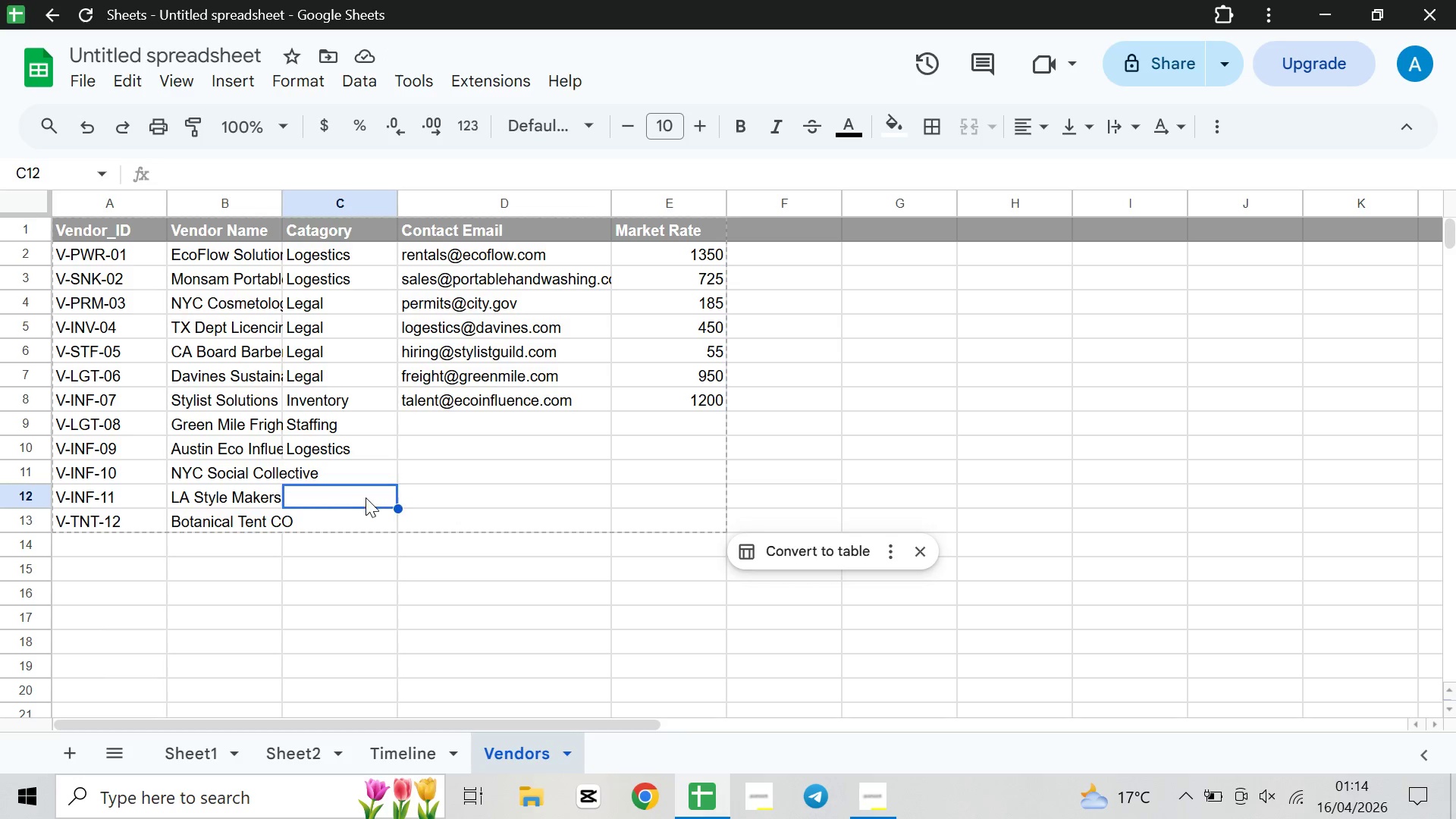 
double_click([368, 512])
 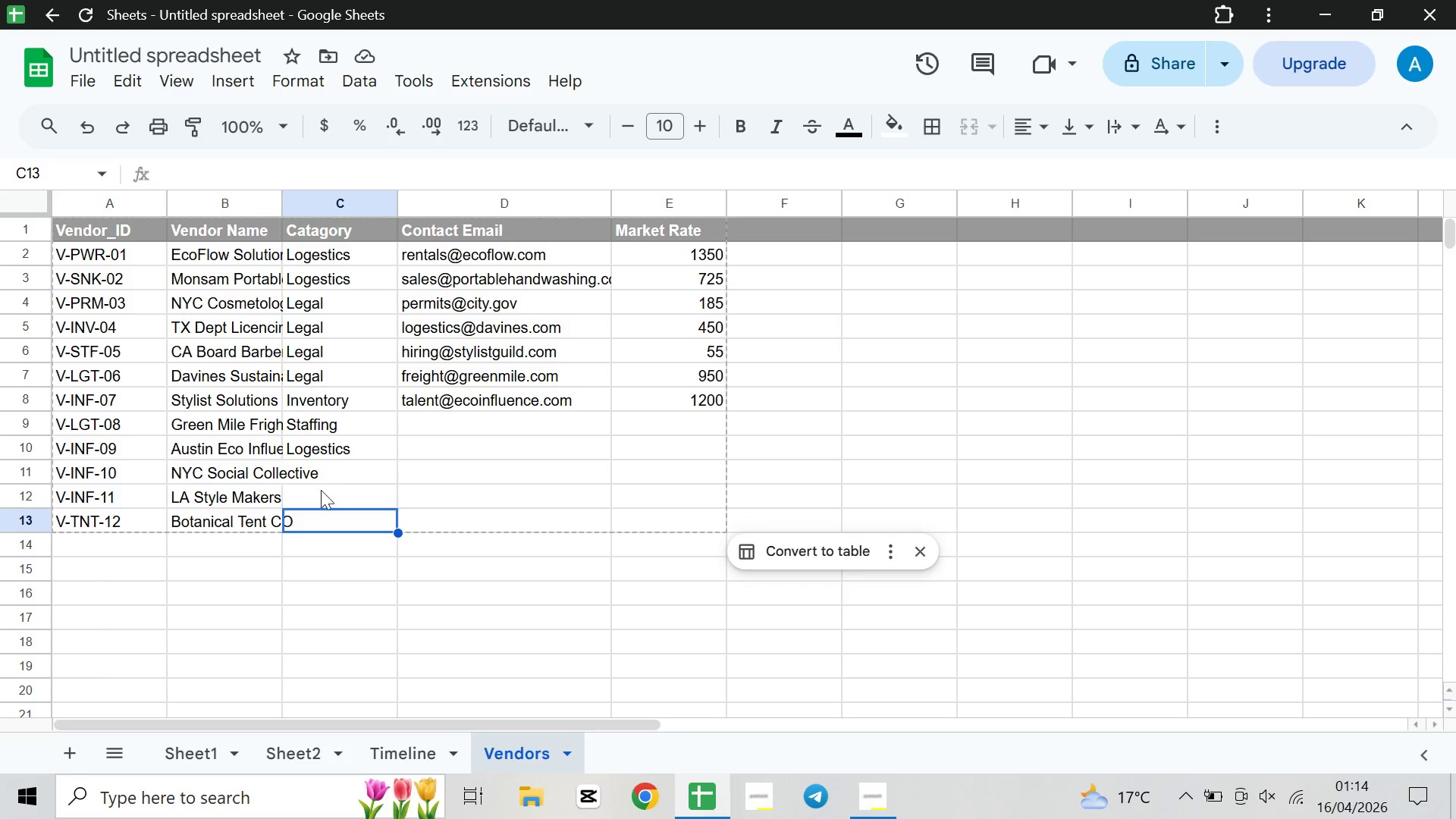 
left_click([339, 470])
 